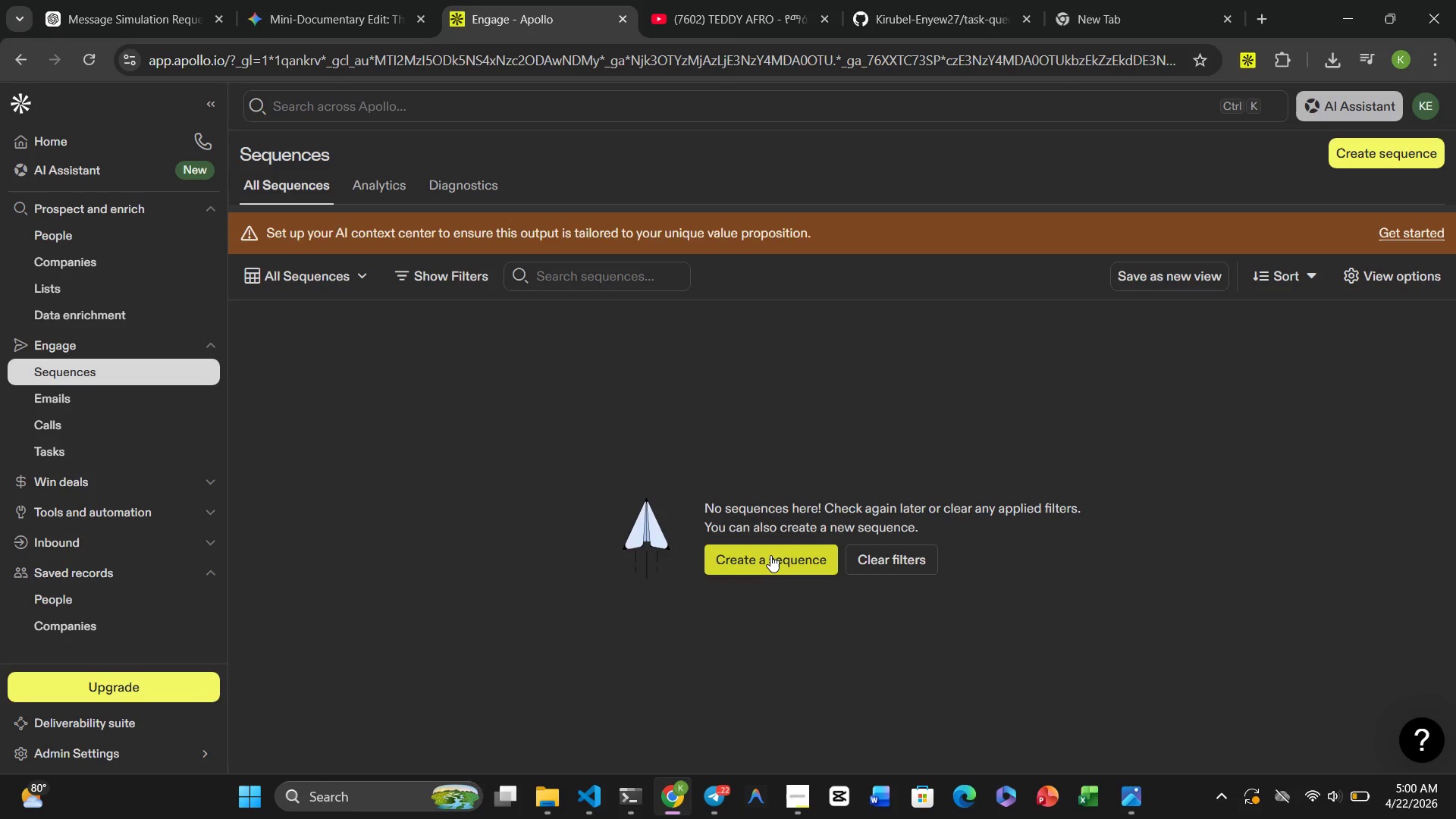 
wait(28.66)
 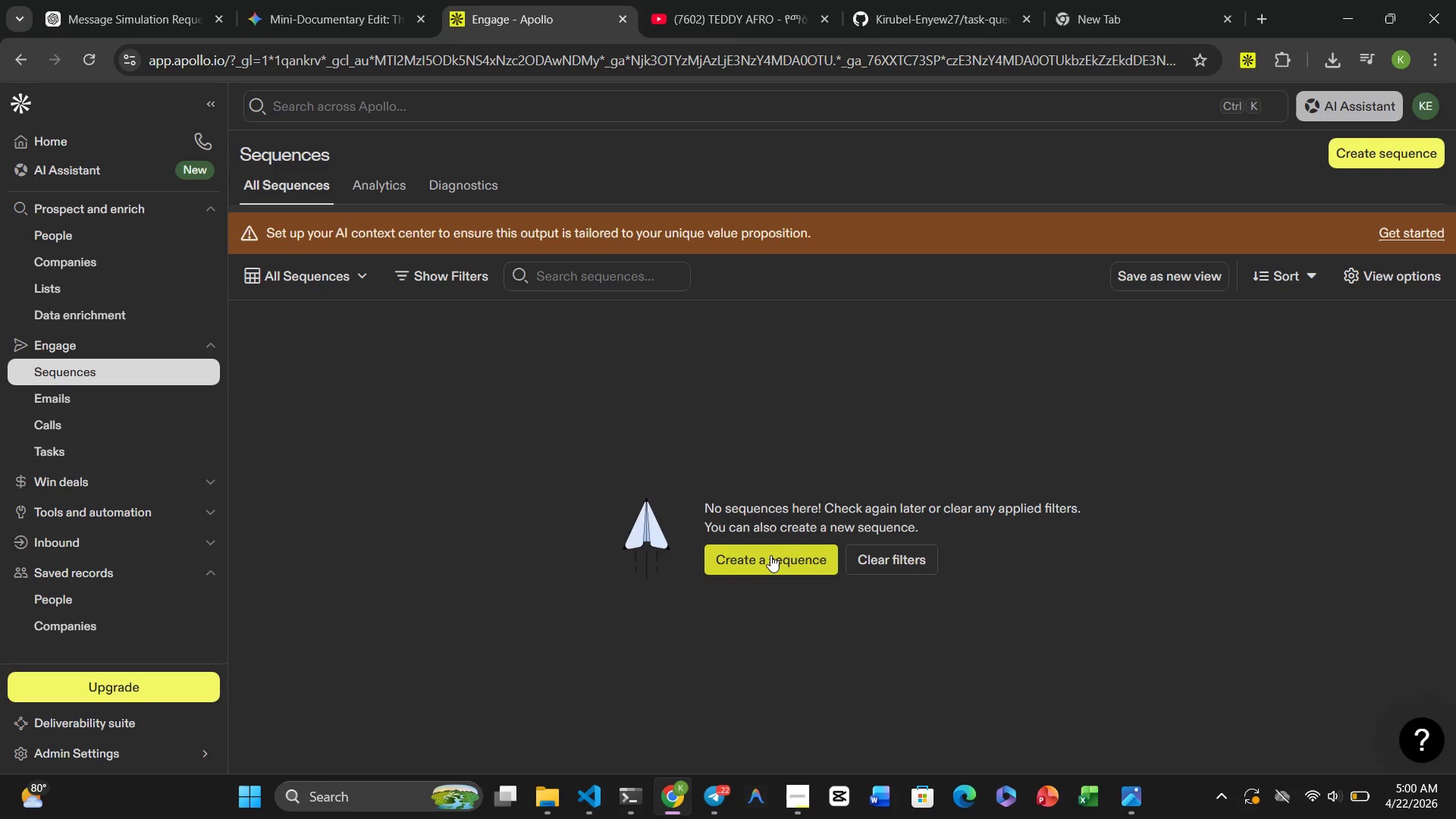 
left_click([770, 555])
 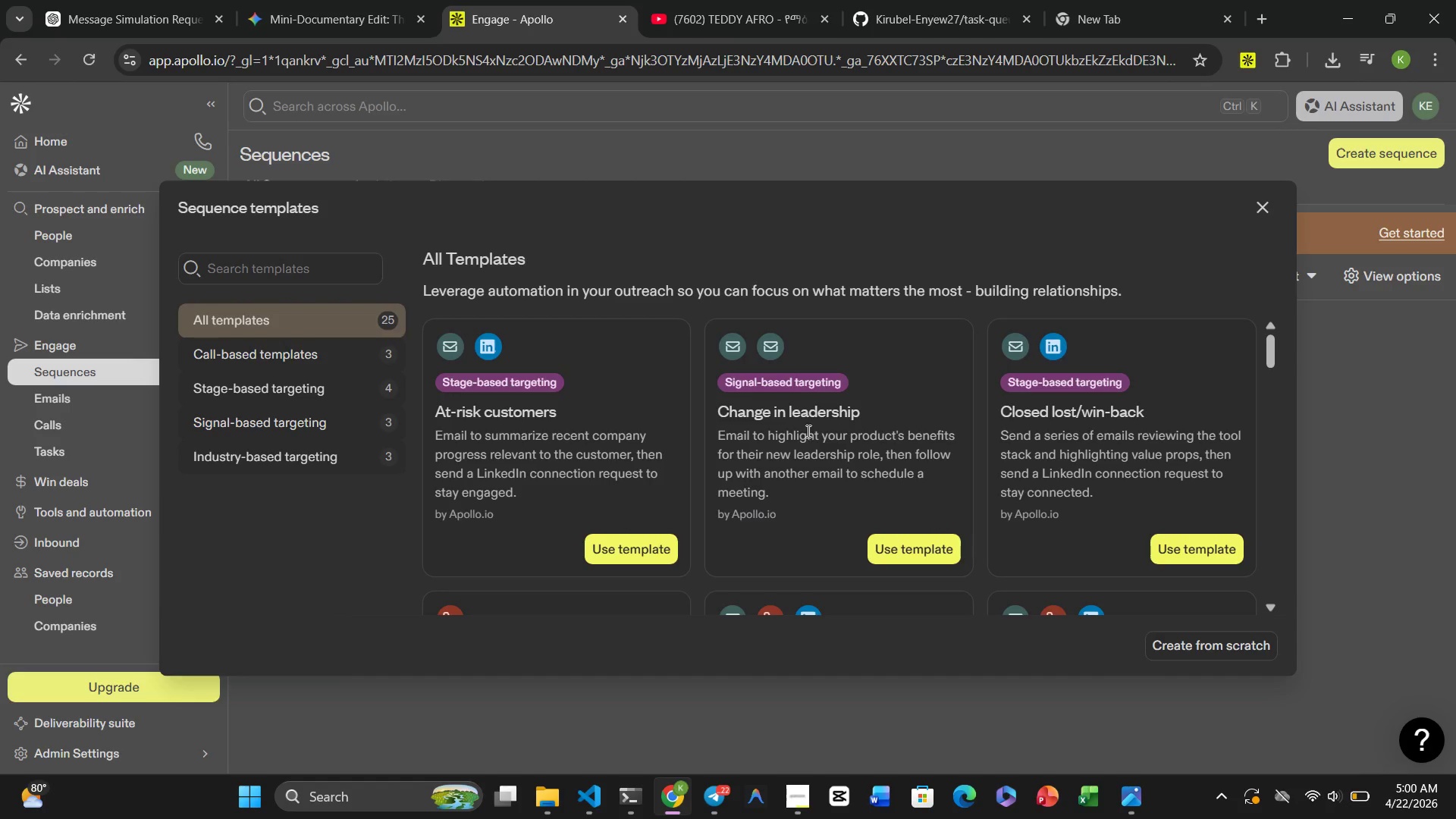 
wait(10.64)
 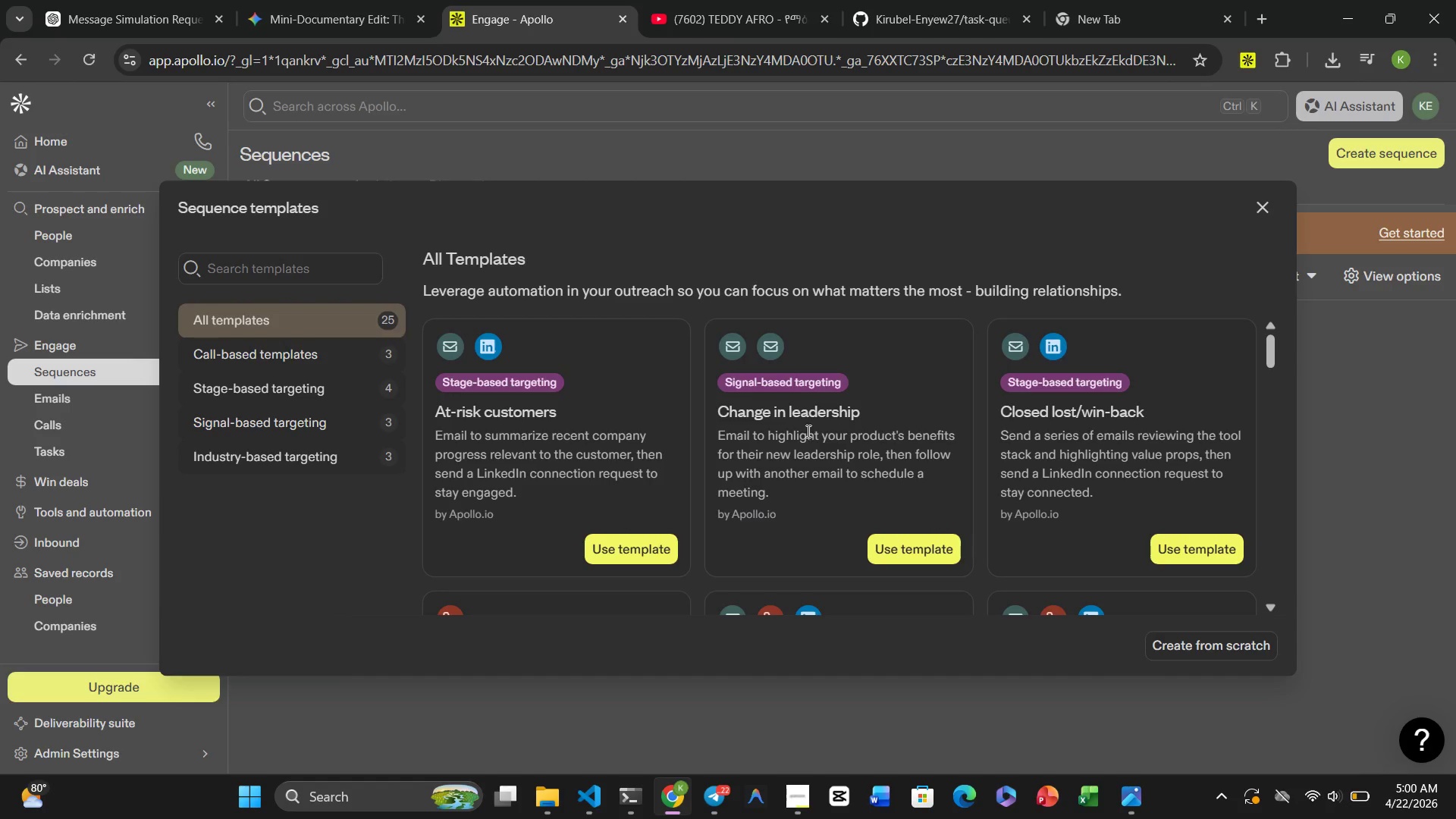 
scroll: coordinate [585, 551], scroll_direction: down, amount: 32.0
 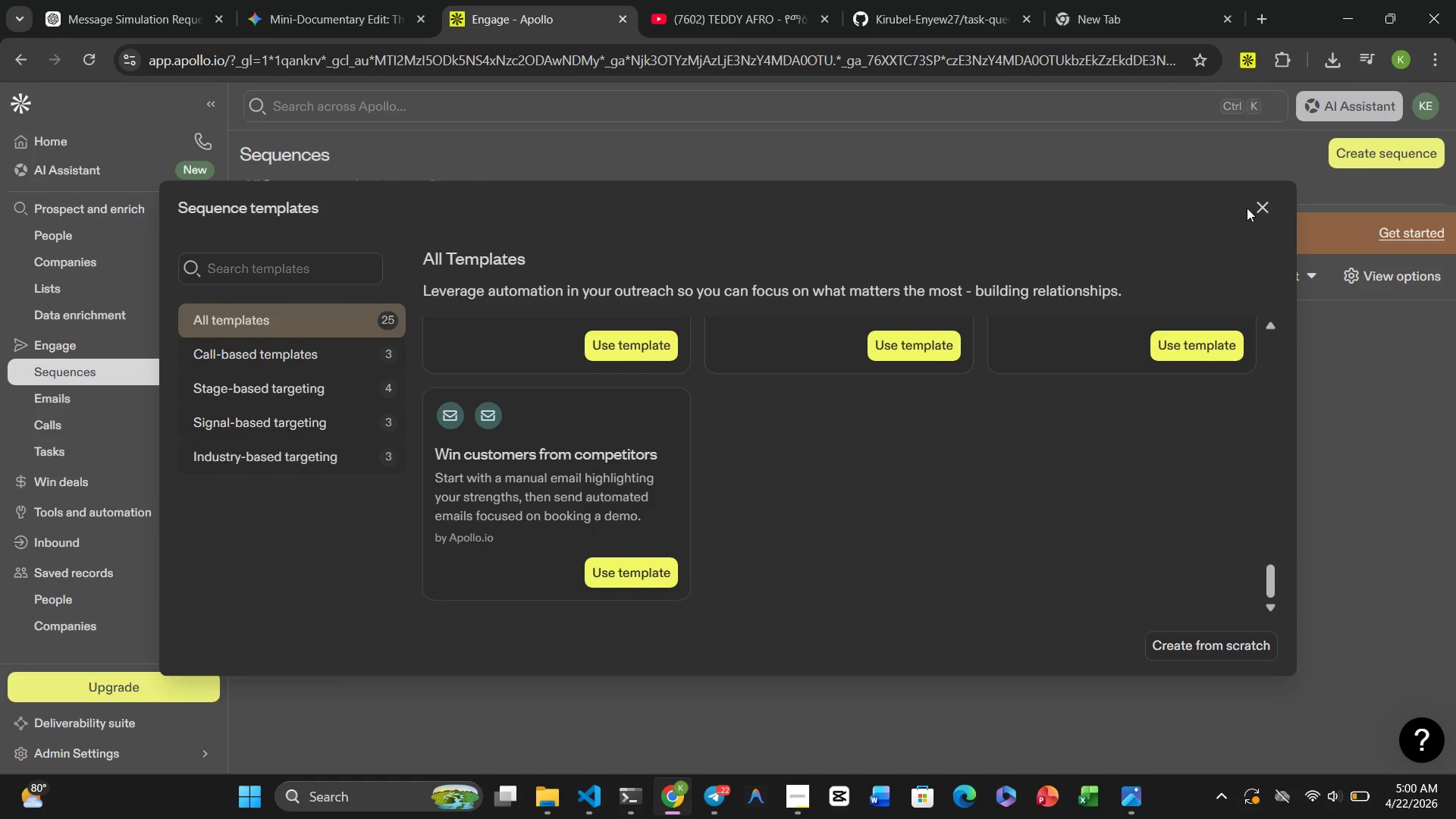 
left_click([1258, 206])
 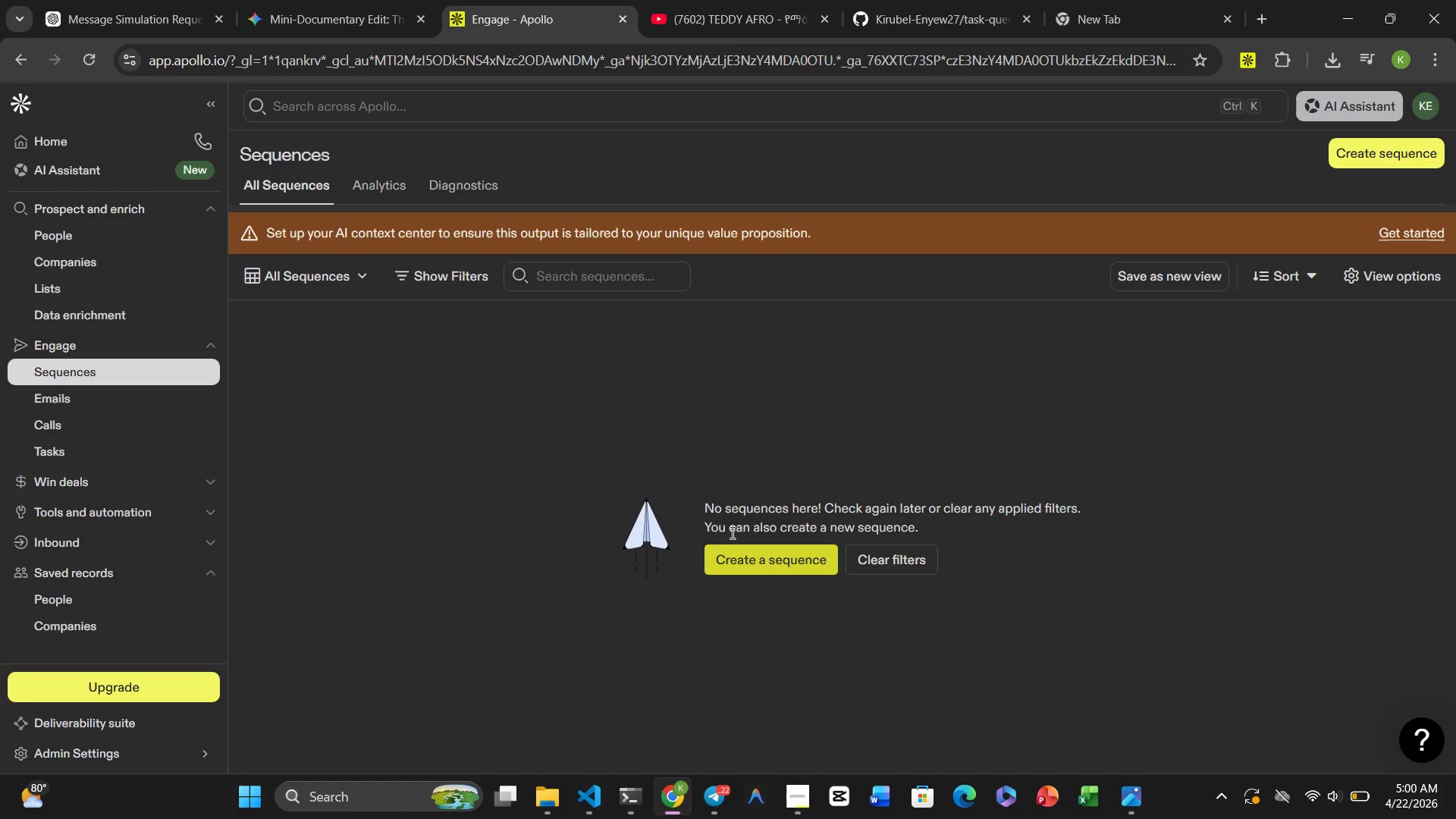 
left_click([745, 566])
 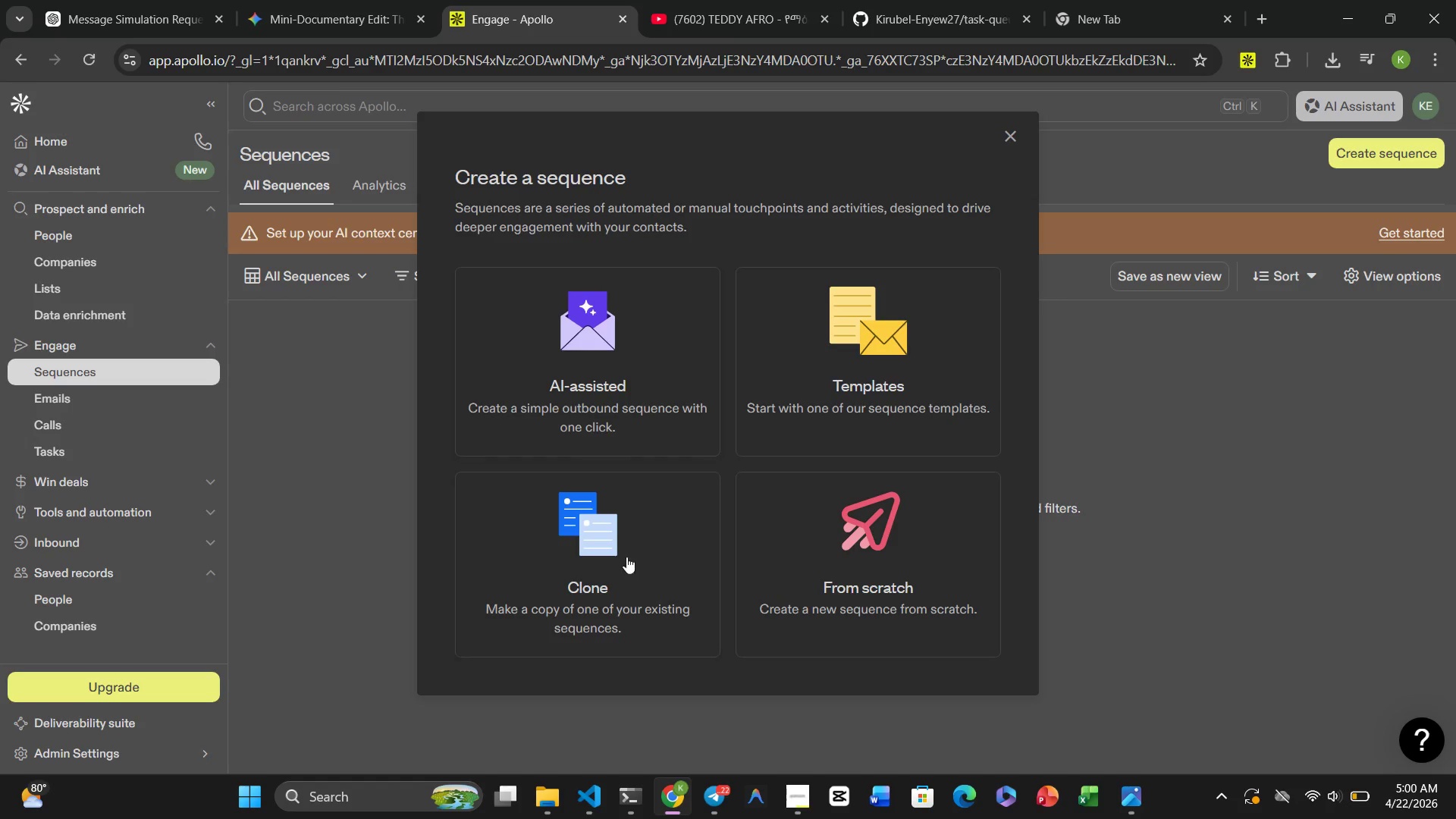 
mouse_move([817, 554])
 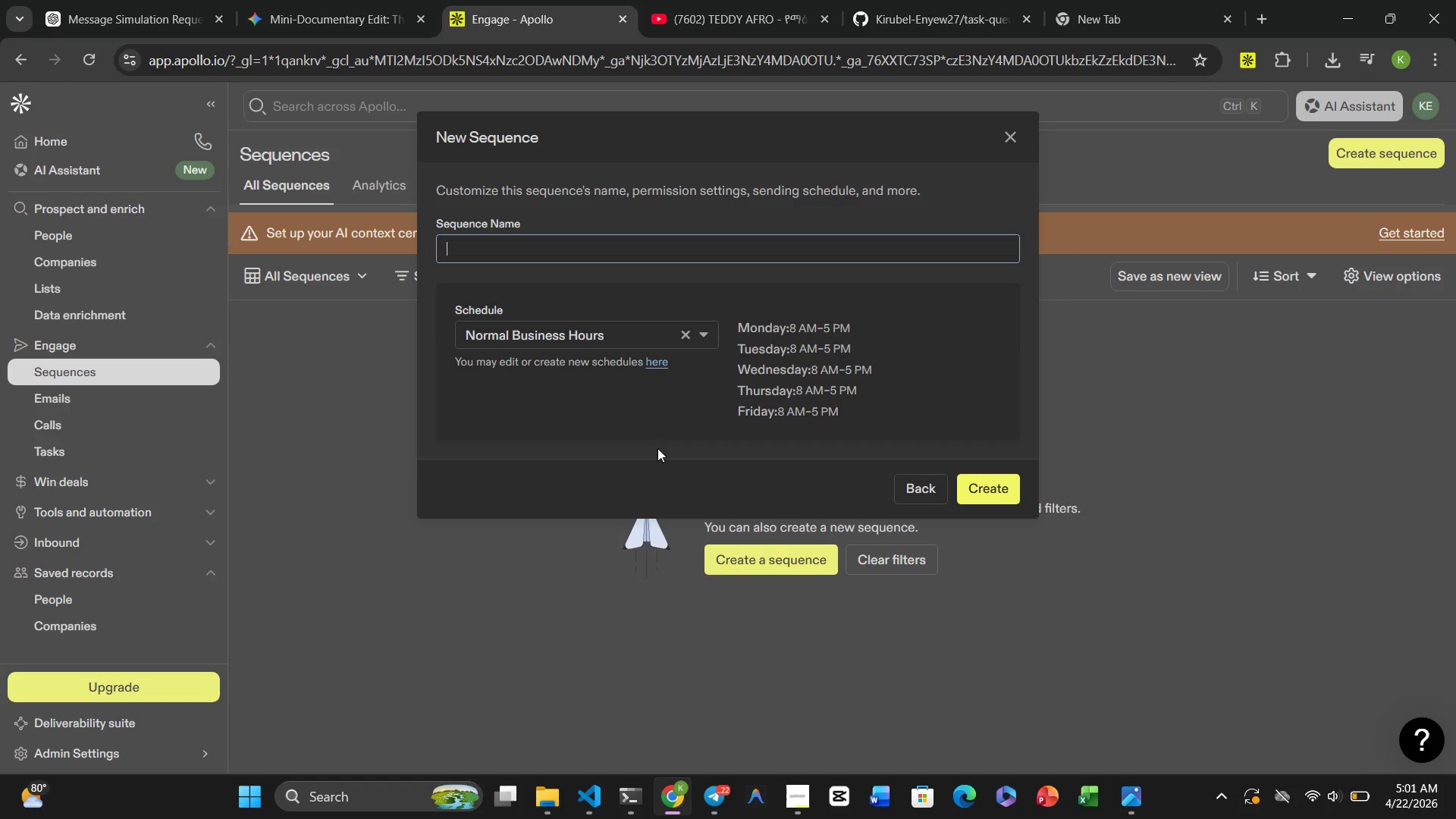 
wait(17.91)
 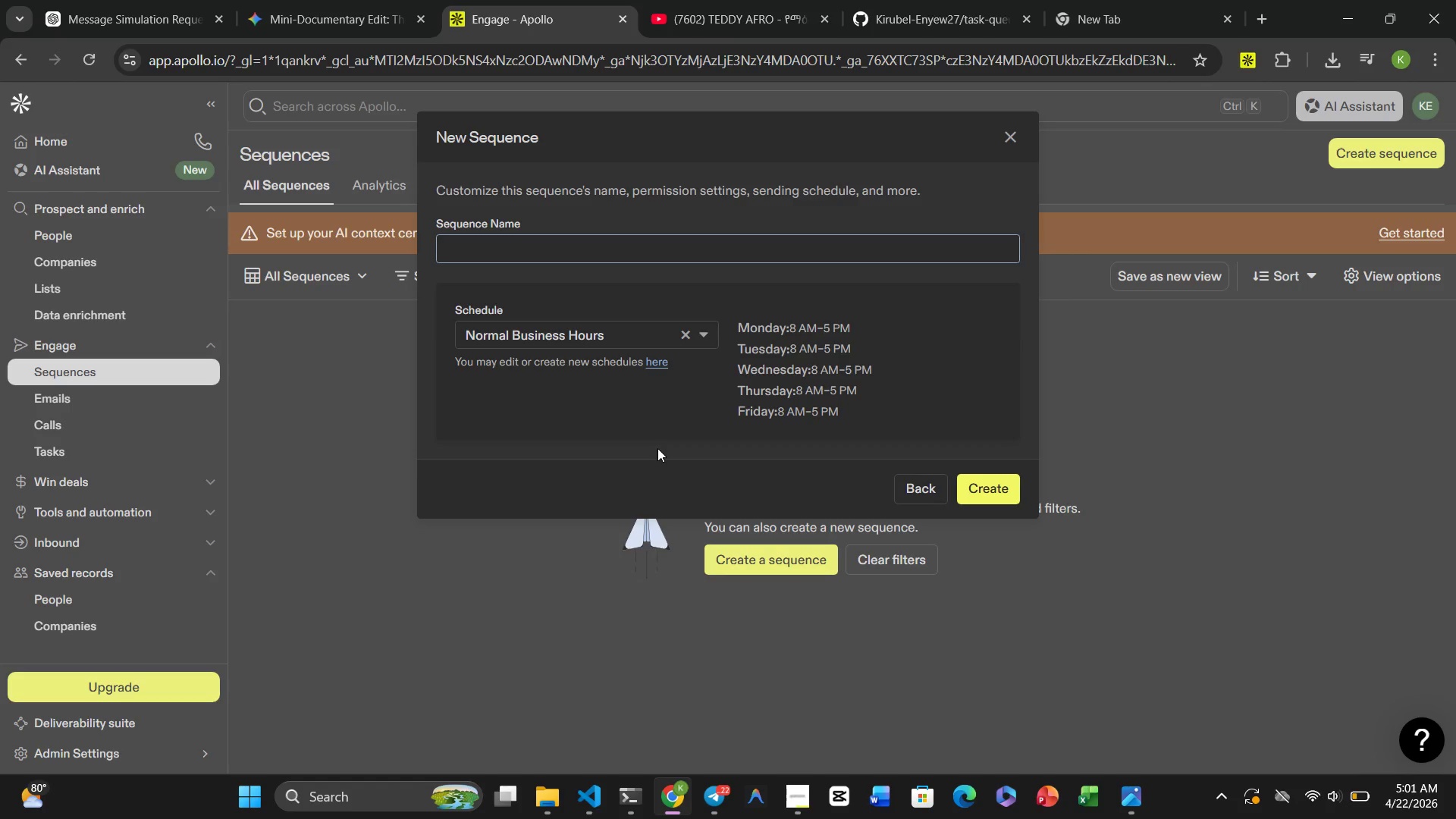 
type(Restful Roots - Pediat)
 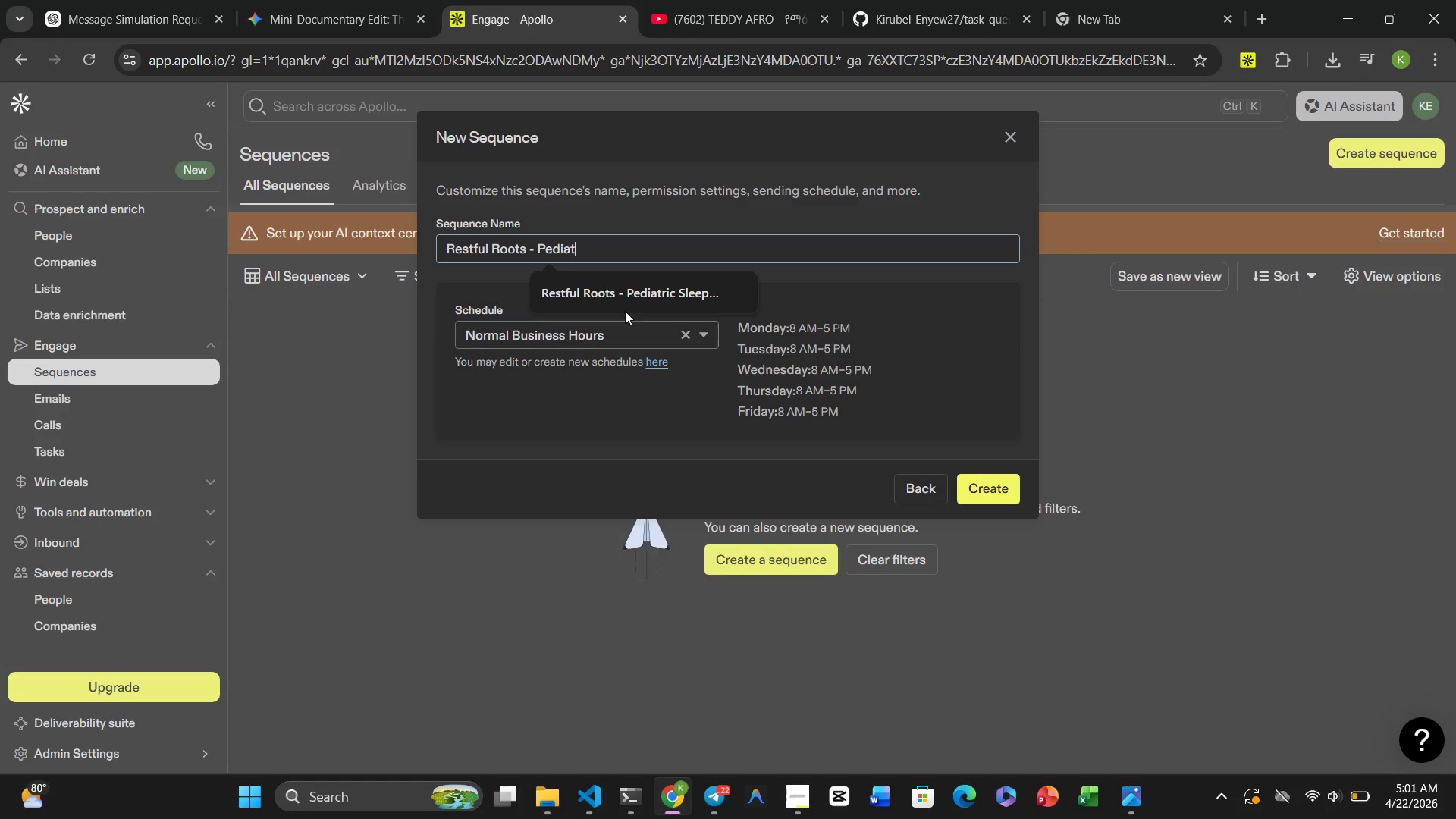 
left_click([620, 293])
 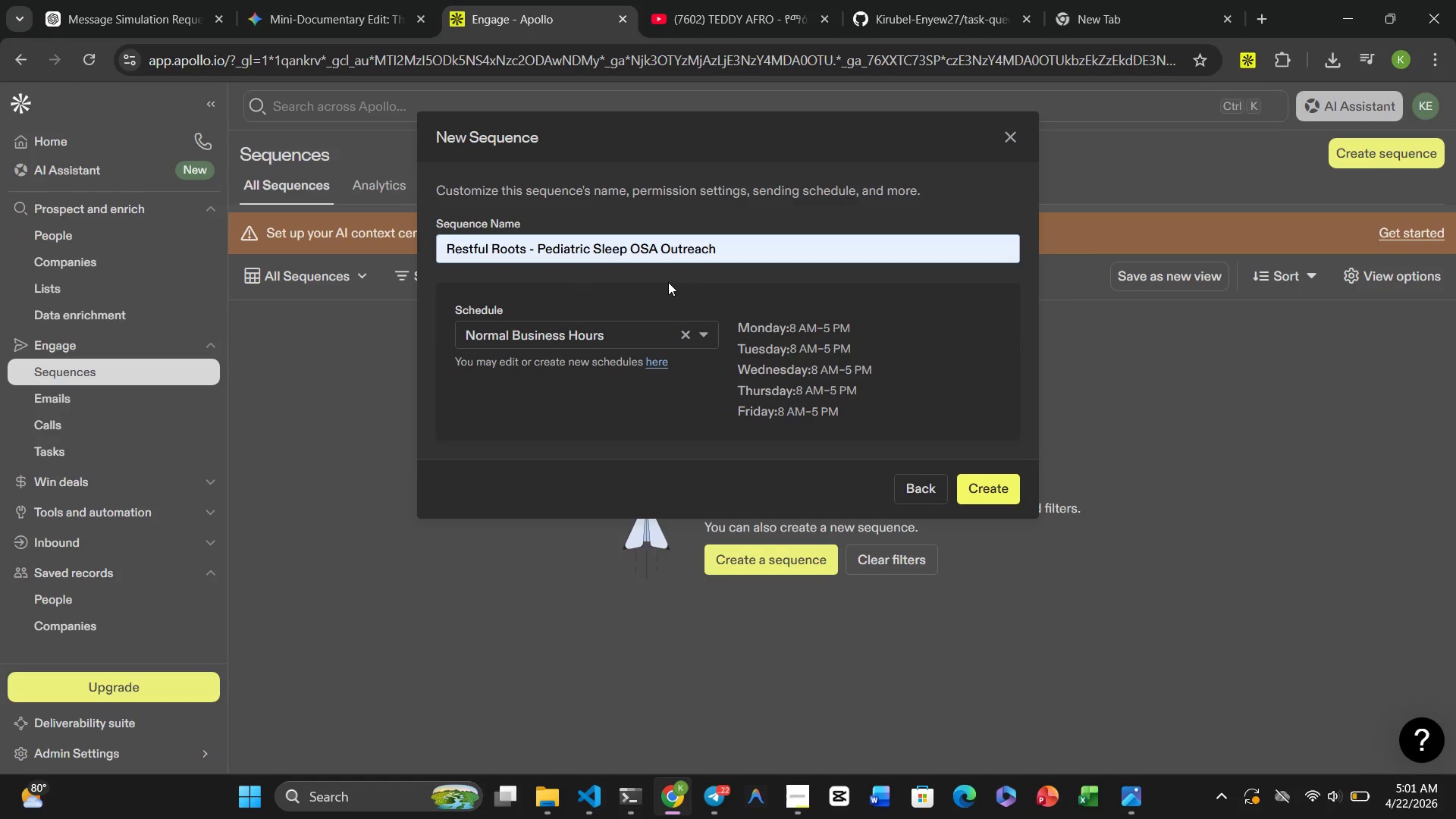 
wait(5.75)
 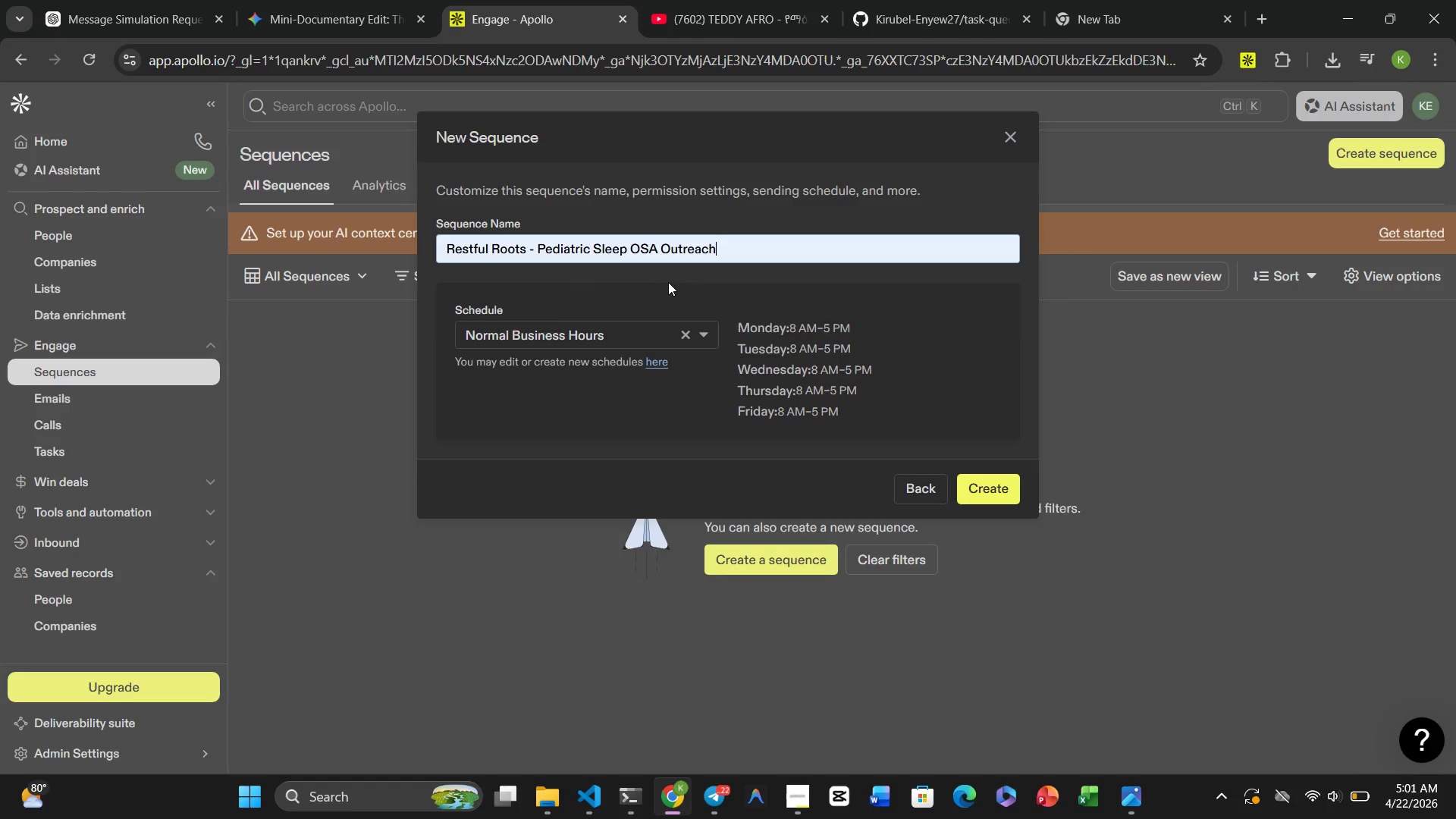 
left_click([990, 488])
 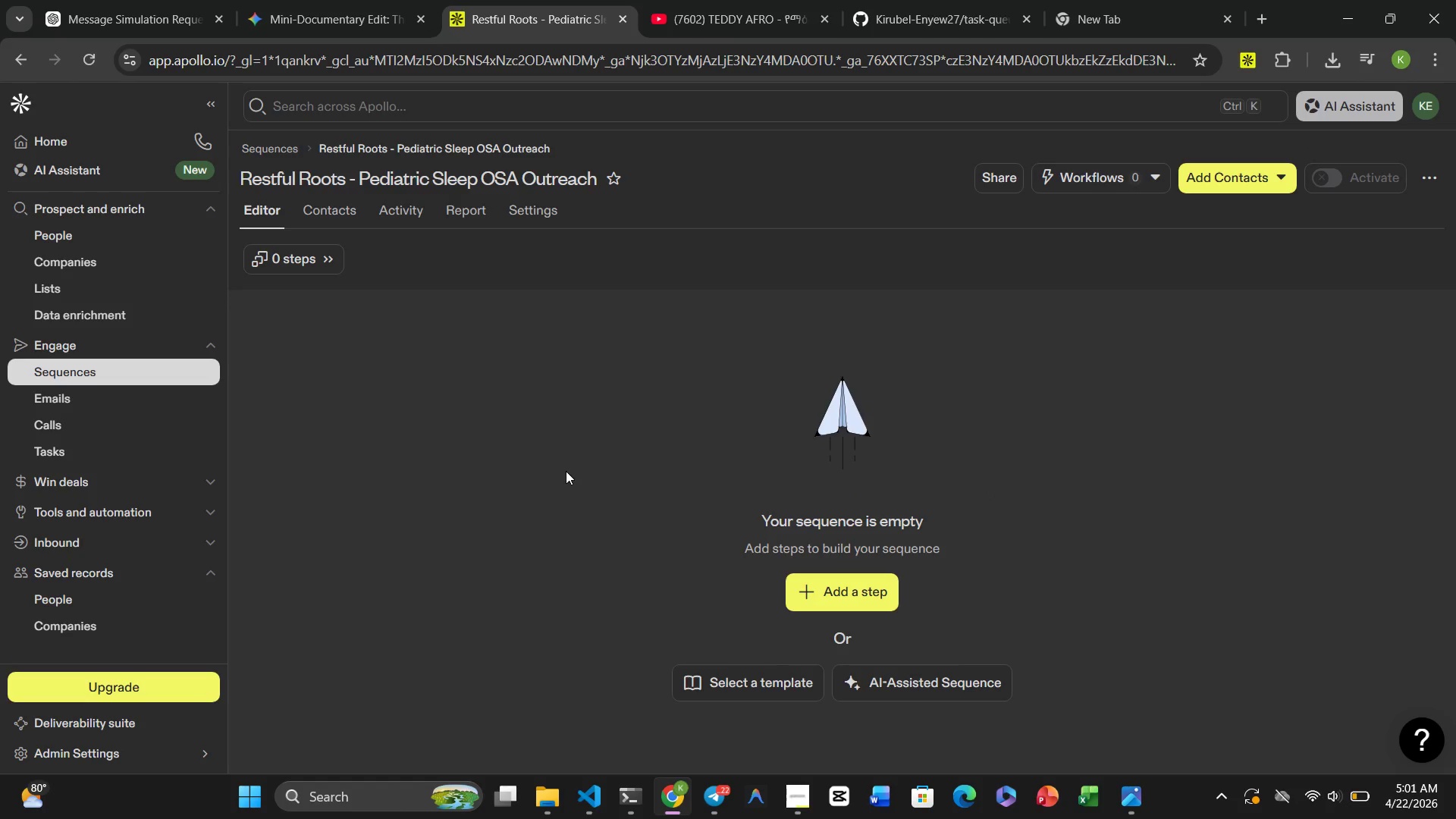 
wait(20.0)
 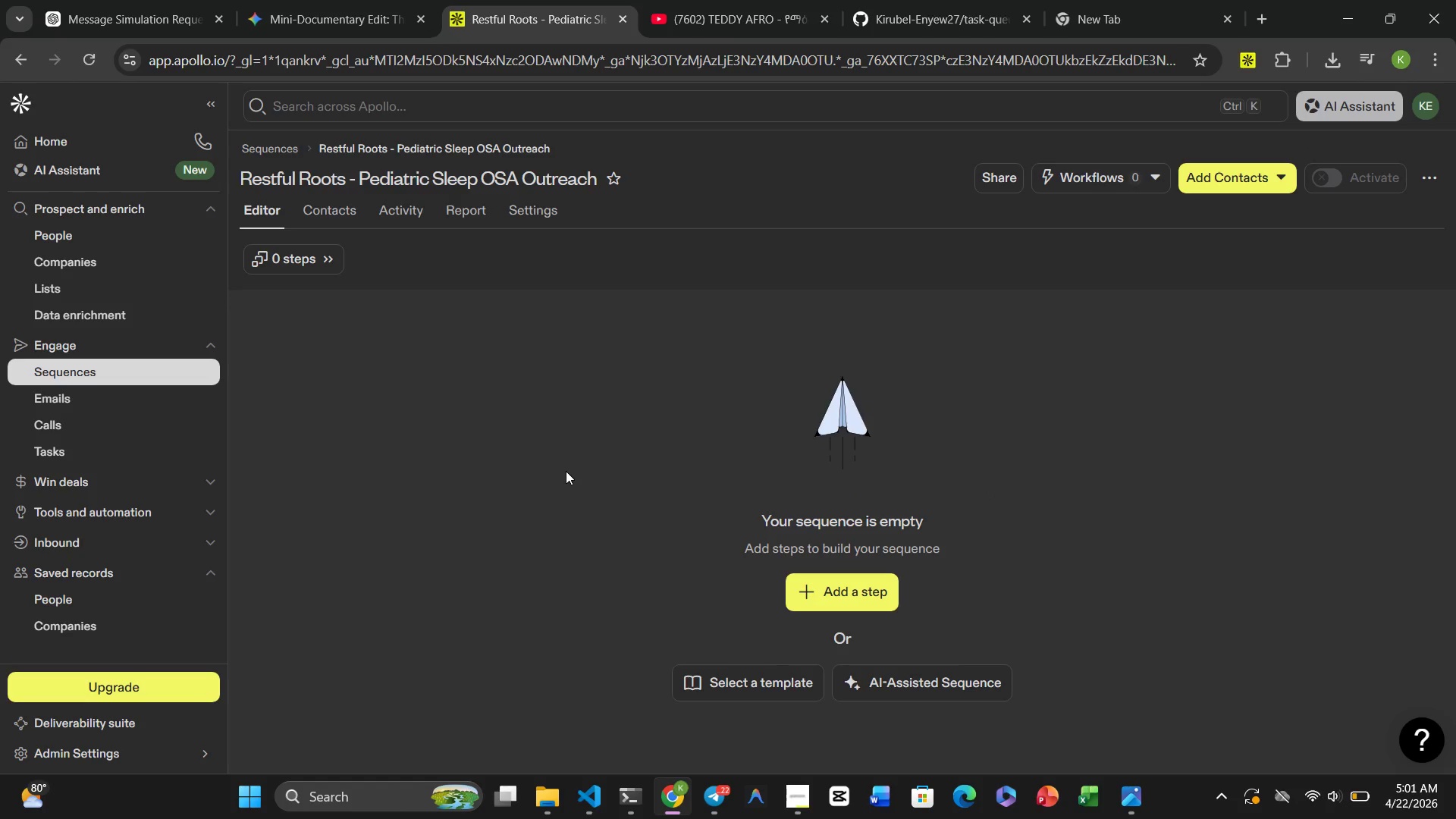 
left_click([851, 588])
 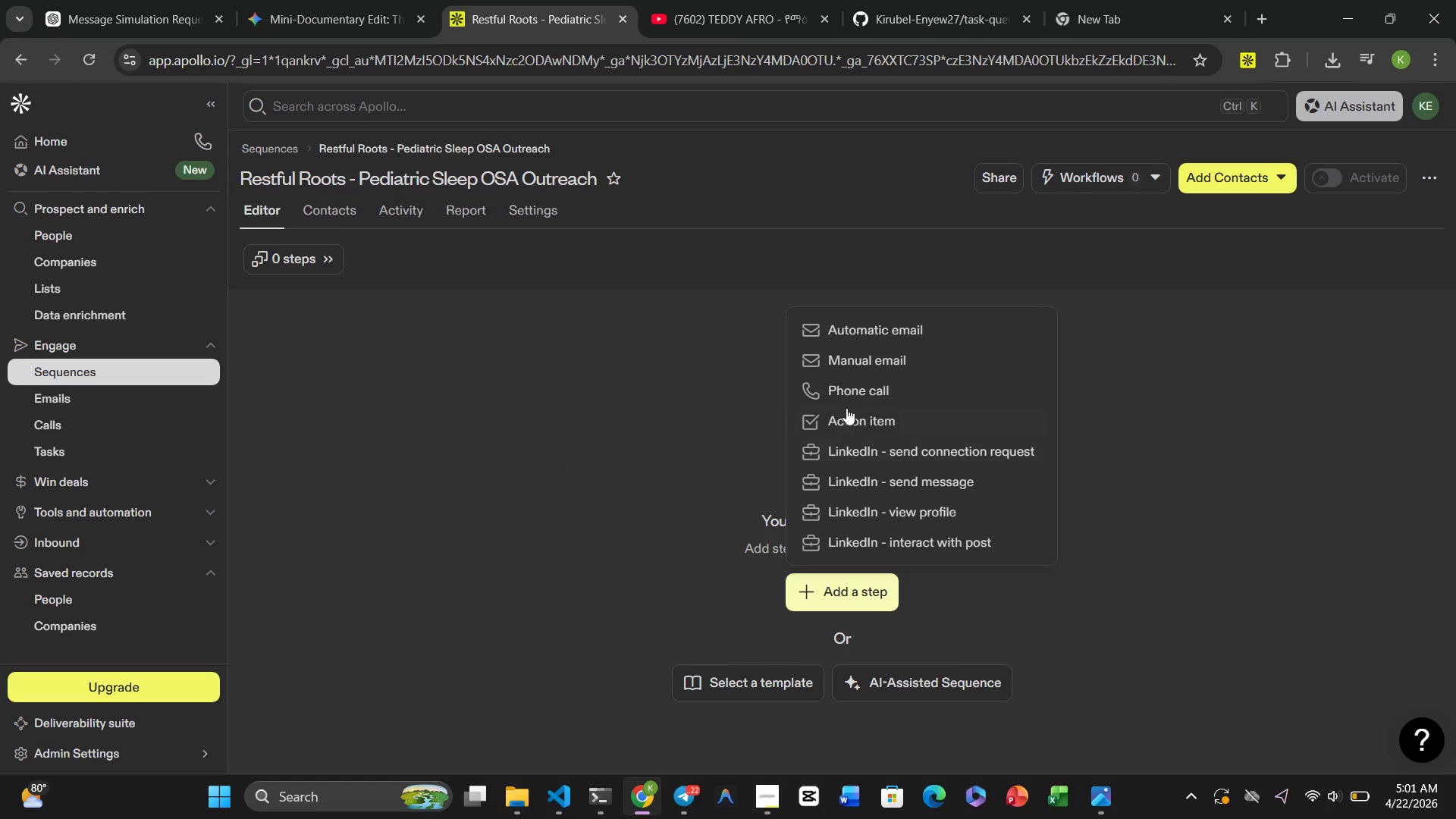 
mouse_move([824, 333])
 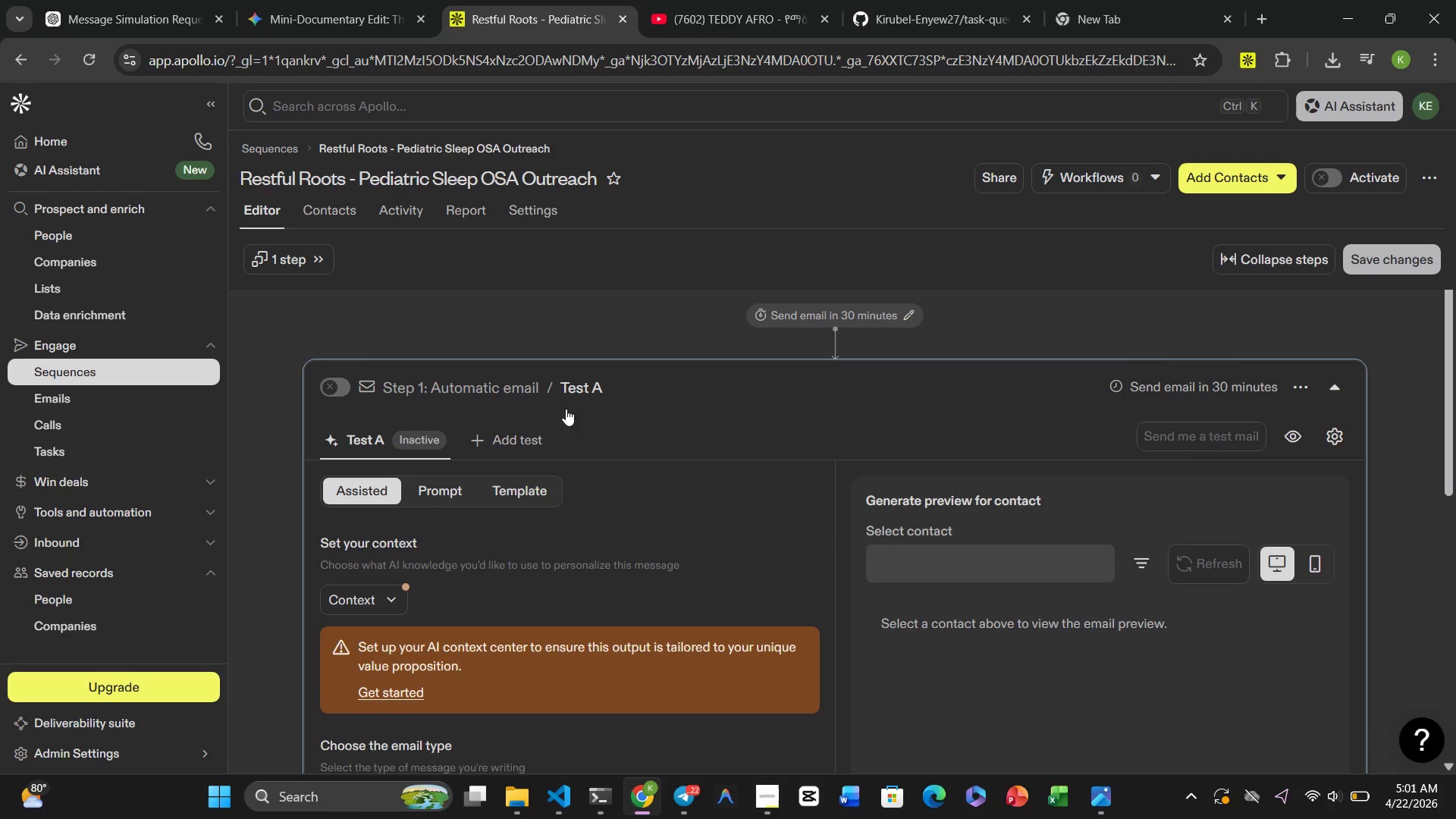 
scroll: coordinate [563, 410], scroll_direction: down, amount: 2.0
 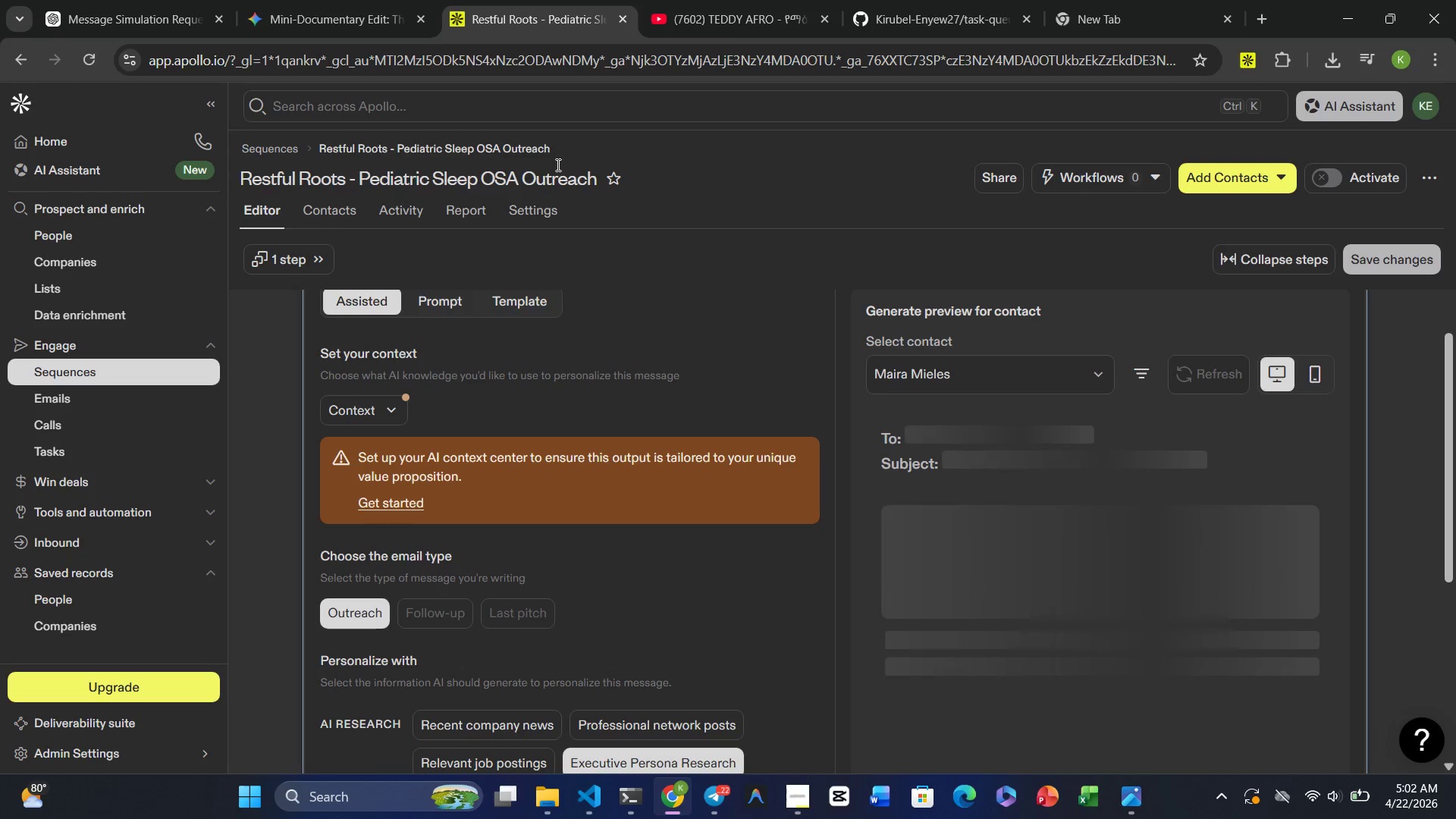 
wait(21.22)
 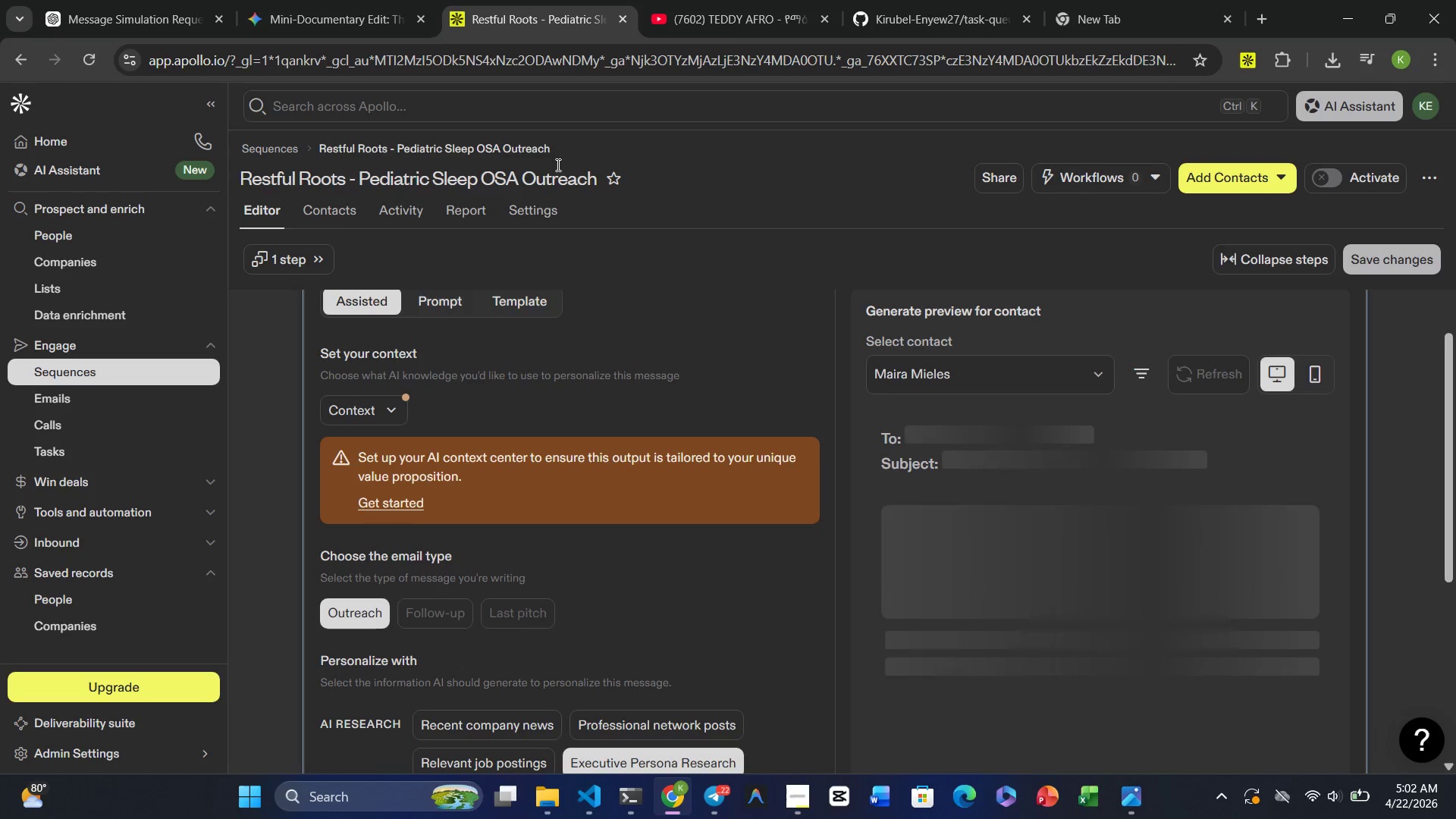 
scroll: coordinate [563, 388], scroll_direction: down, amount: 1.0
 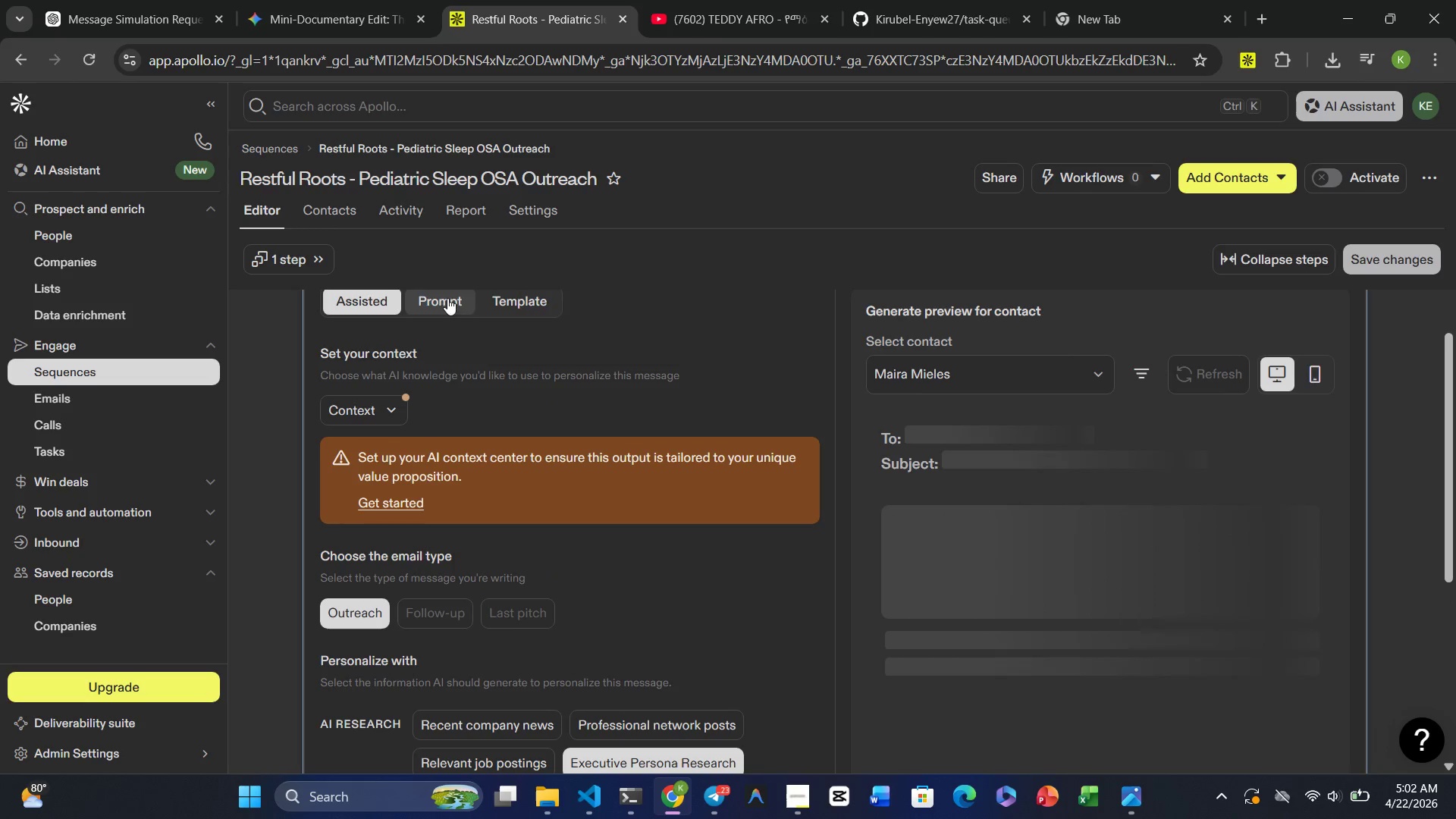 
left_click([494, 301])
 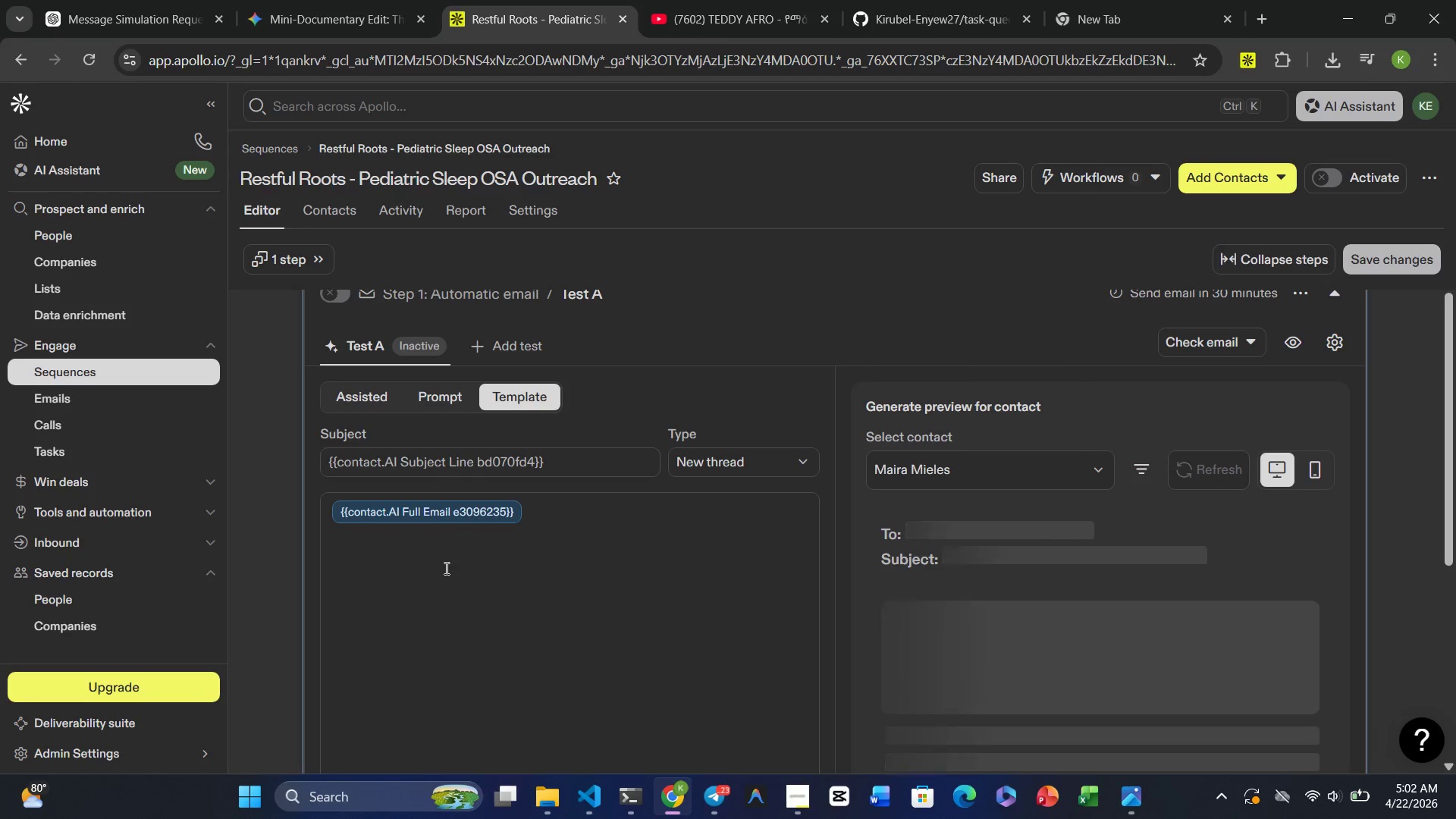 
scroll: coordinate [446, 609], scroll_direction: up, amount: 1.0
 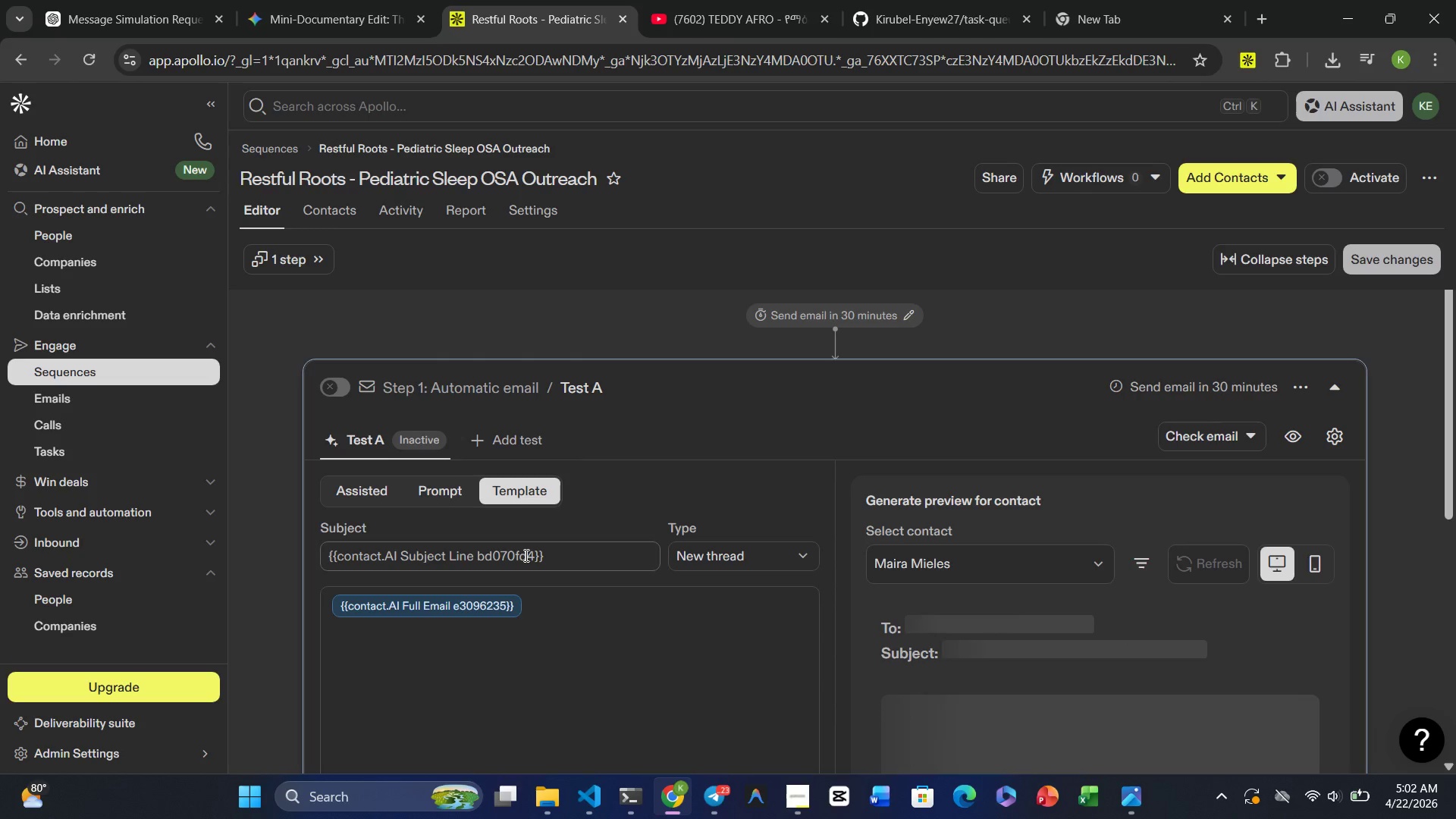 
wait(9.91)
 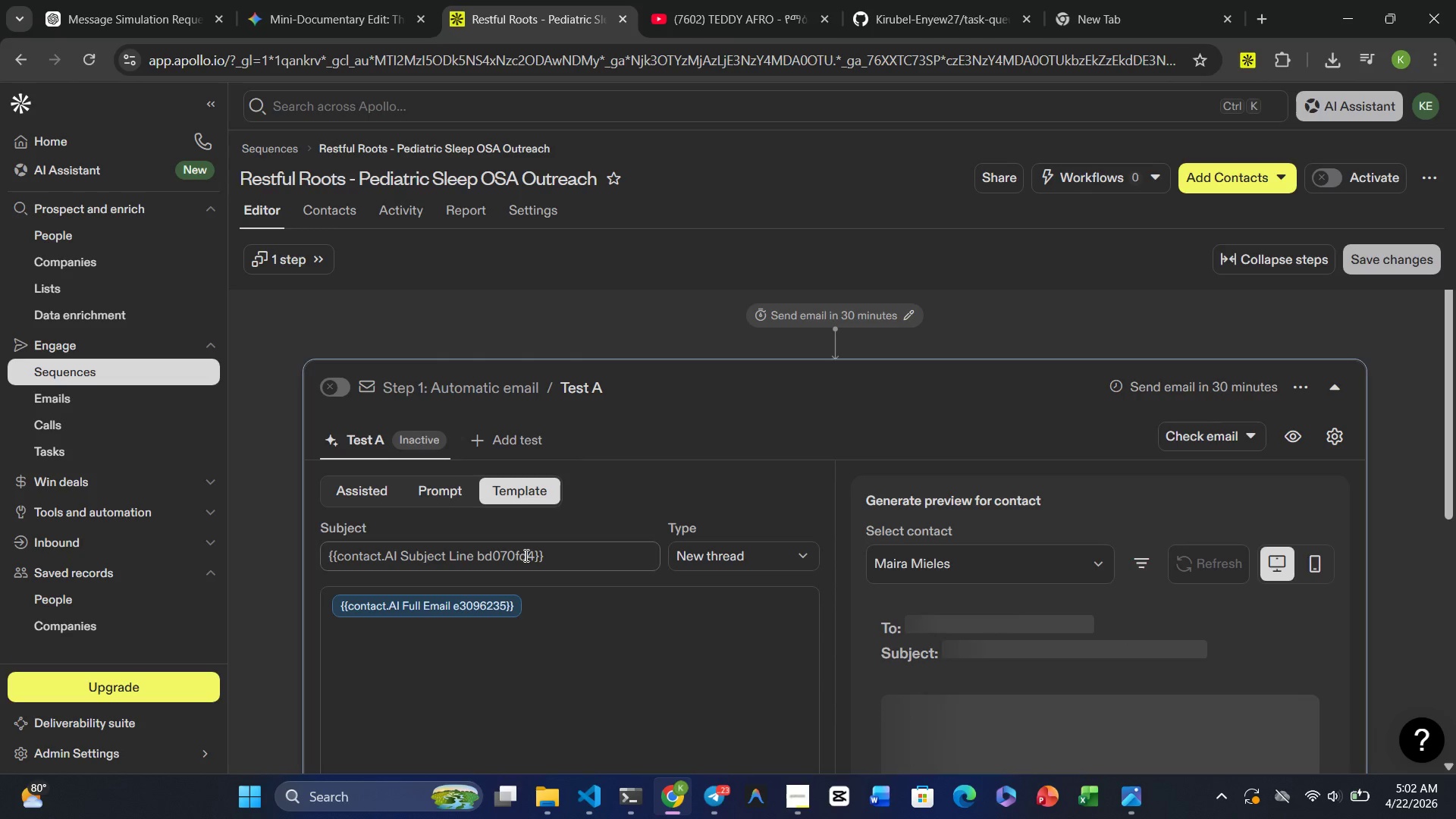 
left_click_drag(start_coordinate=[544, 554], to_coordinate=[326, 559])
 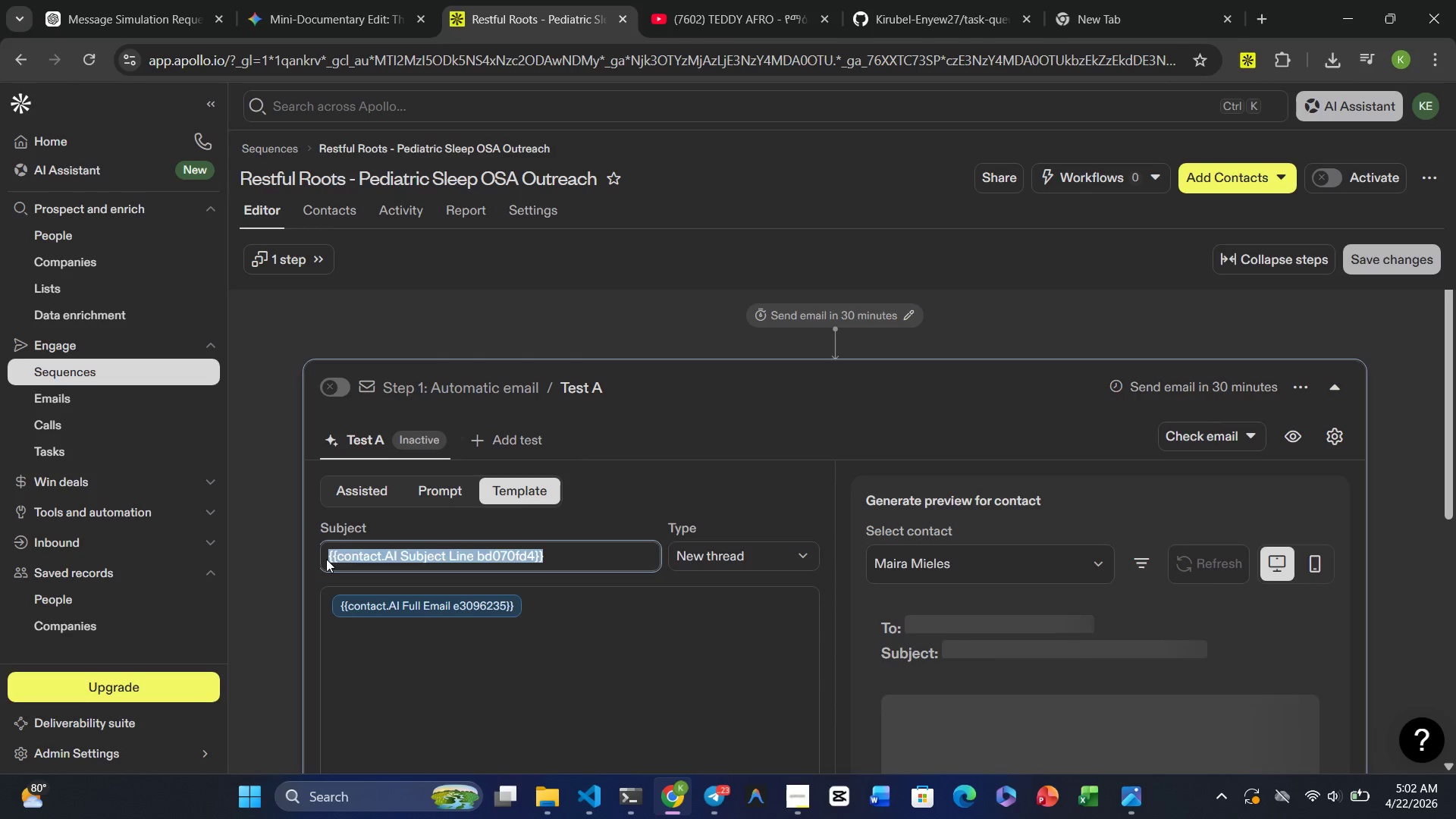 
wait(5.52)
 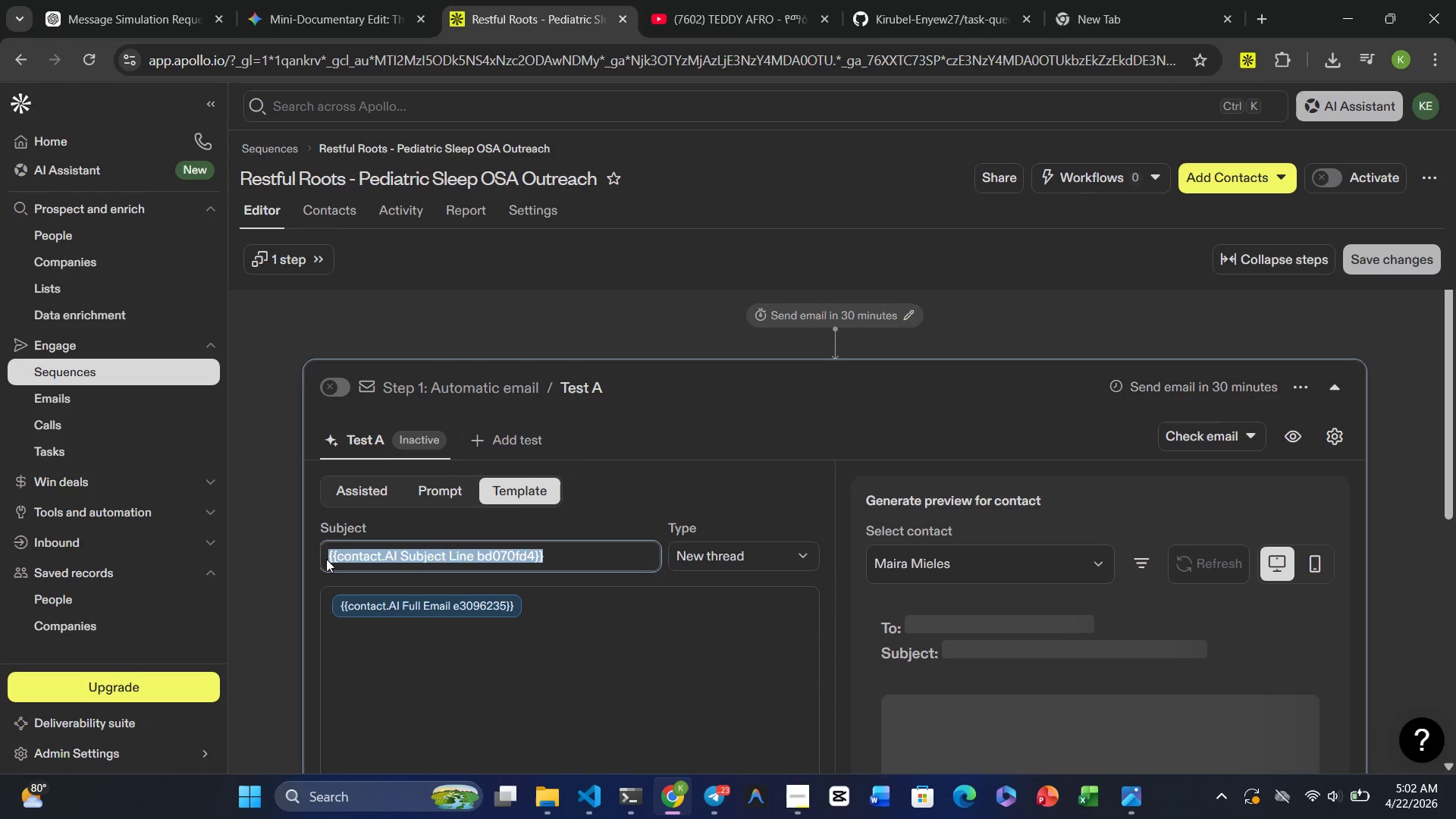 
type(Clinical )
 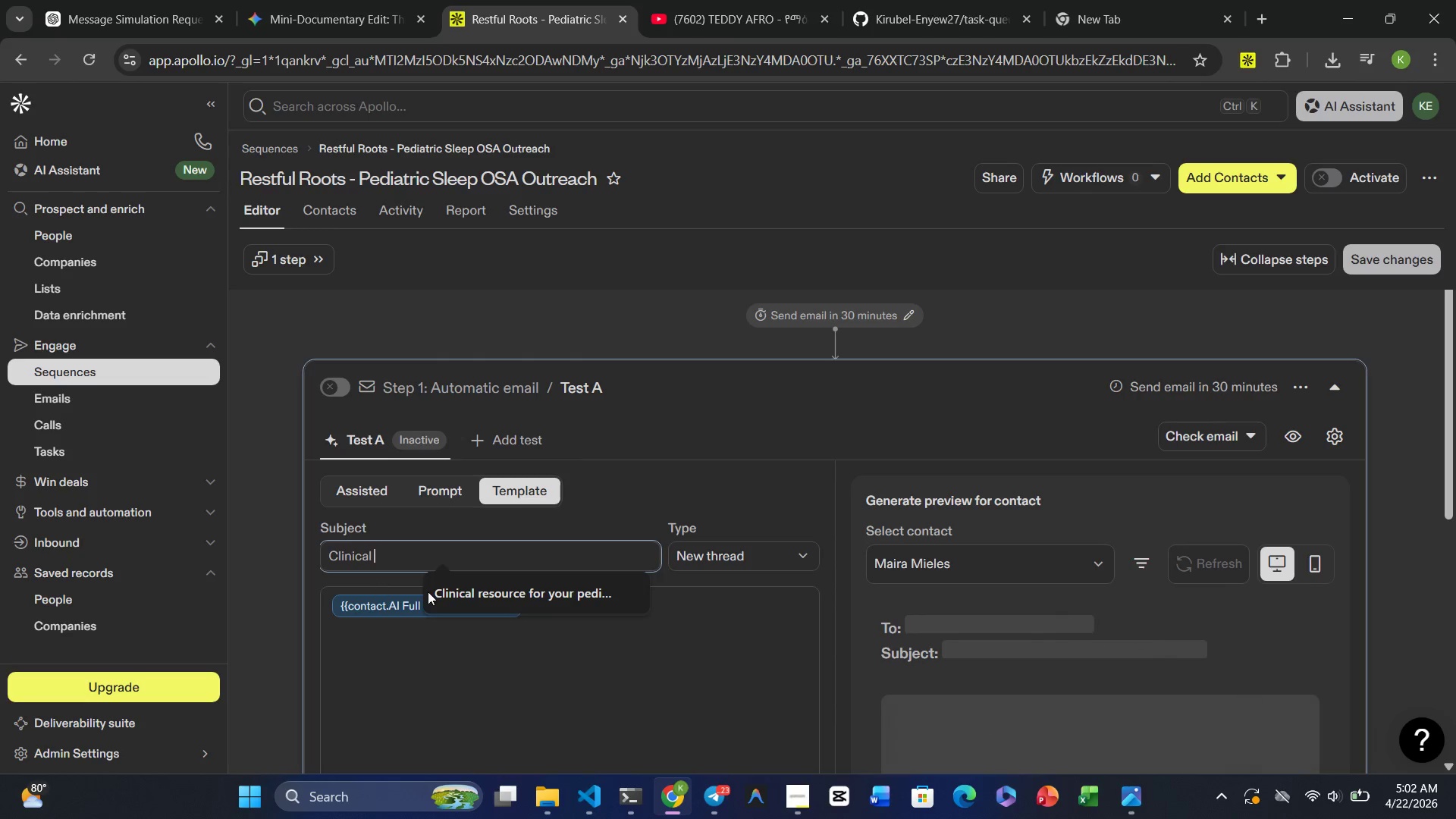 
left_click([481, 594])
 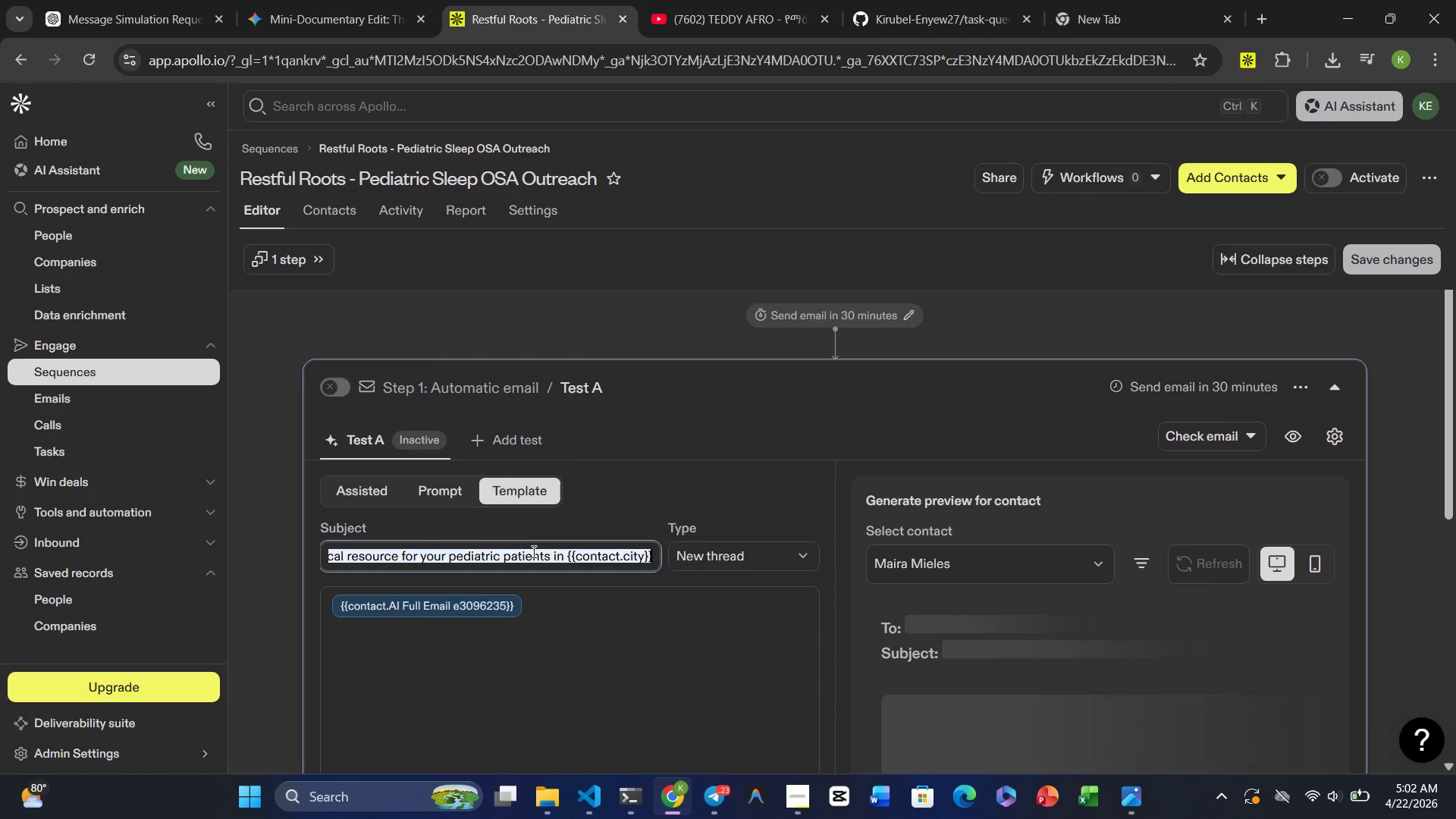 
left_click([530, 555])
 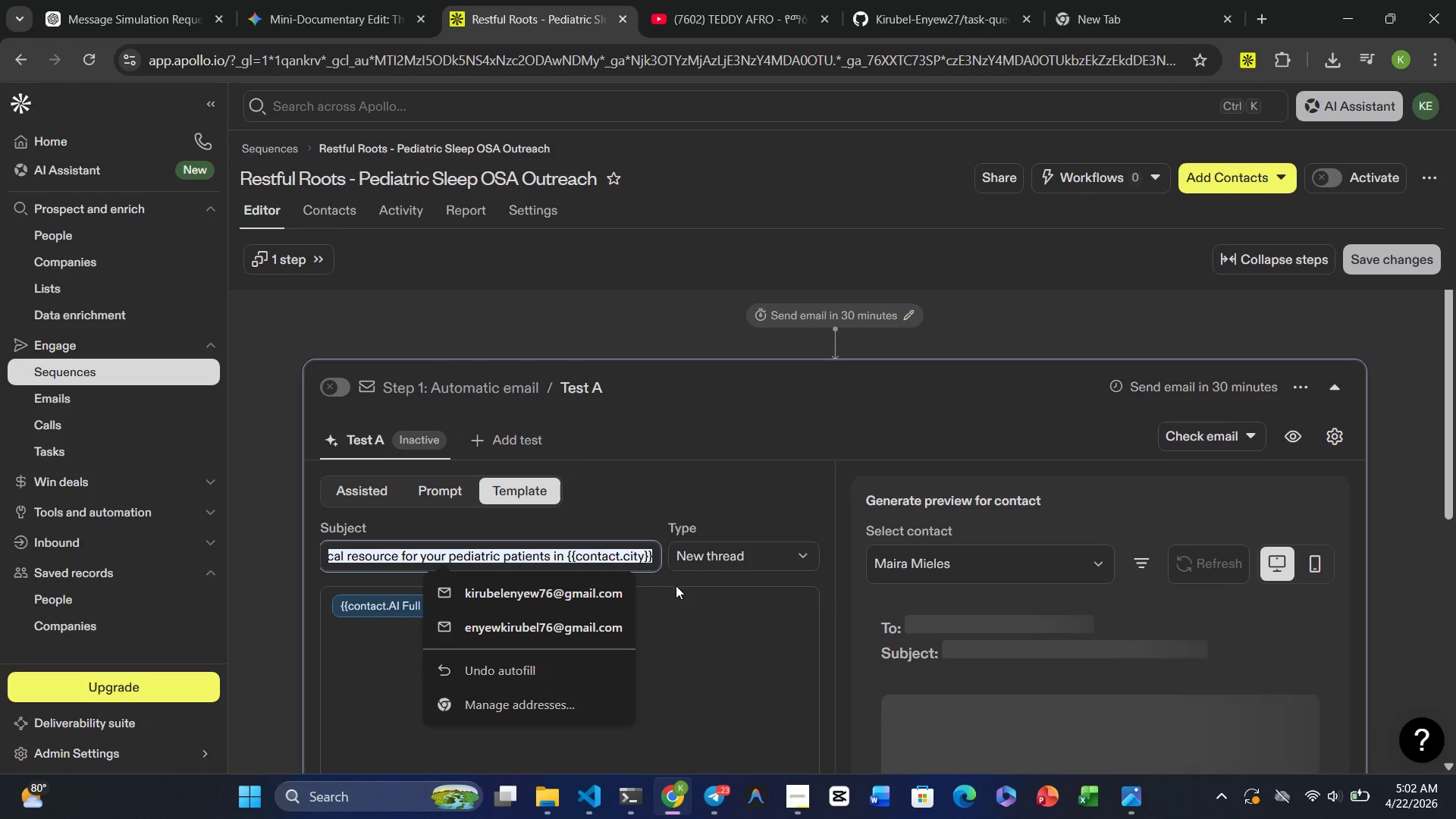 
left_click([679, 608])
 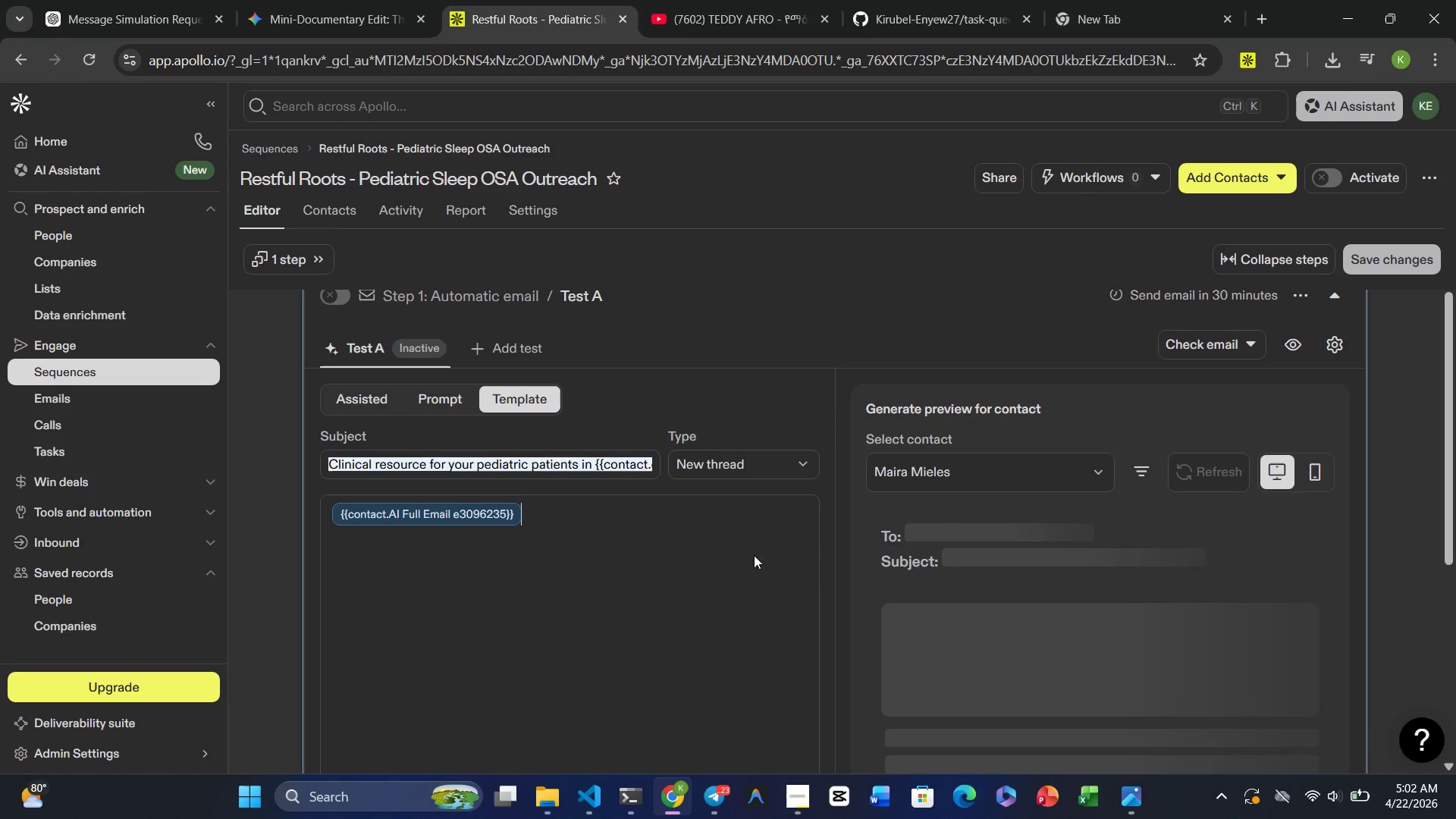 
key(Backspace)
 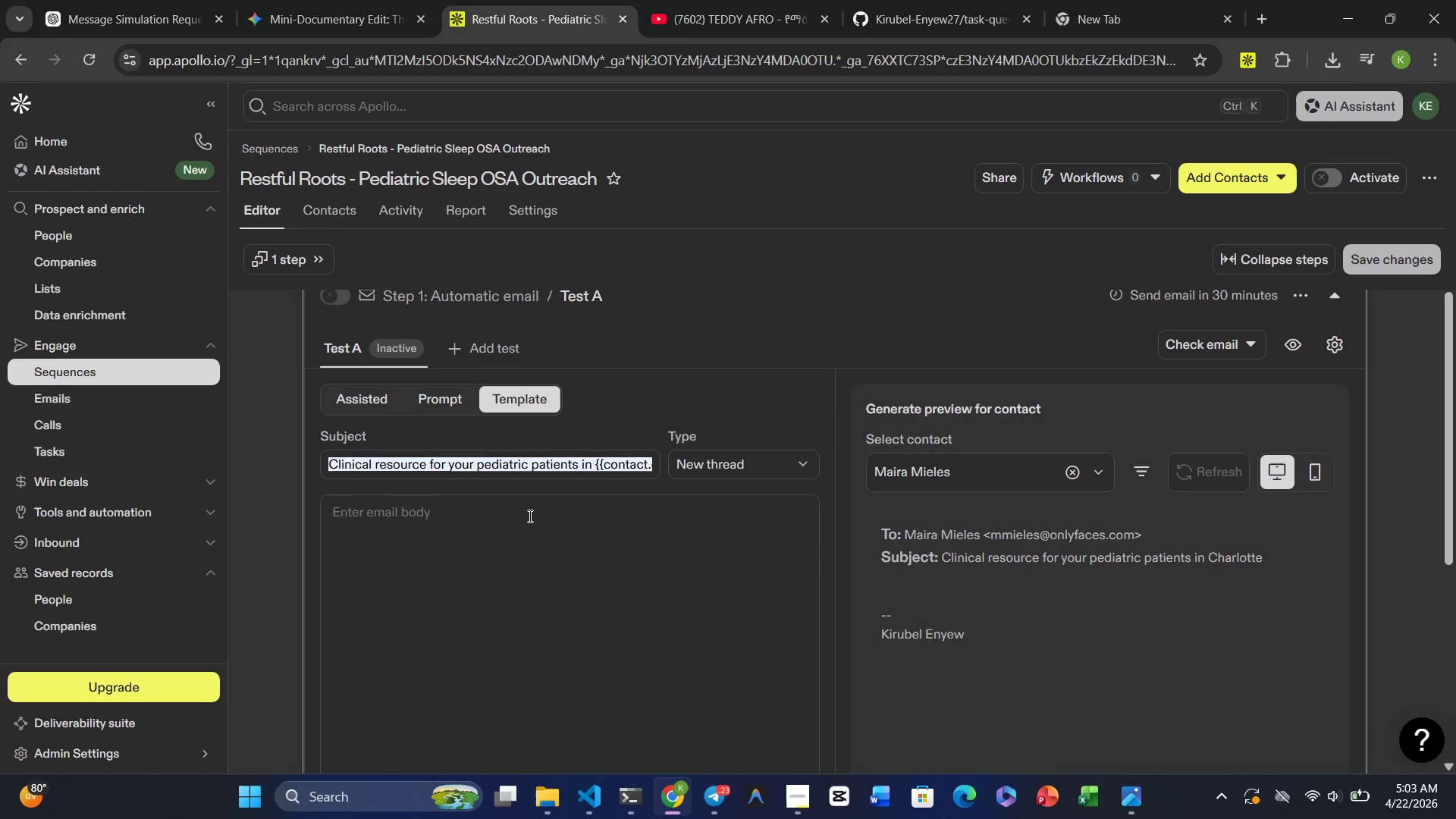 
wait(8.03)
 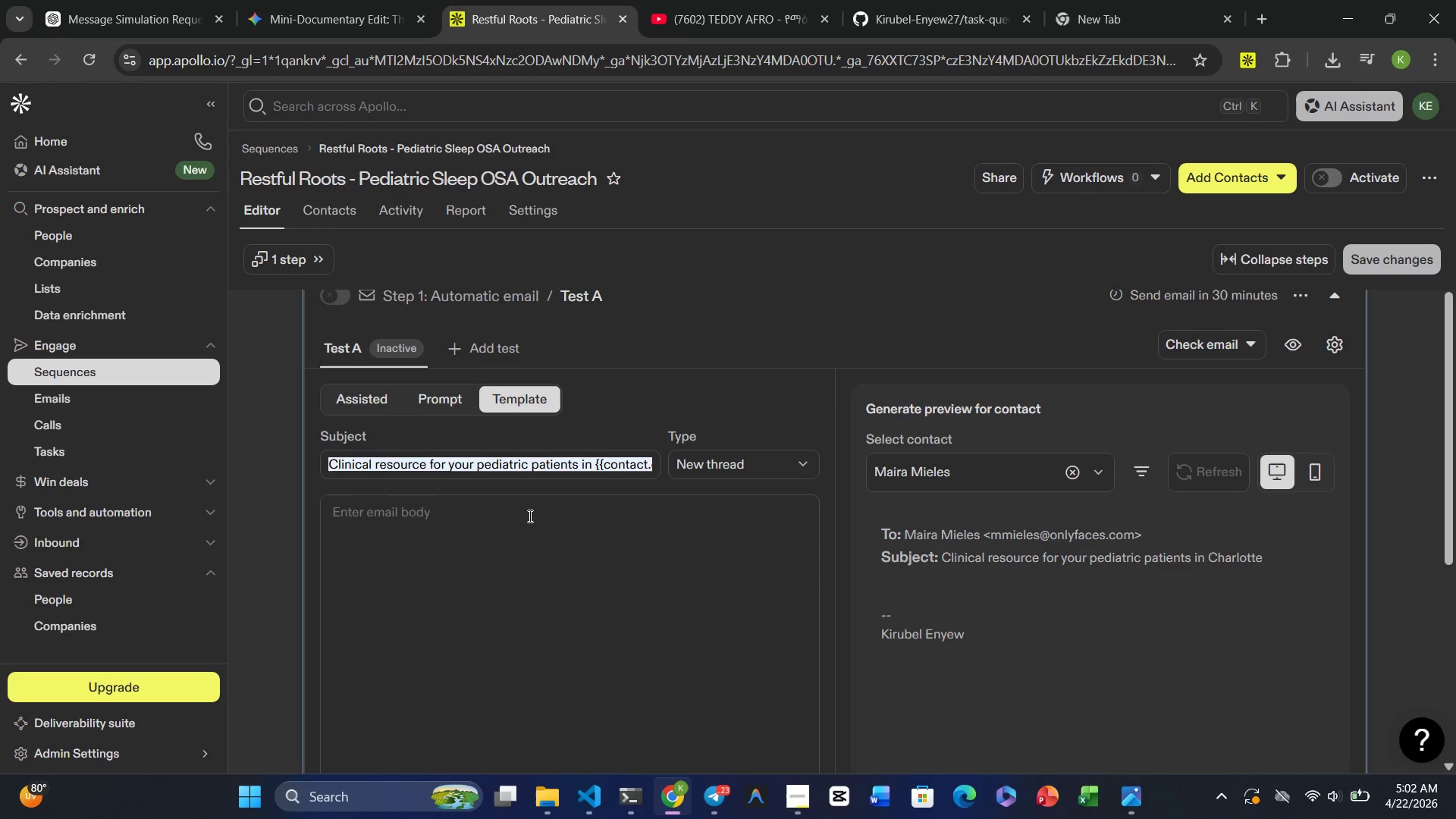 
type(Hi {{)
 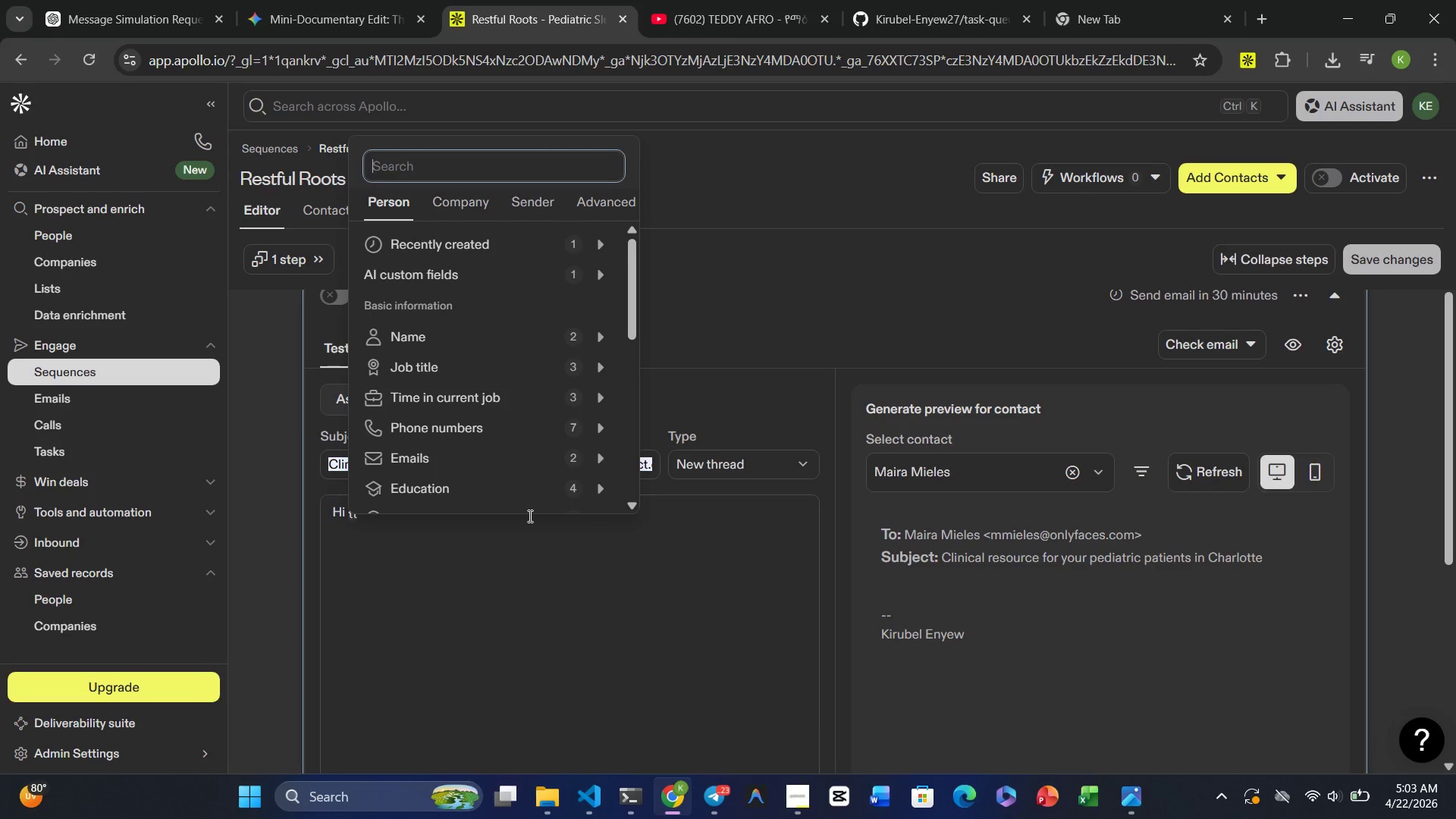 
type(first_name)
 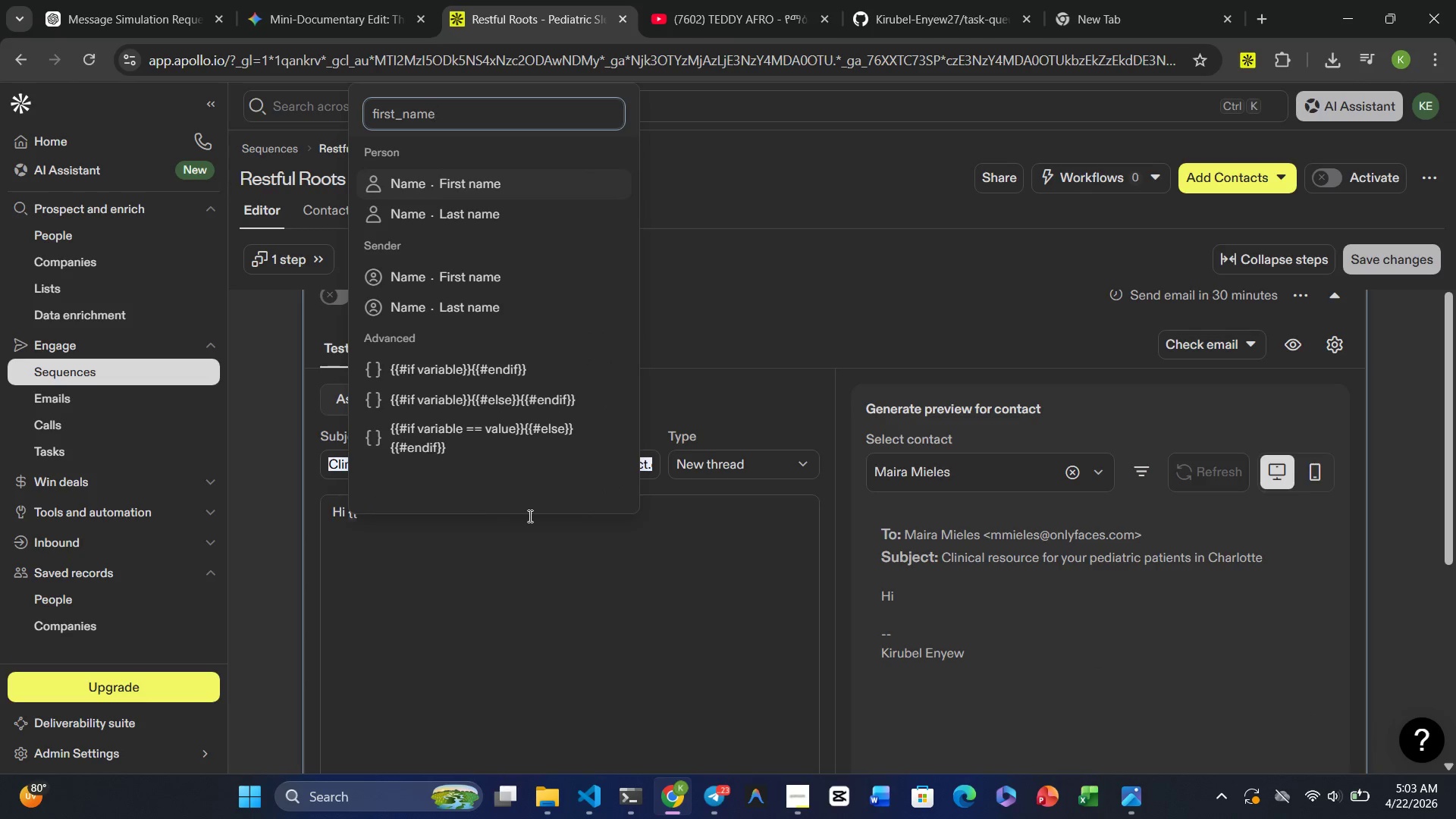 
key(Shift+BracketRight)
 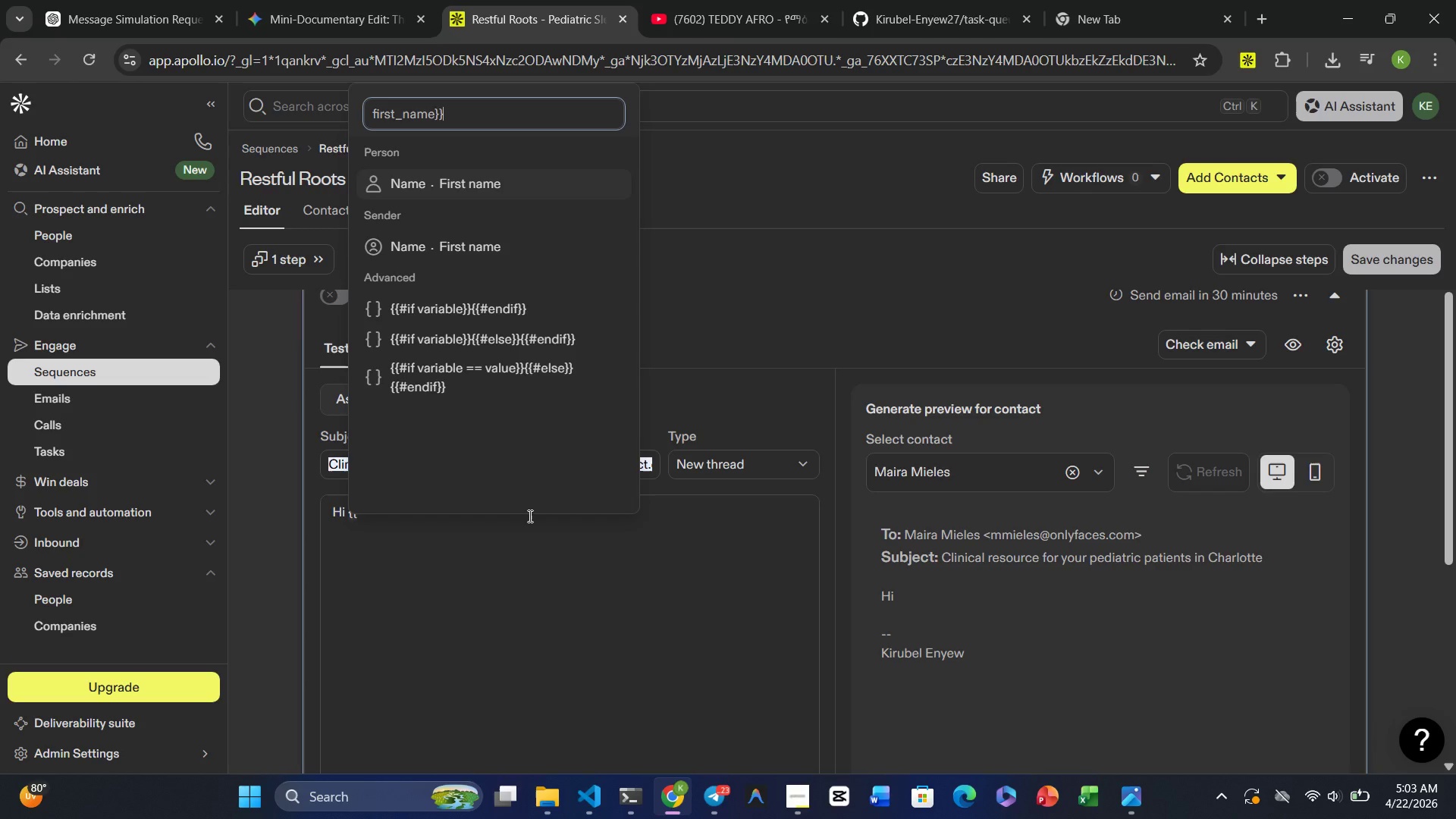 
key(Shift+BracketRight)
 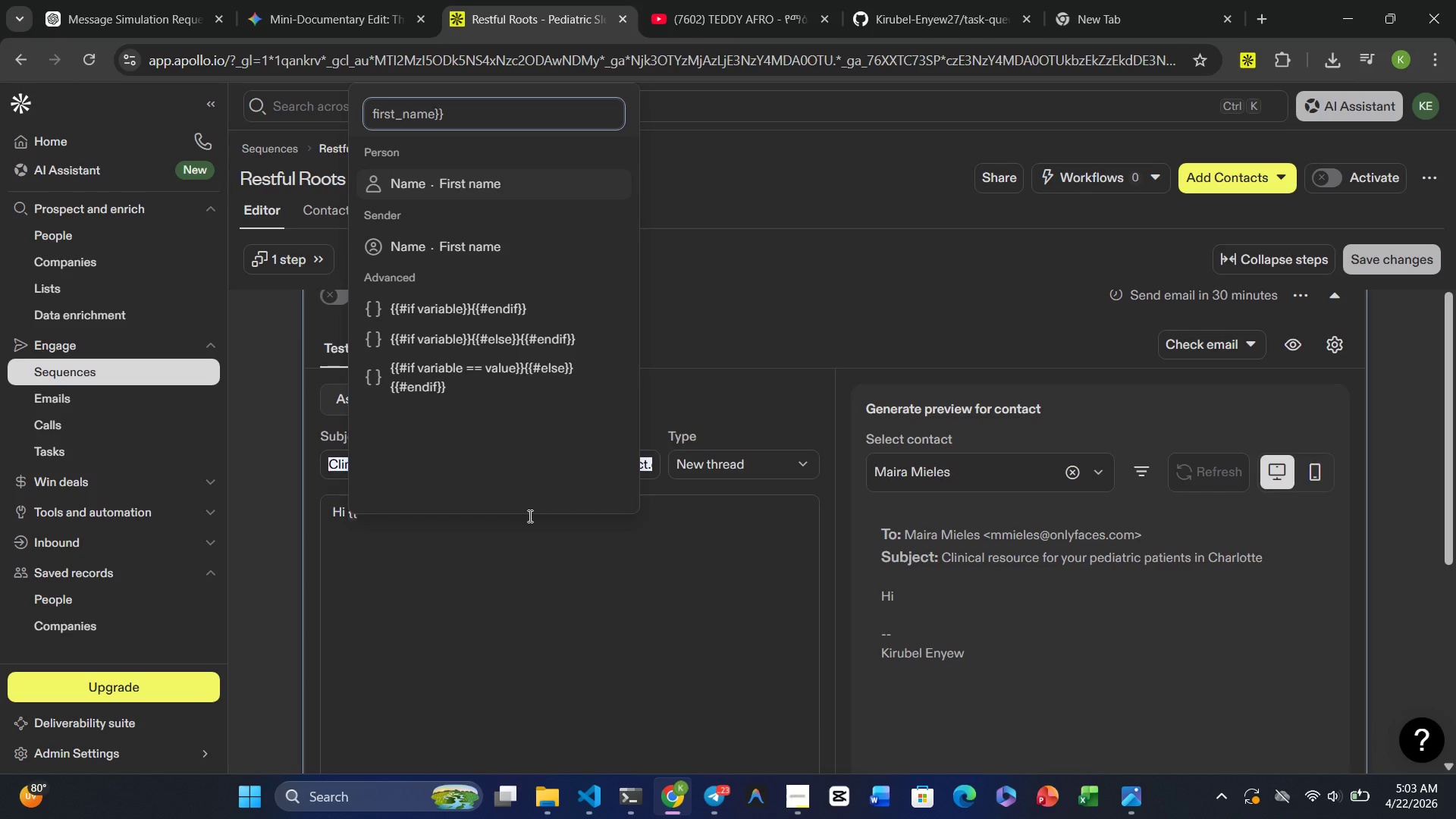 
key(Enter)
 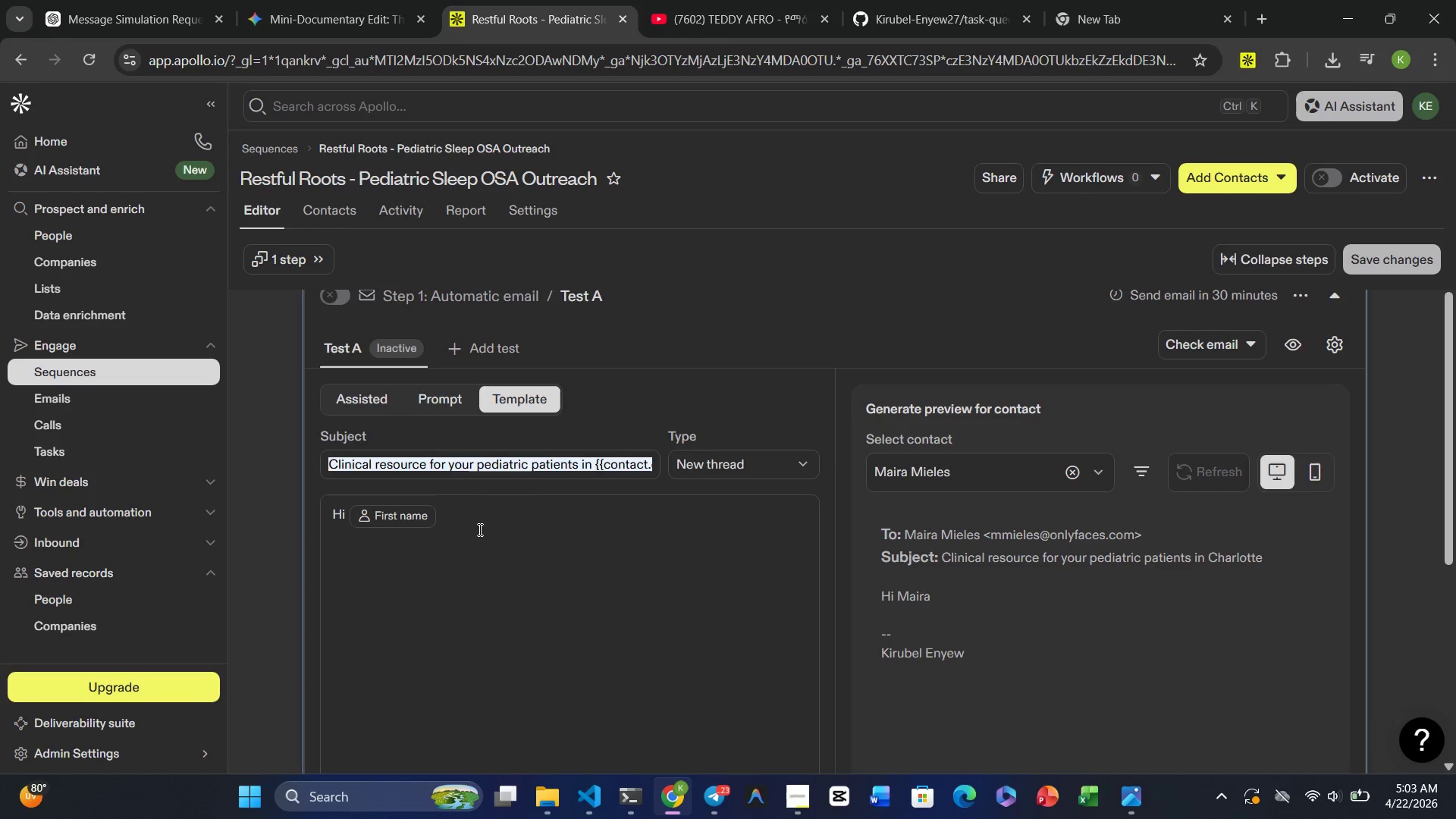 
wait(6.97)
 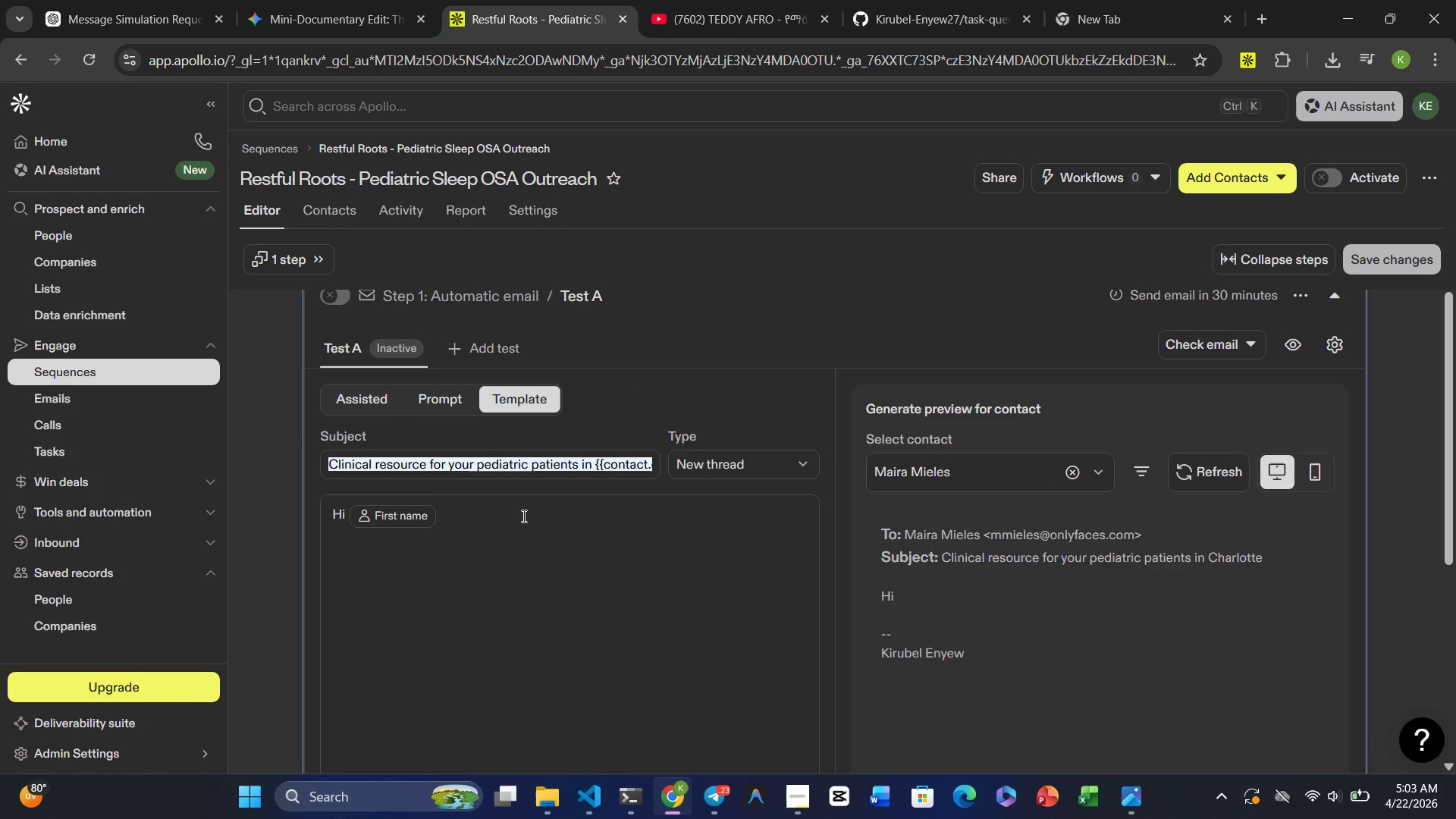 
key(Backspace)
 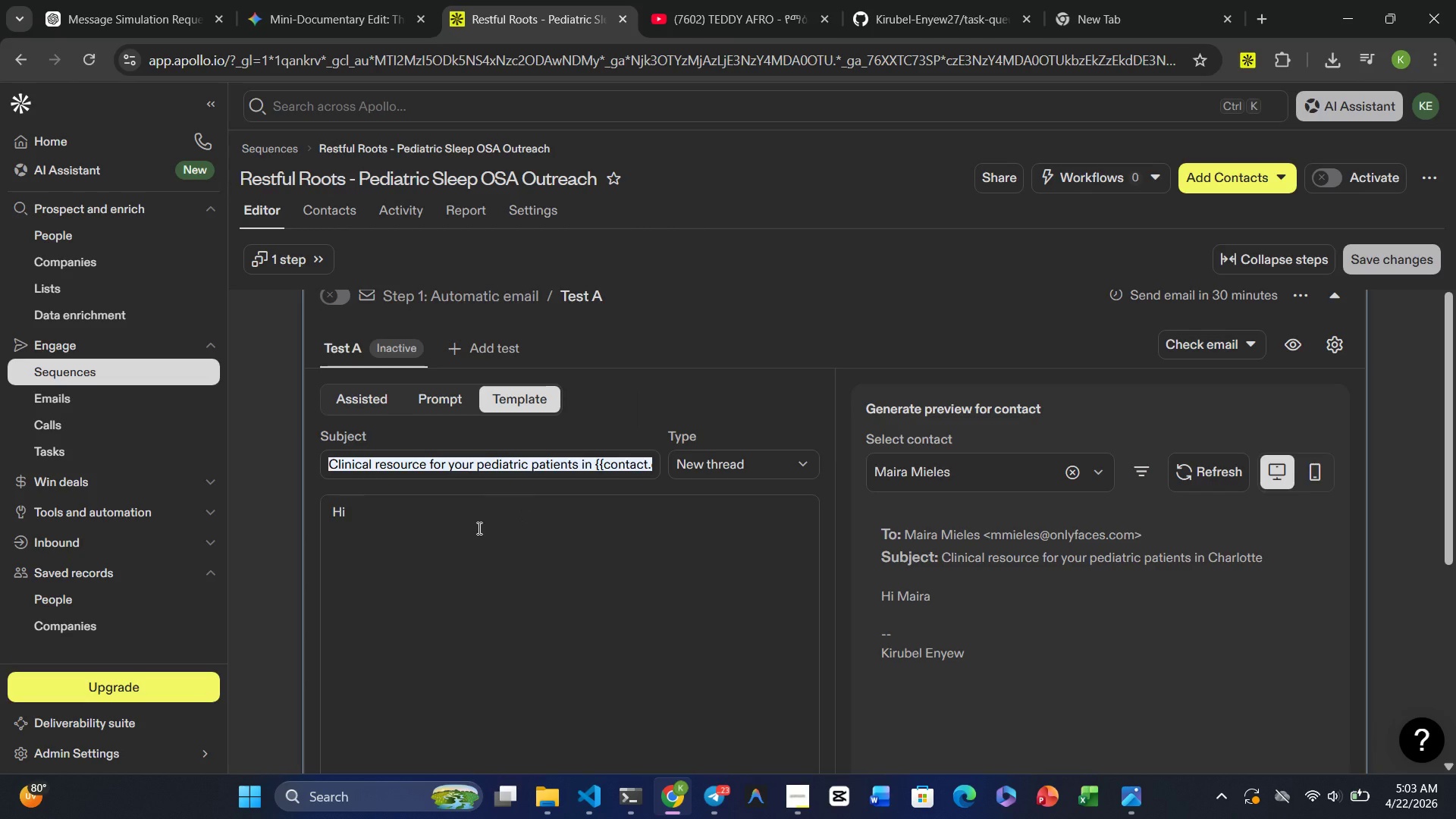 
key(Shift+BracketLeft)
 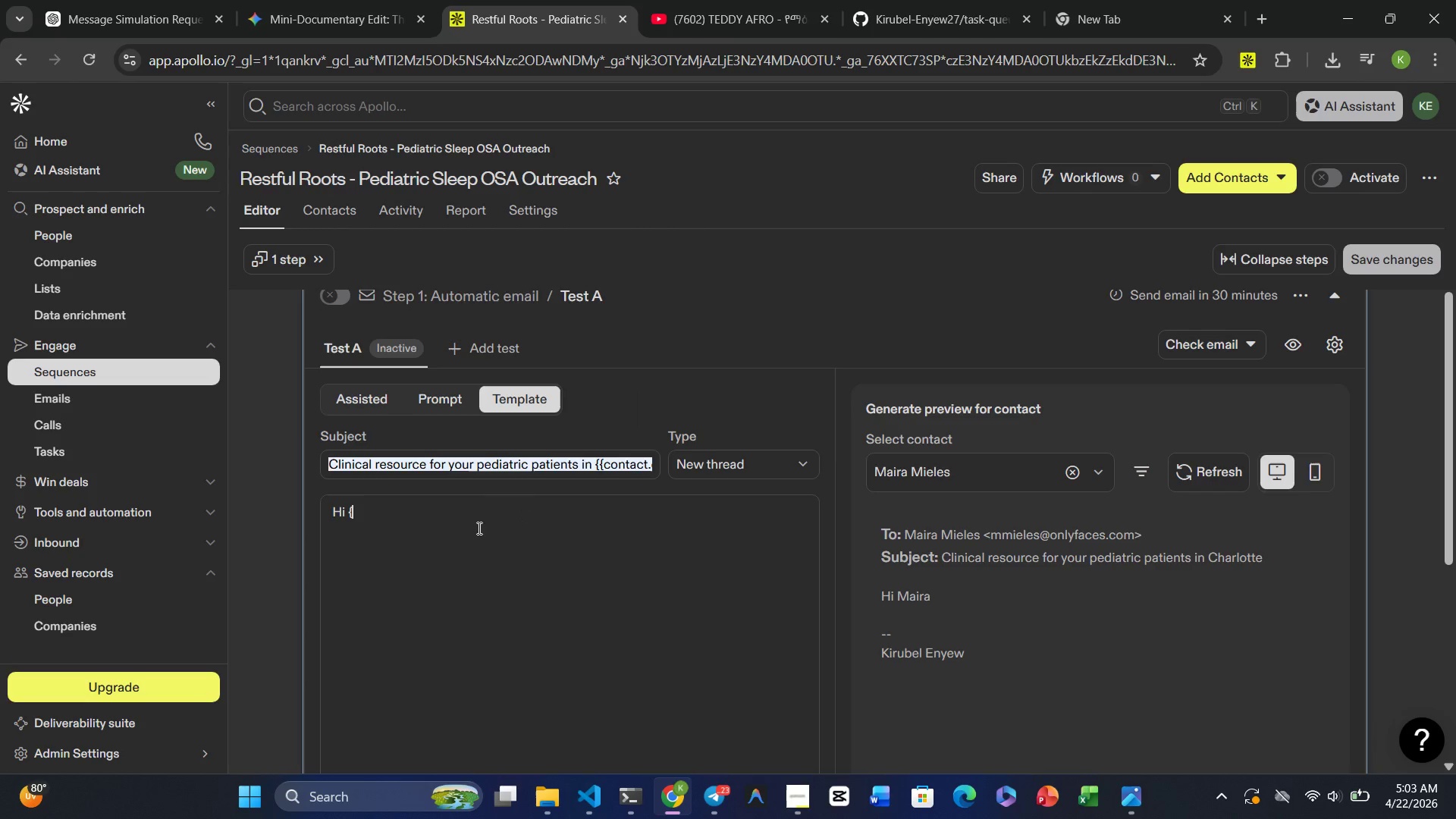 
key(Shift+BracketLeft)
 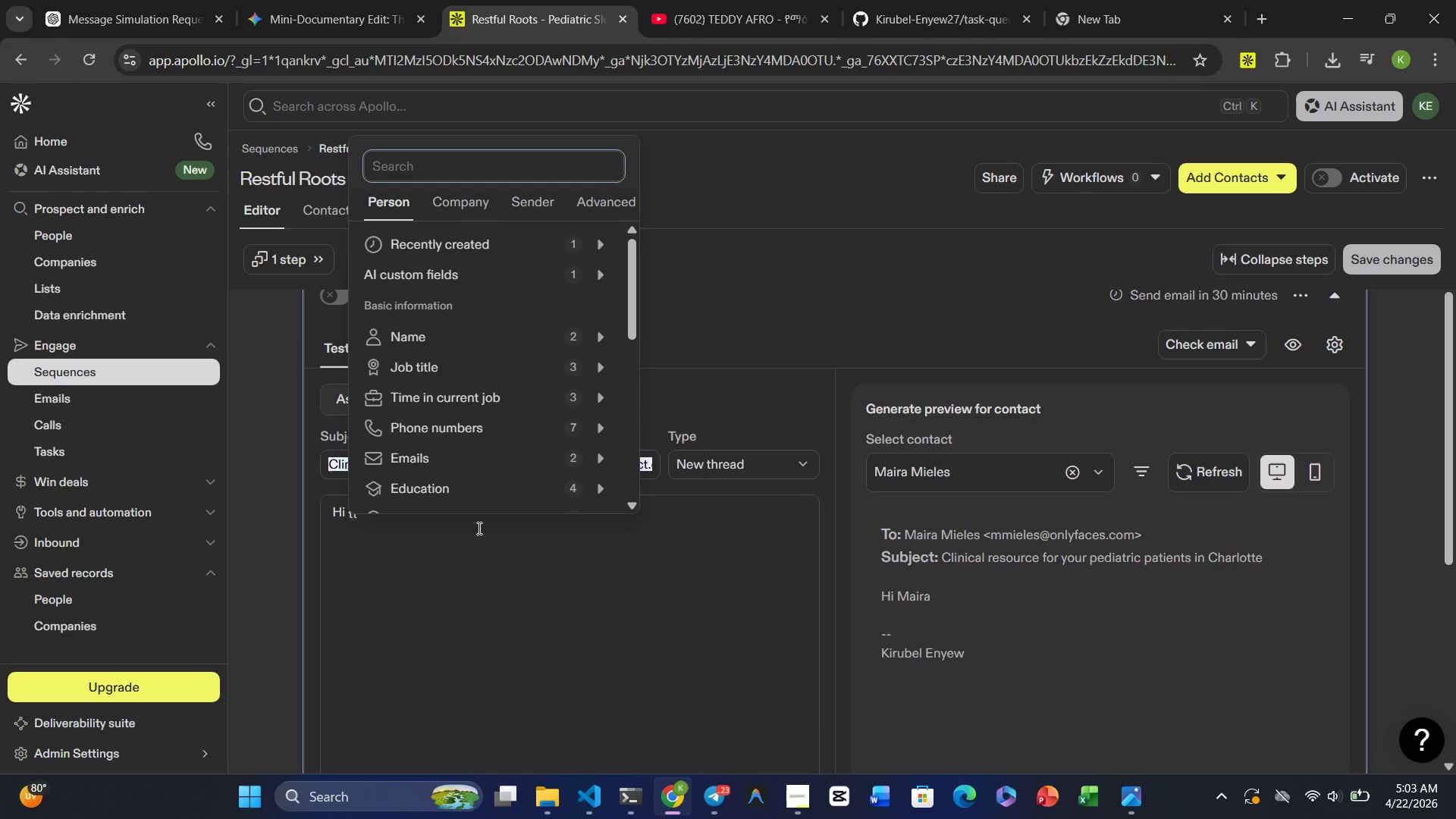 
key(Shift+BracketRight)
 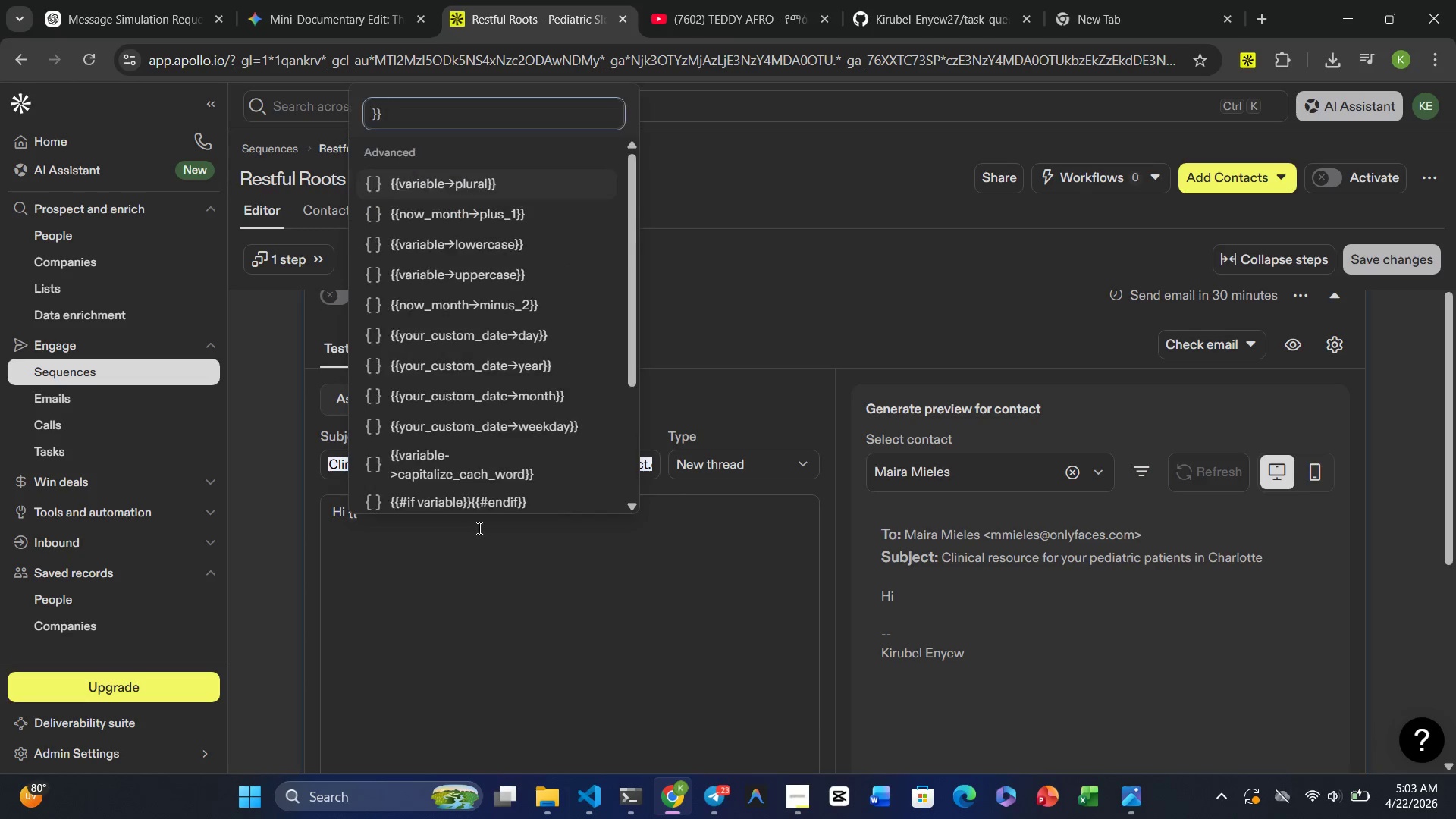 
key(Shift+BracketRight)
 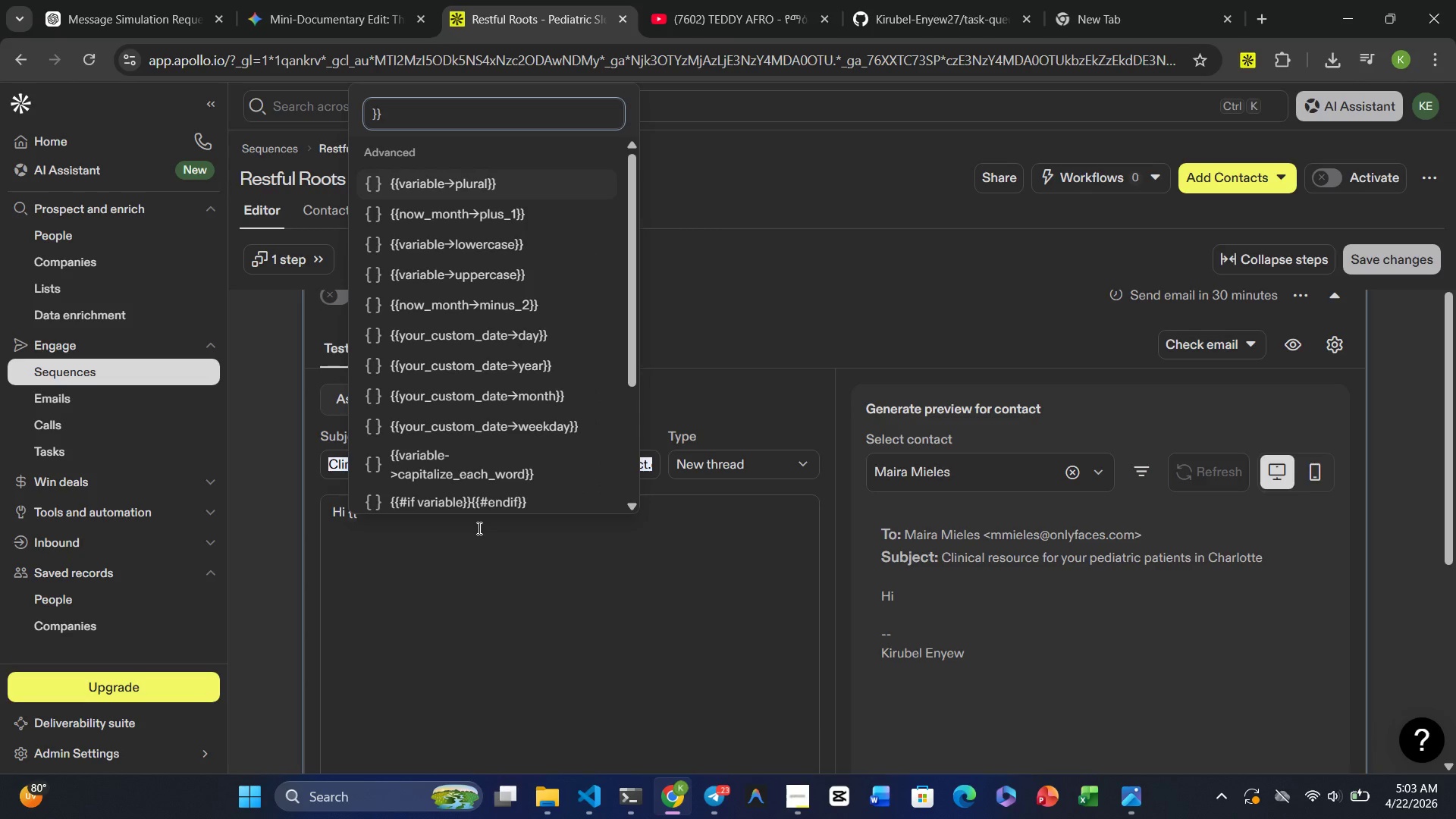 
key(Enter)
 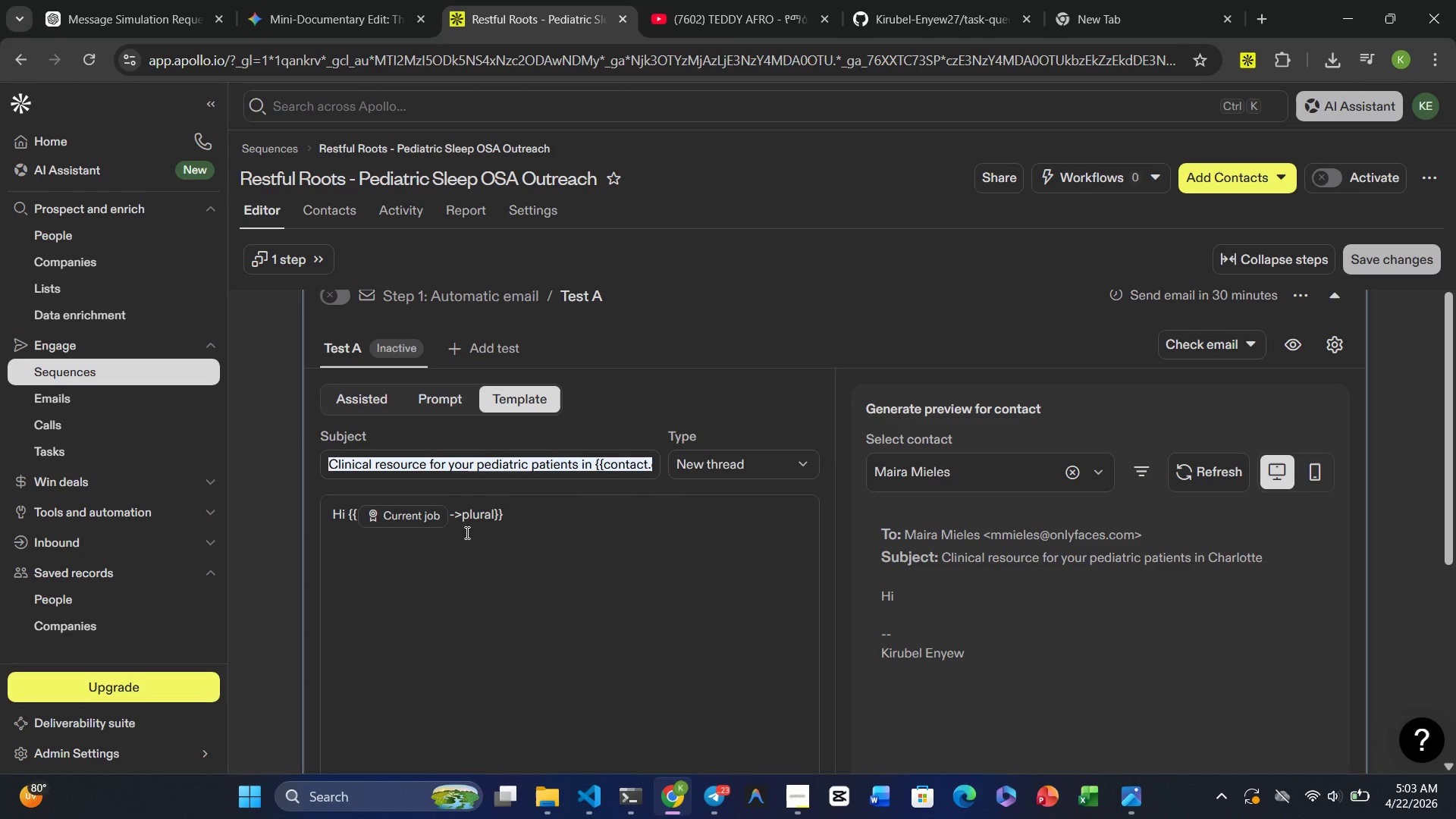 
left_click([461, 522])
 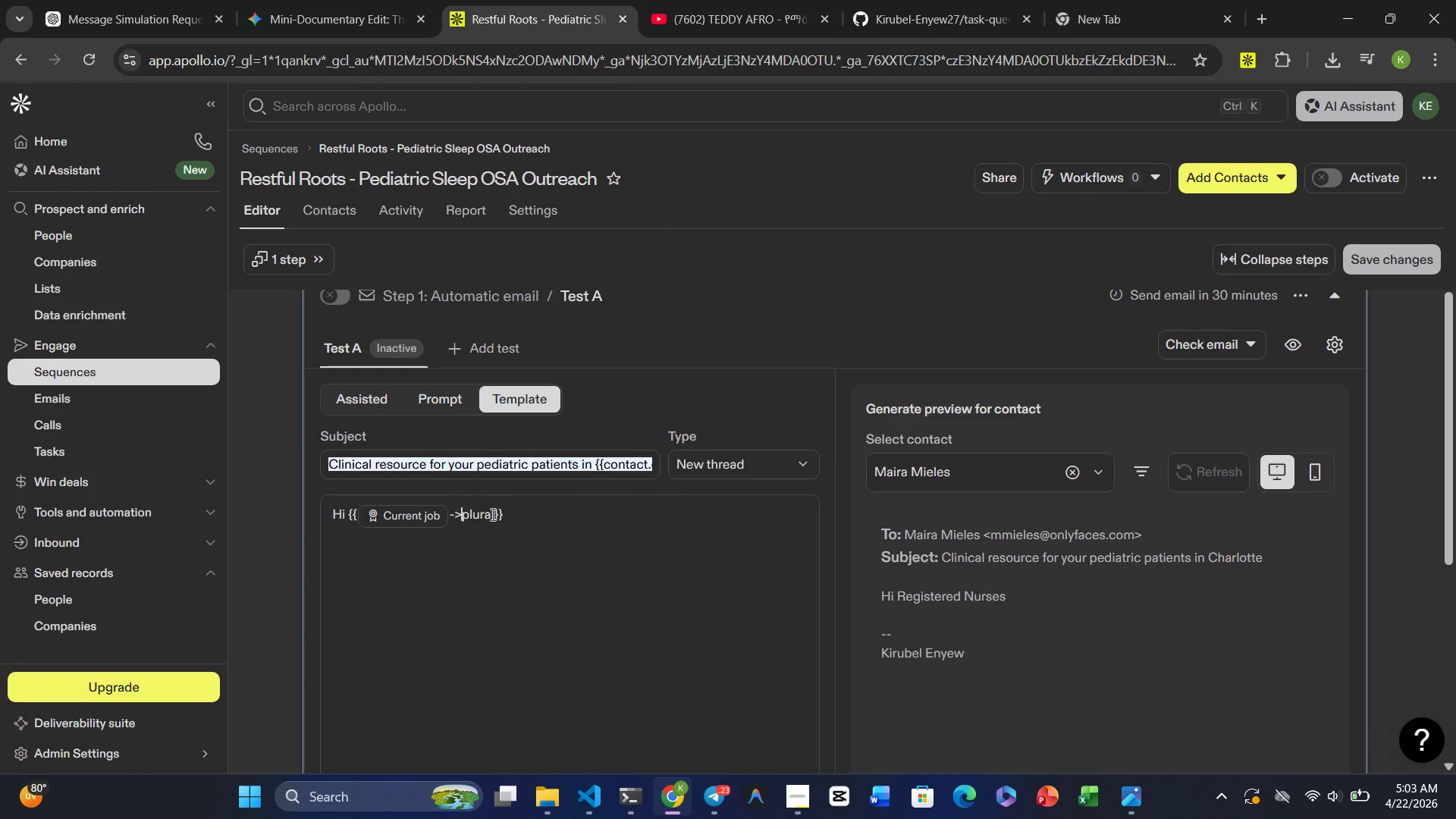 
left_click_drag(start_coordinate=[492, 514], to_coordinate=[357, 510])
 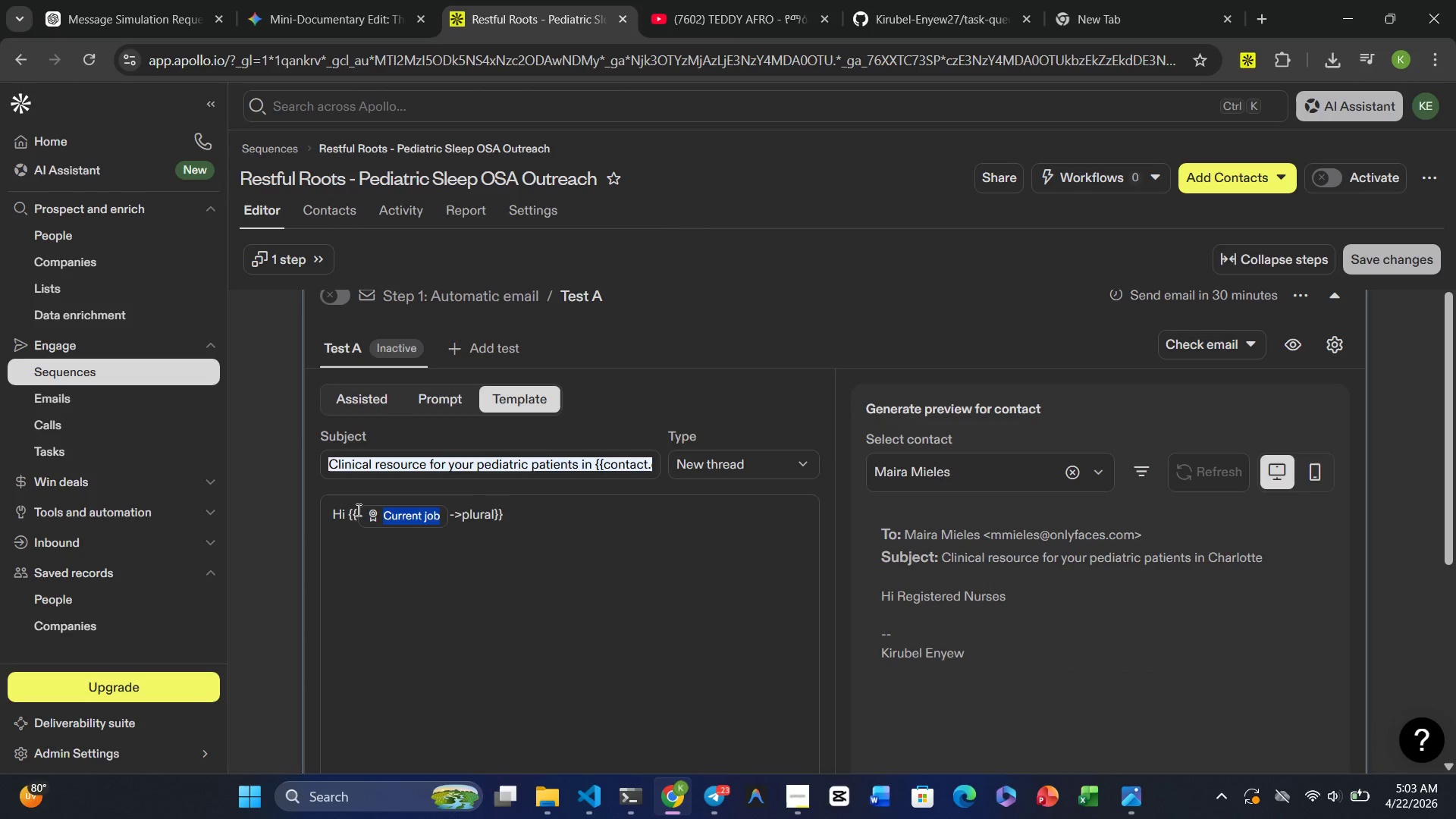 
key(Backspace)
 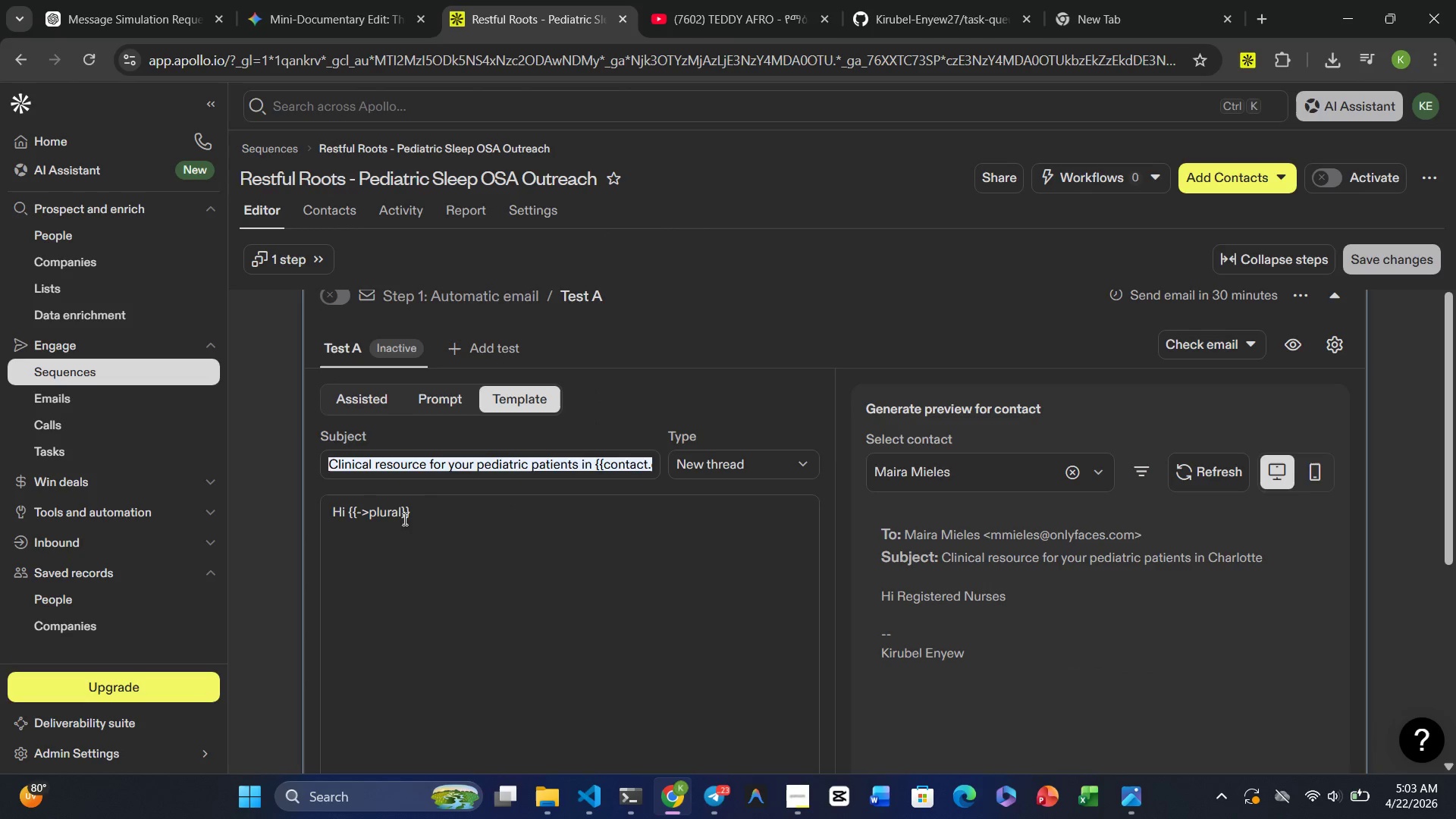 
left_click([399, 509])
 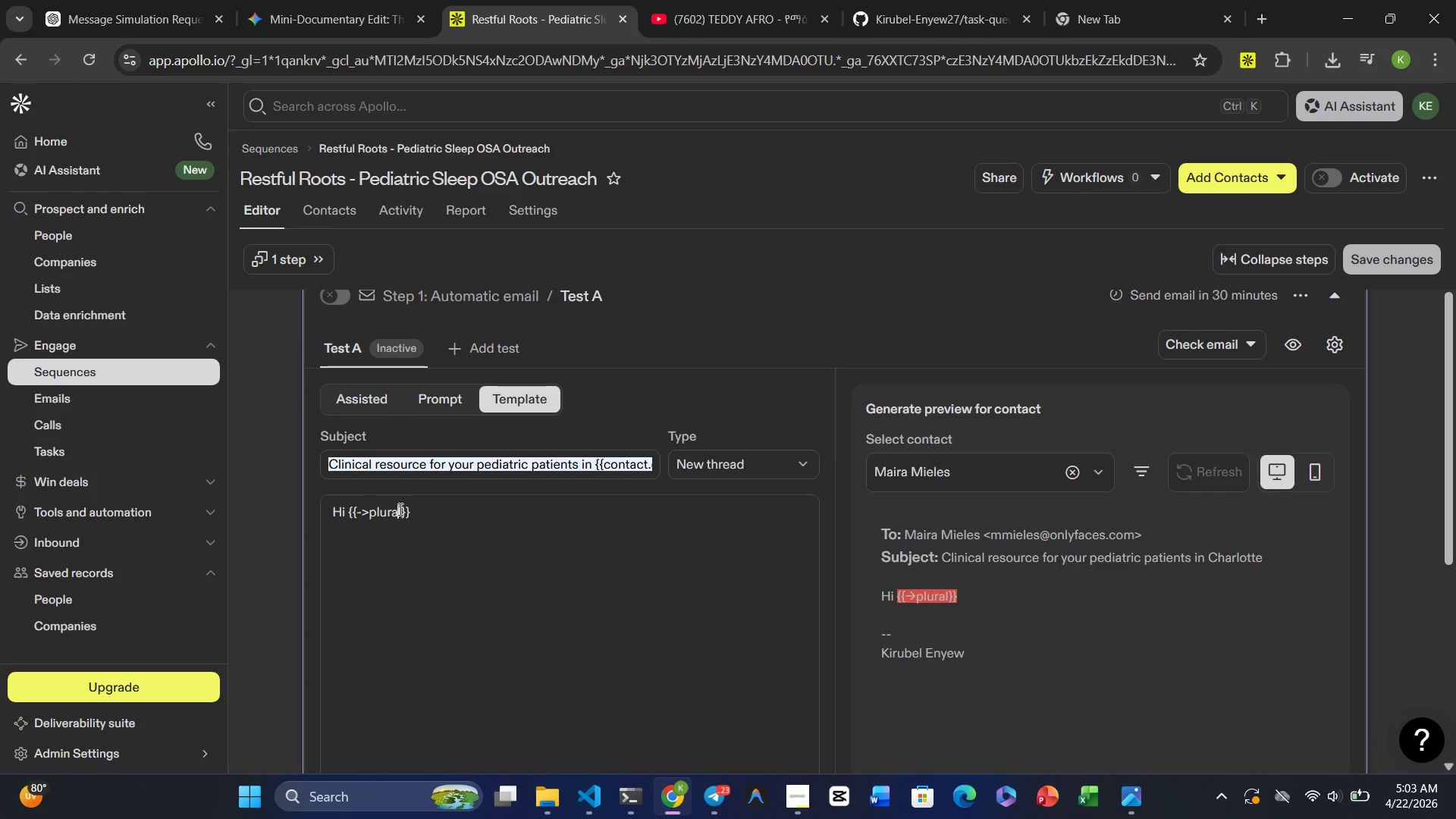 
key(Backspace)
 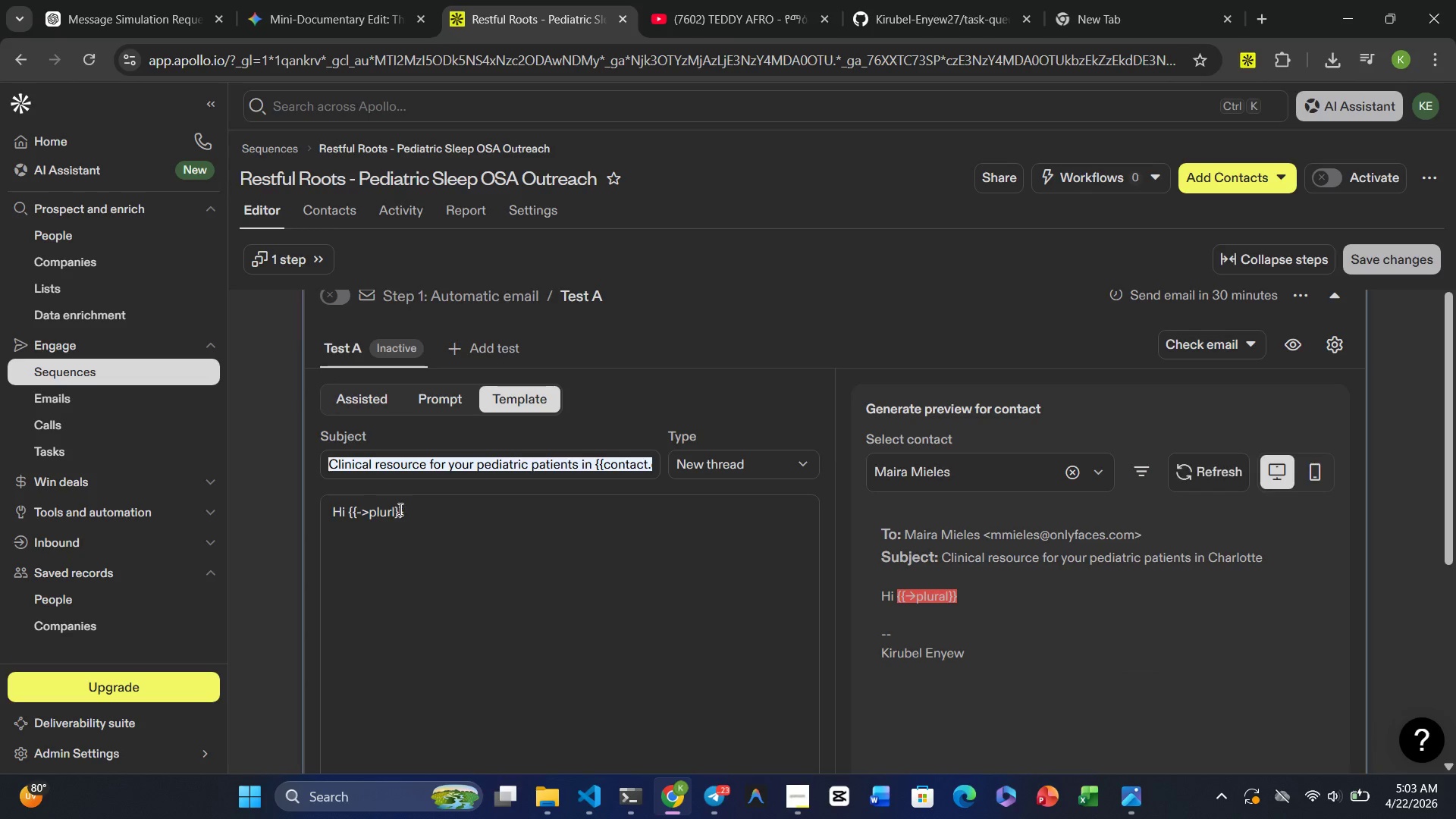 
key(Backspace)
 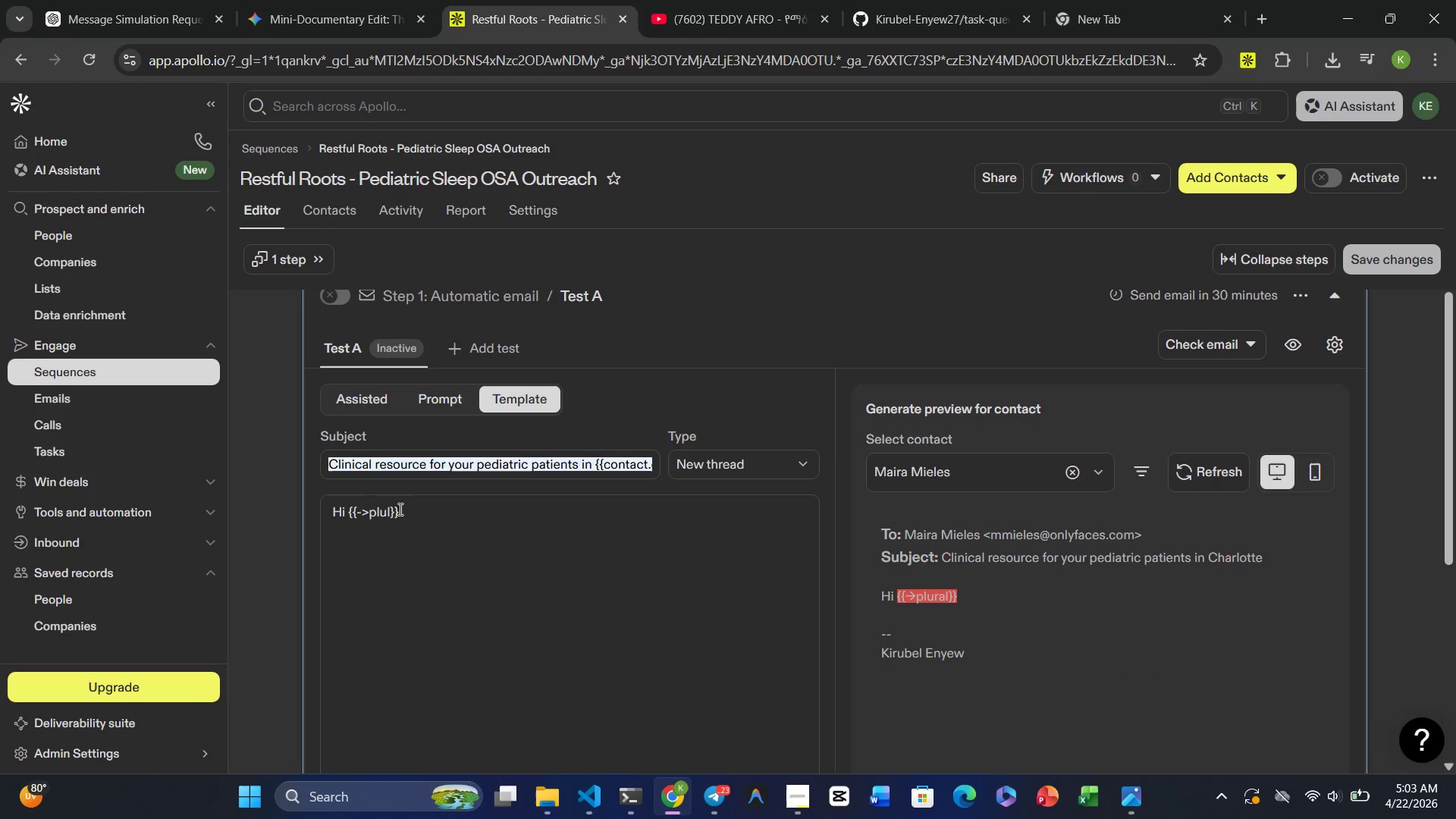 
key(ArrowRight)
 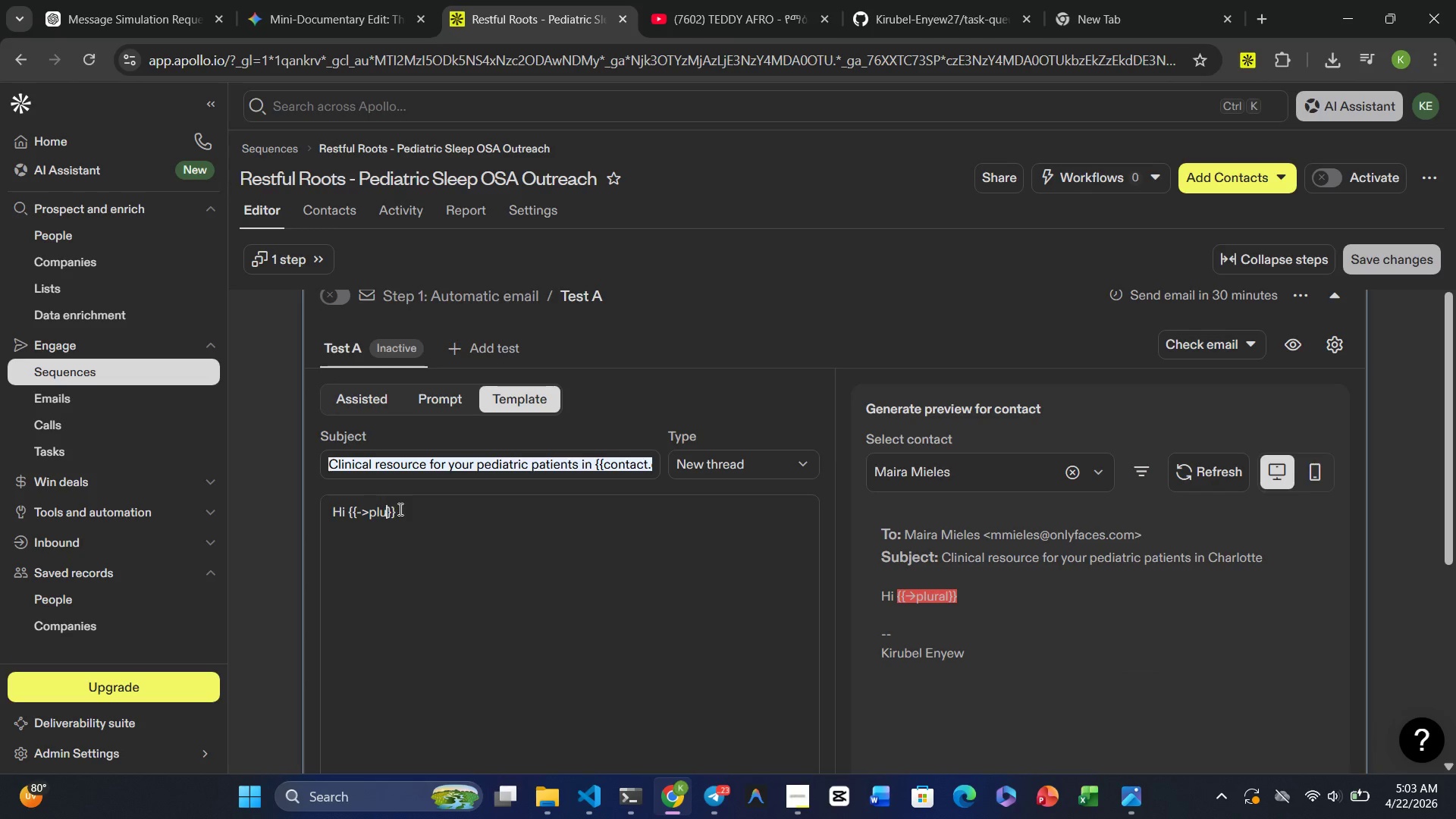 
key(Backspace)
key(Backspace)
key(Backspace)
key(Backspace)
key(Backspace)
key(Backspace)
type(first_name)
 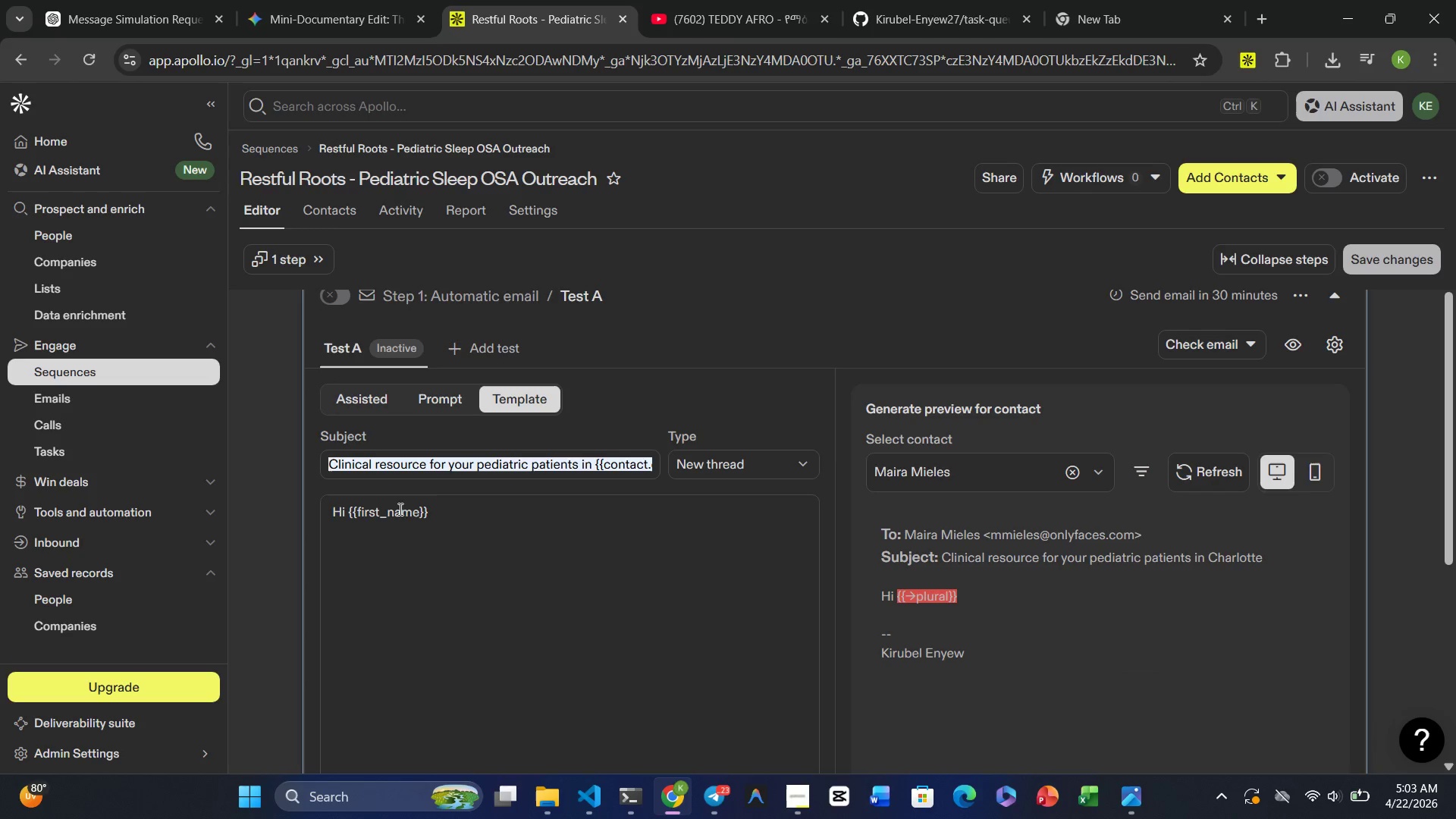 
left_click([460, 512])
 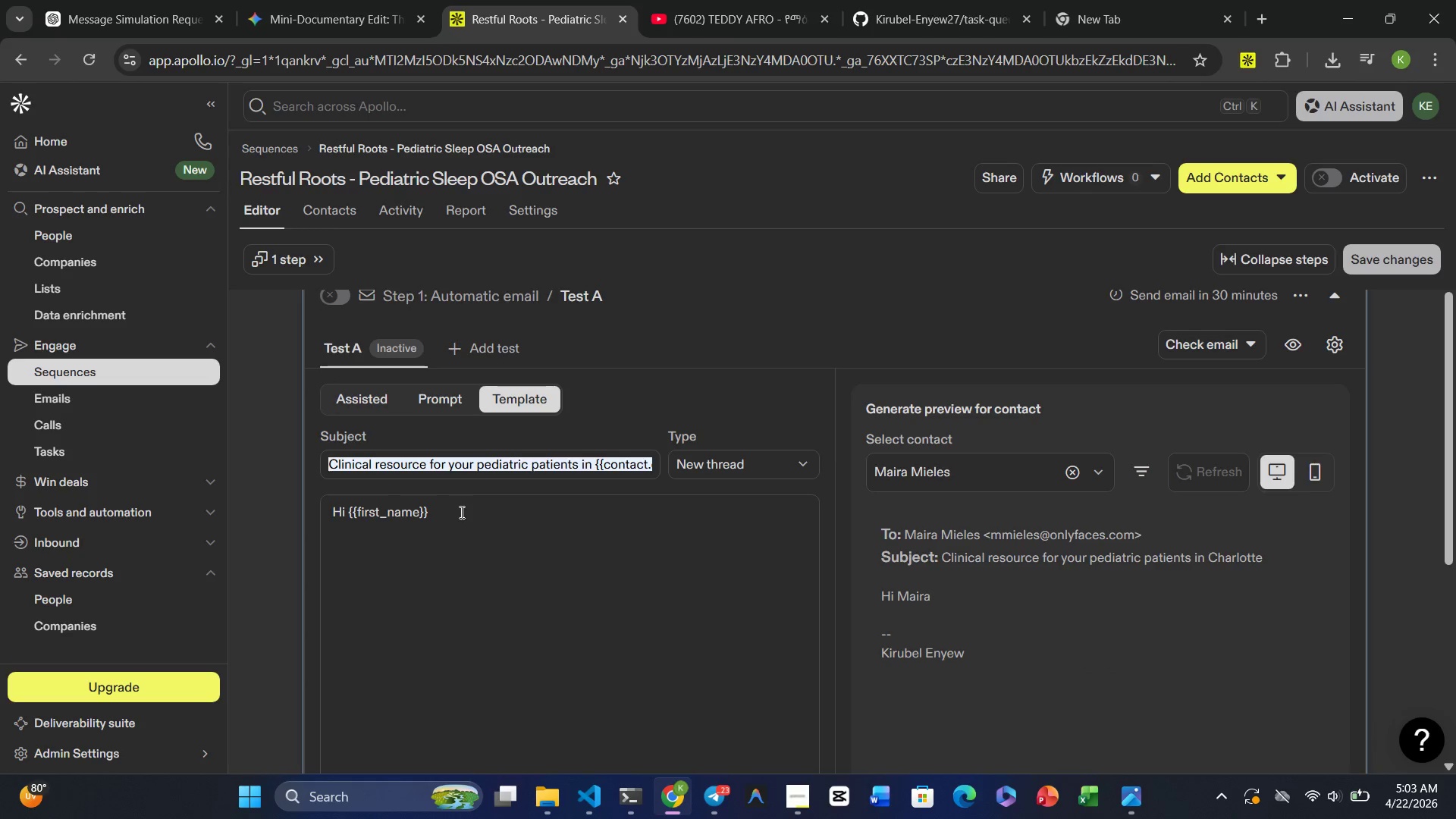 
key(Comma)
 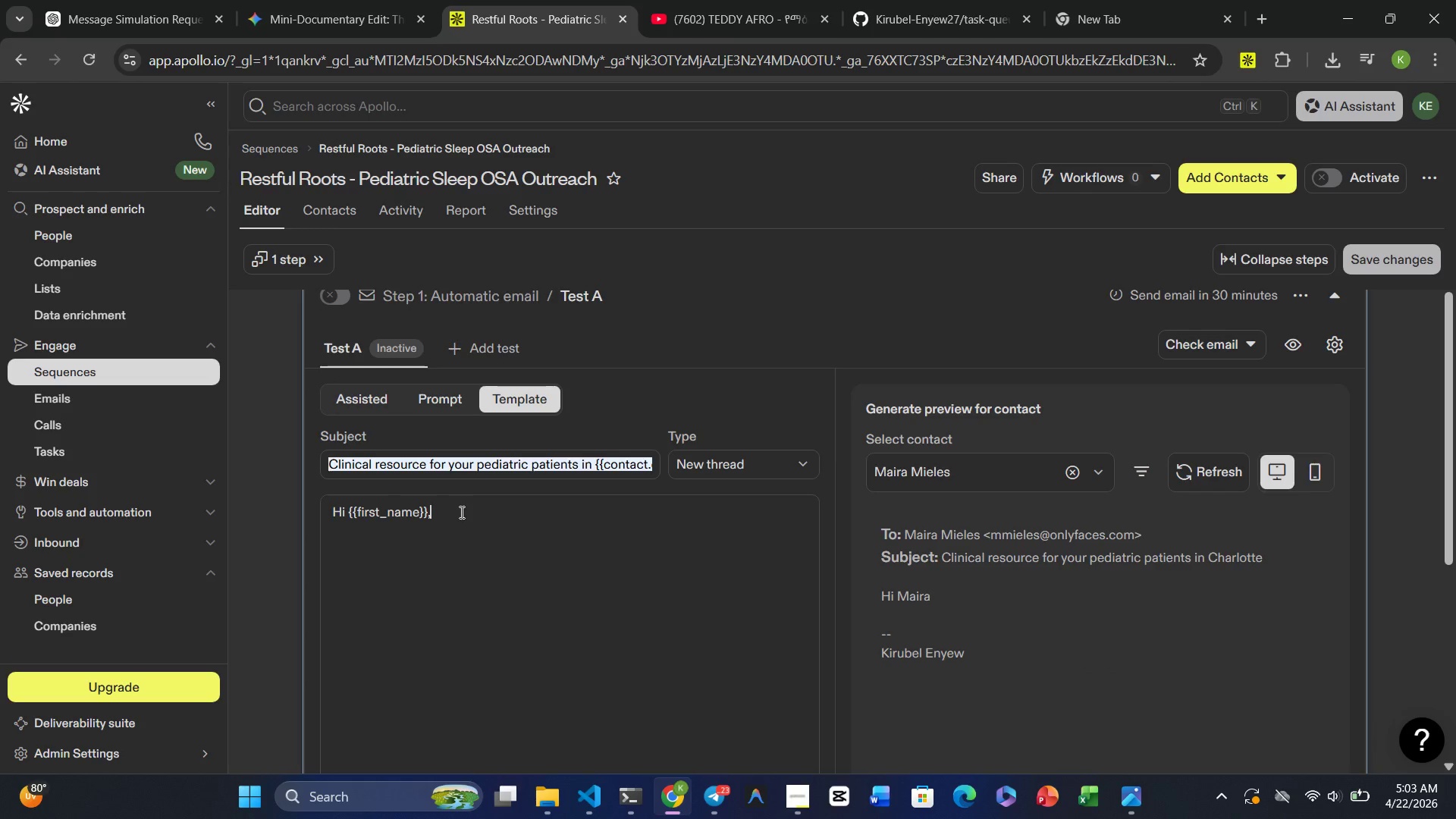 
key(Enter)
 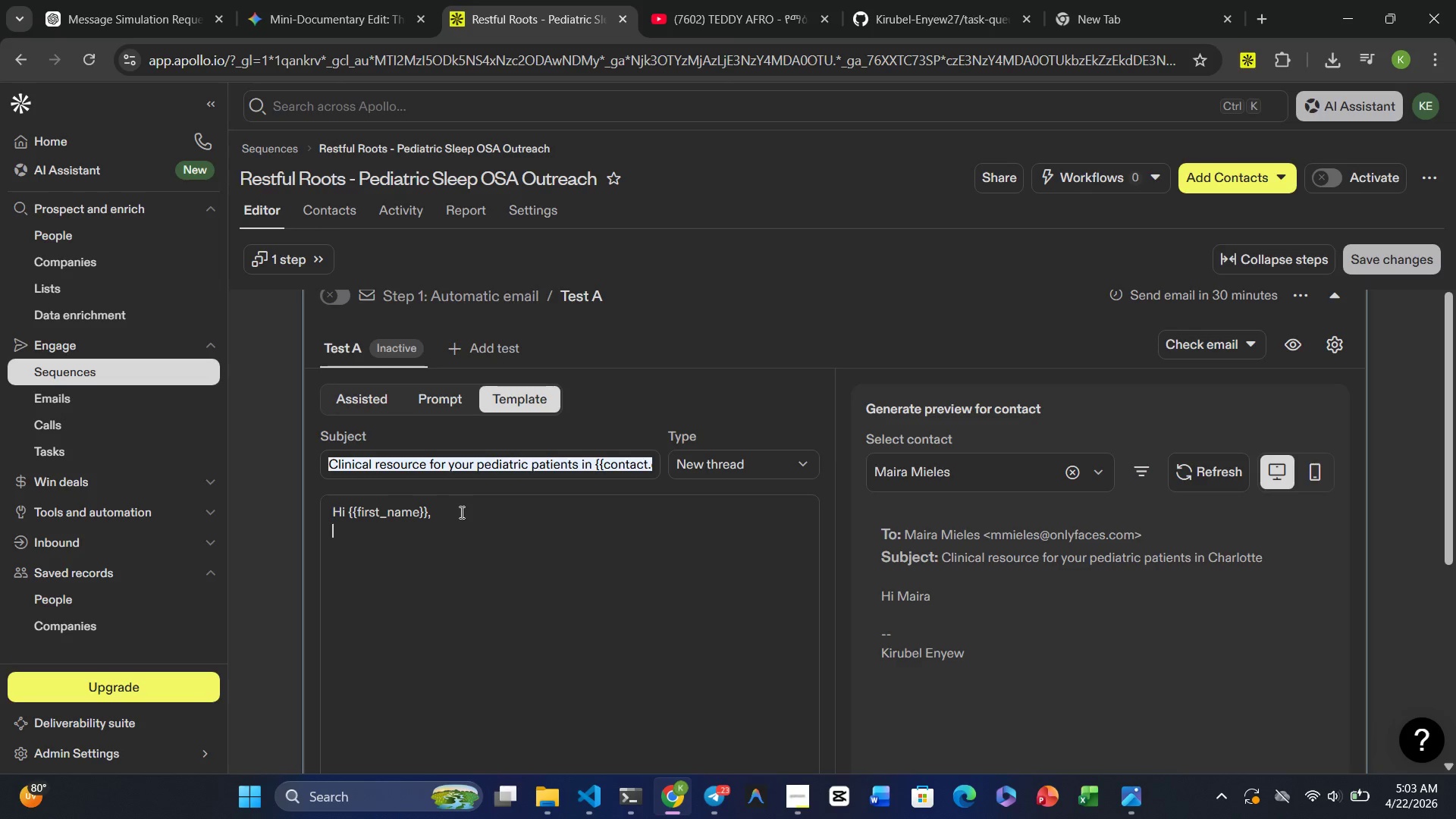 
key(Enter)
 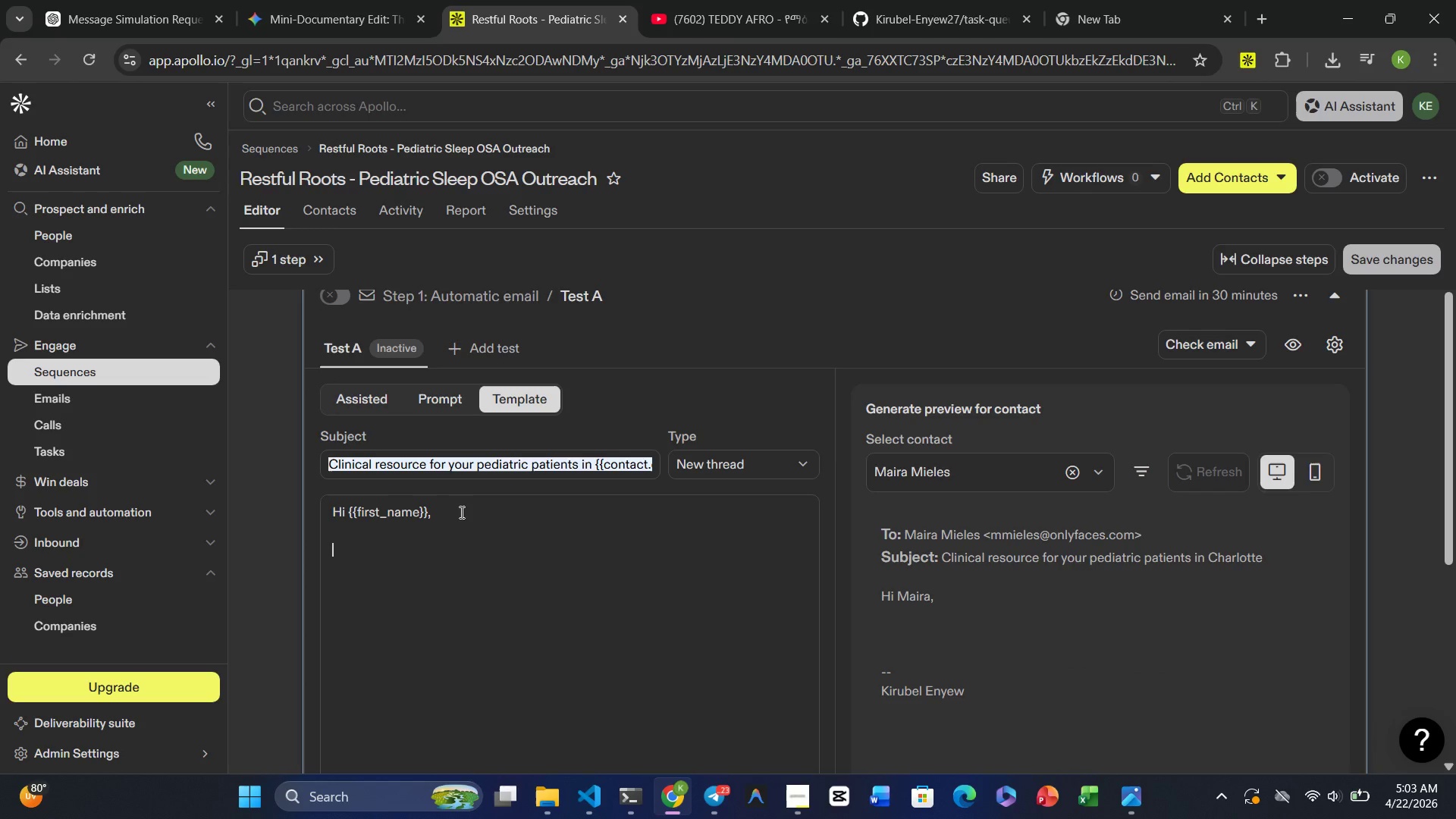 
type(I'm reaching )
 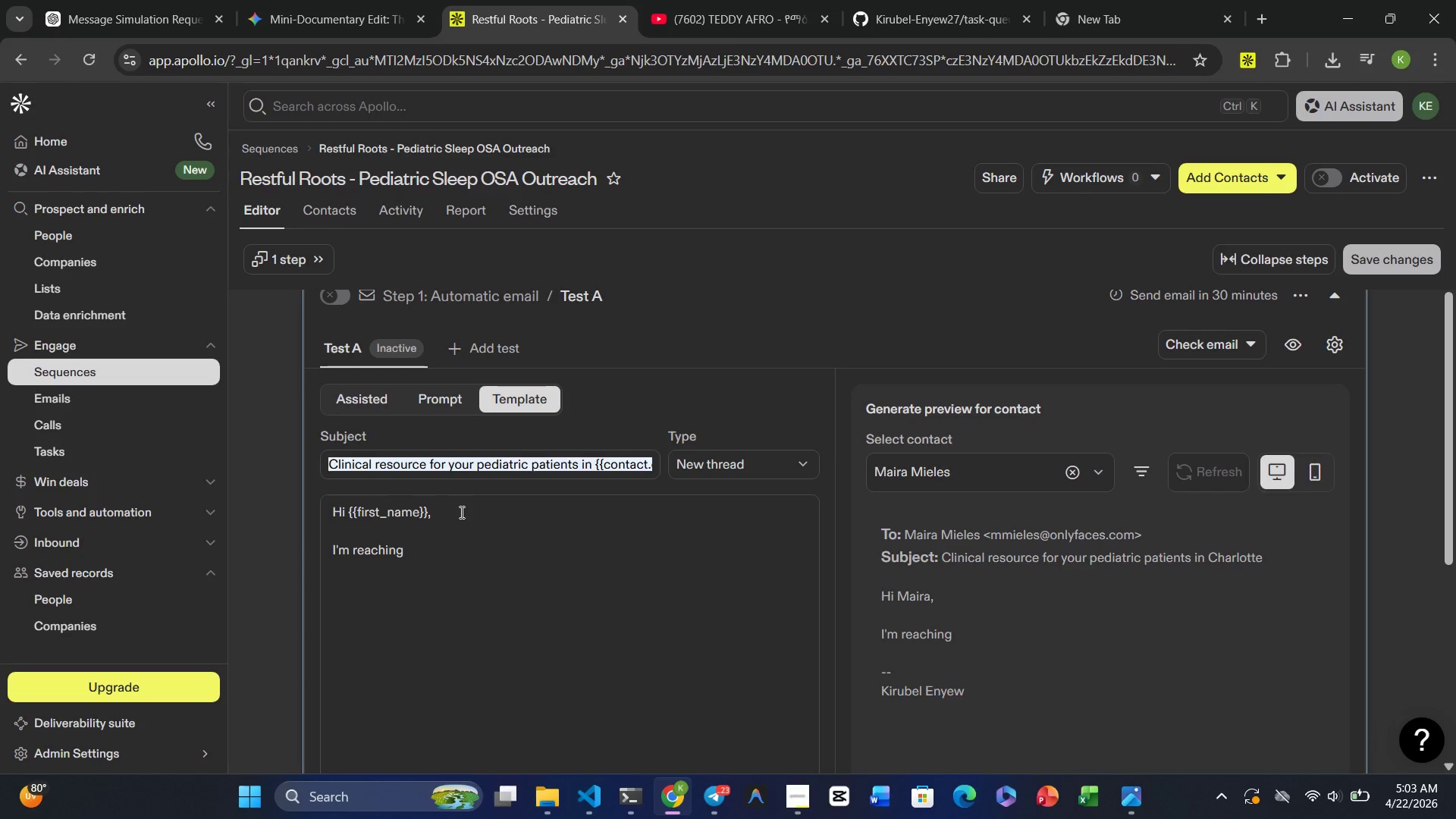 
type(out fro )
key(Backspace)
type(m Restfoo)
key(Backspace)
key(Backspace)
type(ul Root )
key(Backspace)
type(s Pediatrics here )
 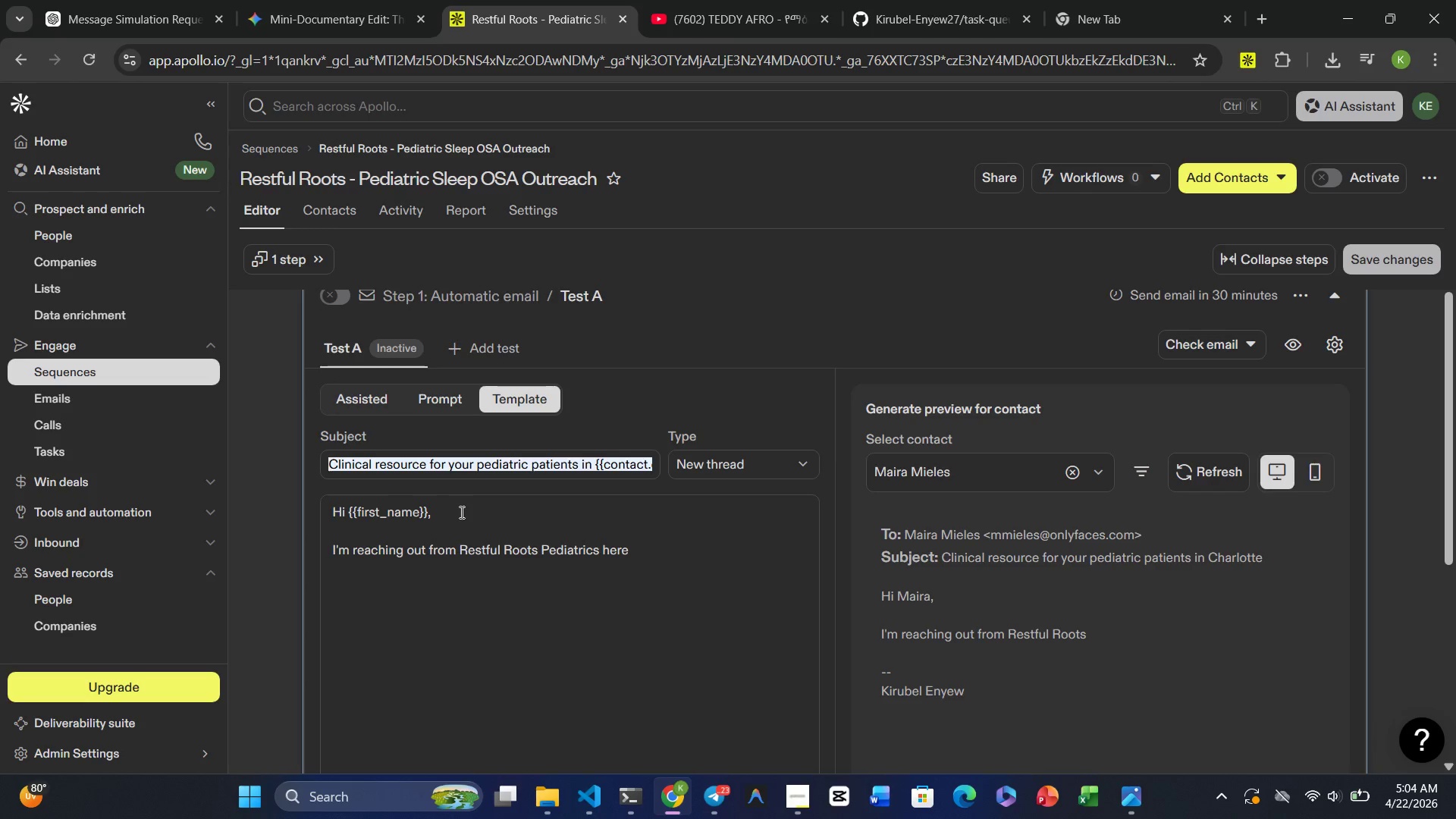 
type(in the city)
 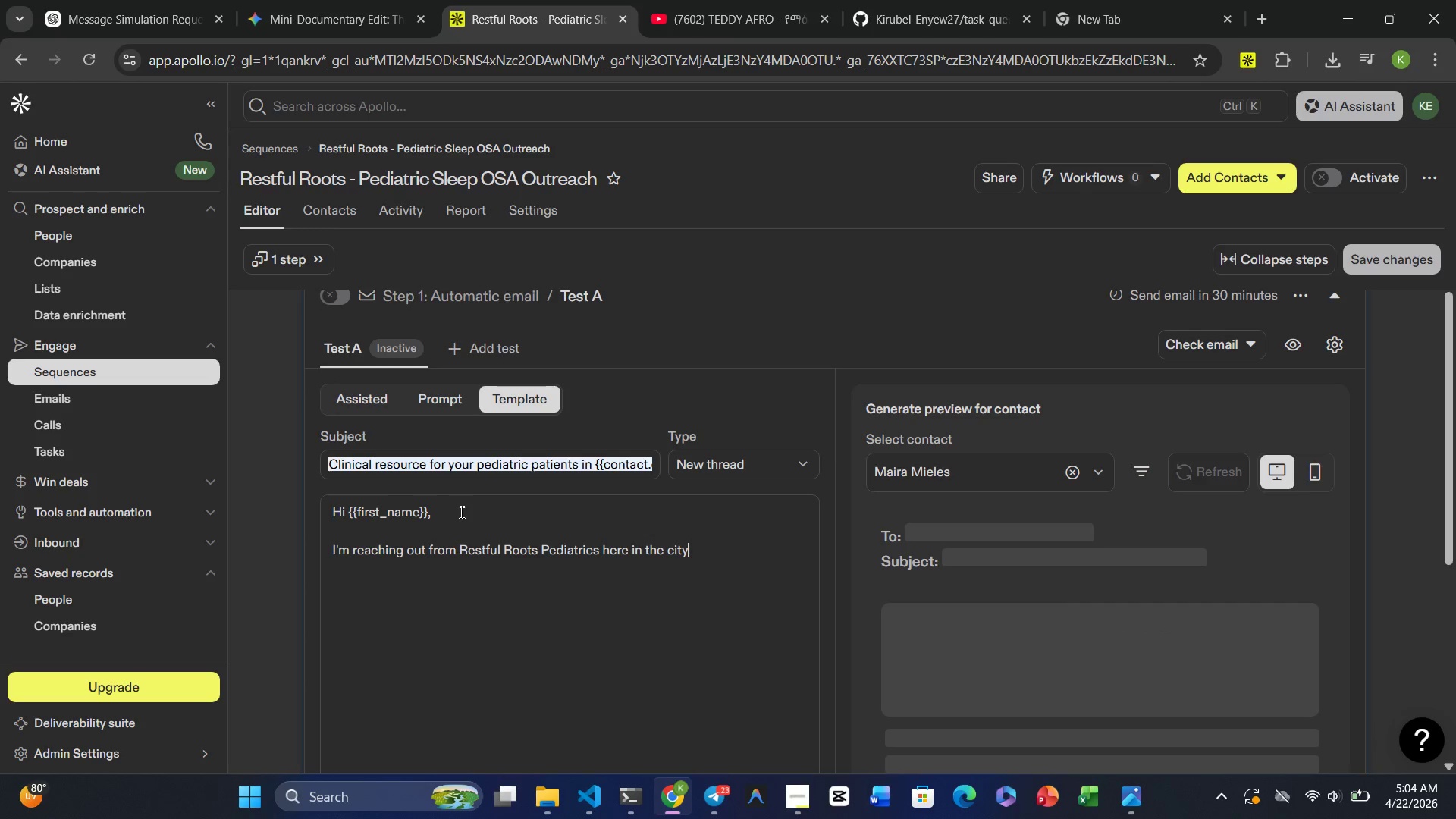 
key(Shift+BracketRight)
 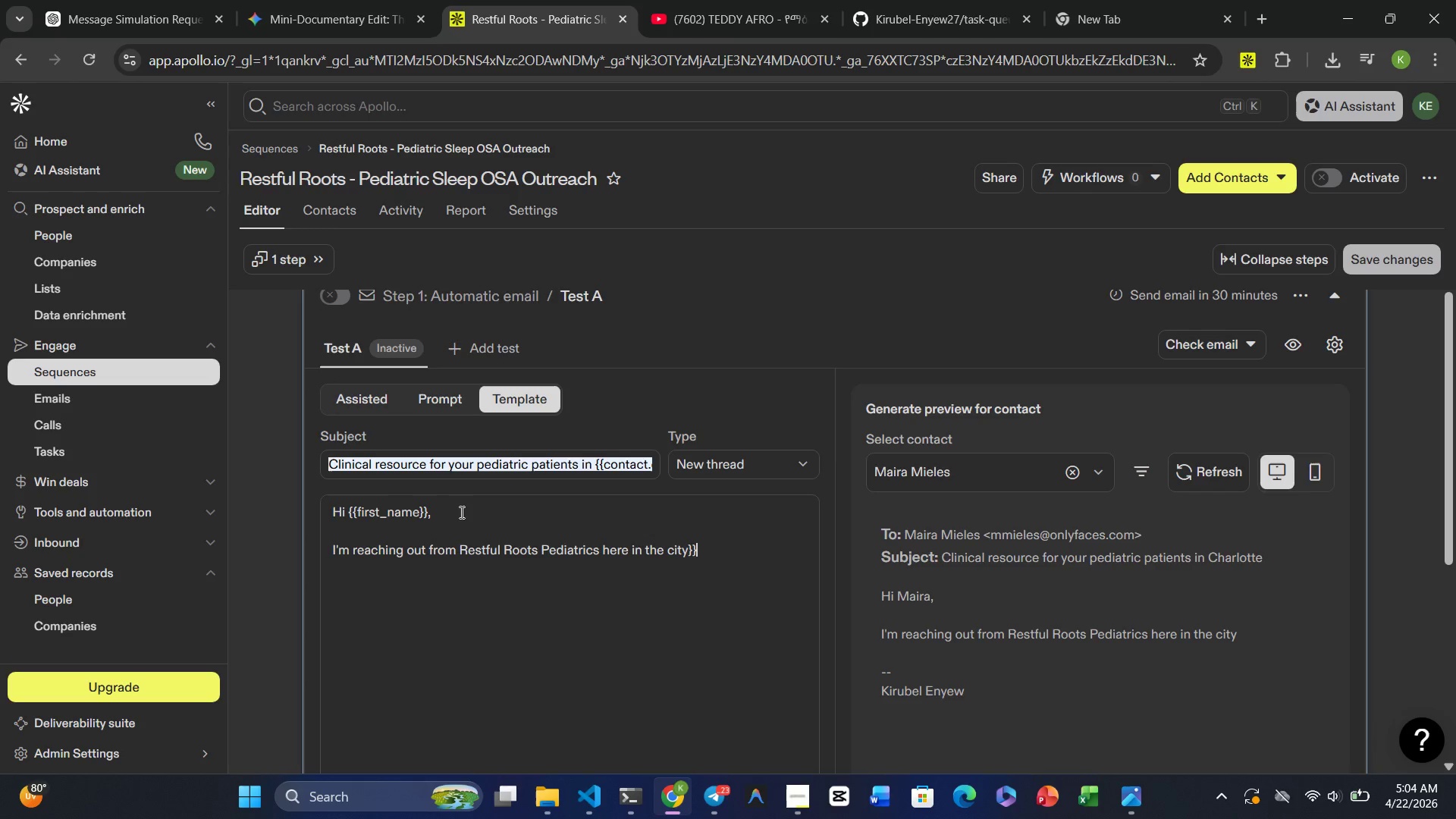 
key(Shift+BracketRight)
 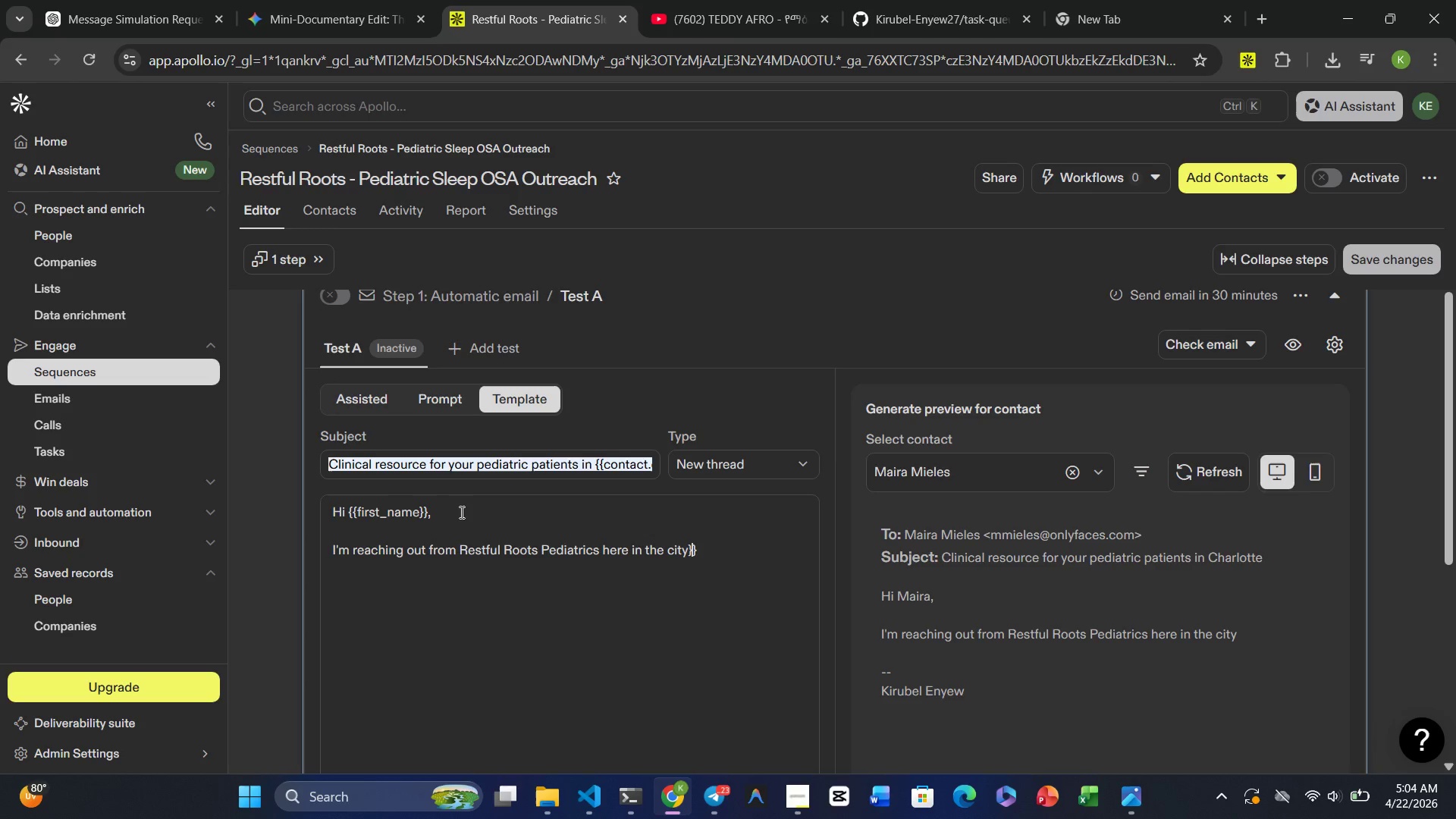 
key(ArrowLeft)
 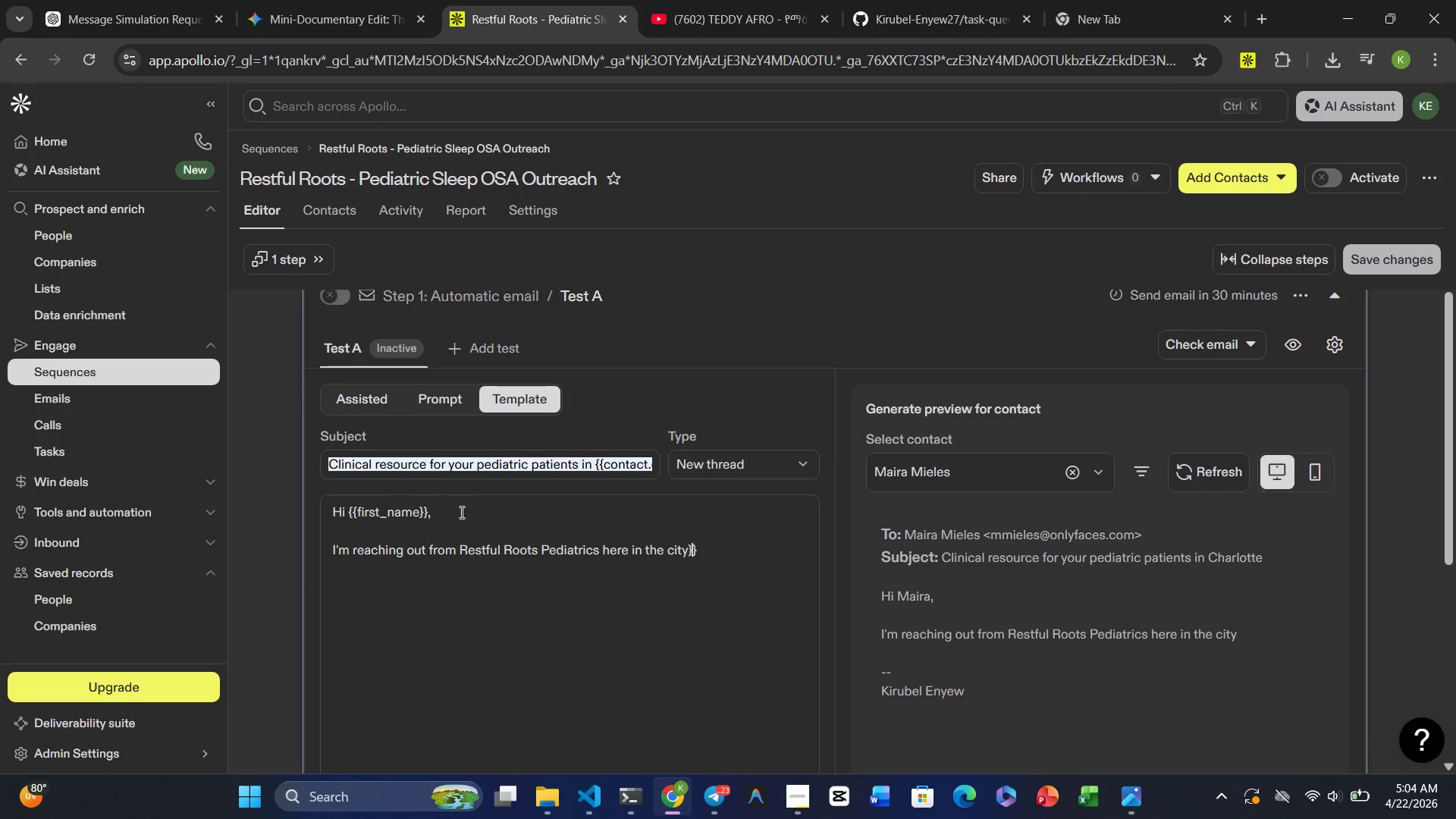 
key(ArrowLeft)
 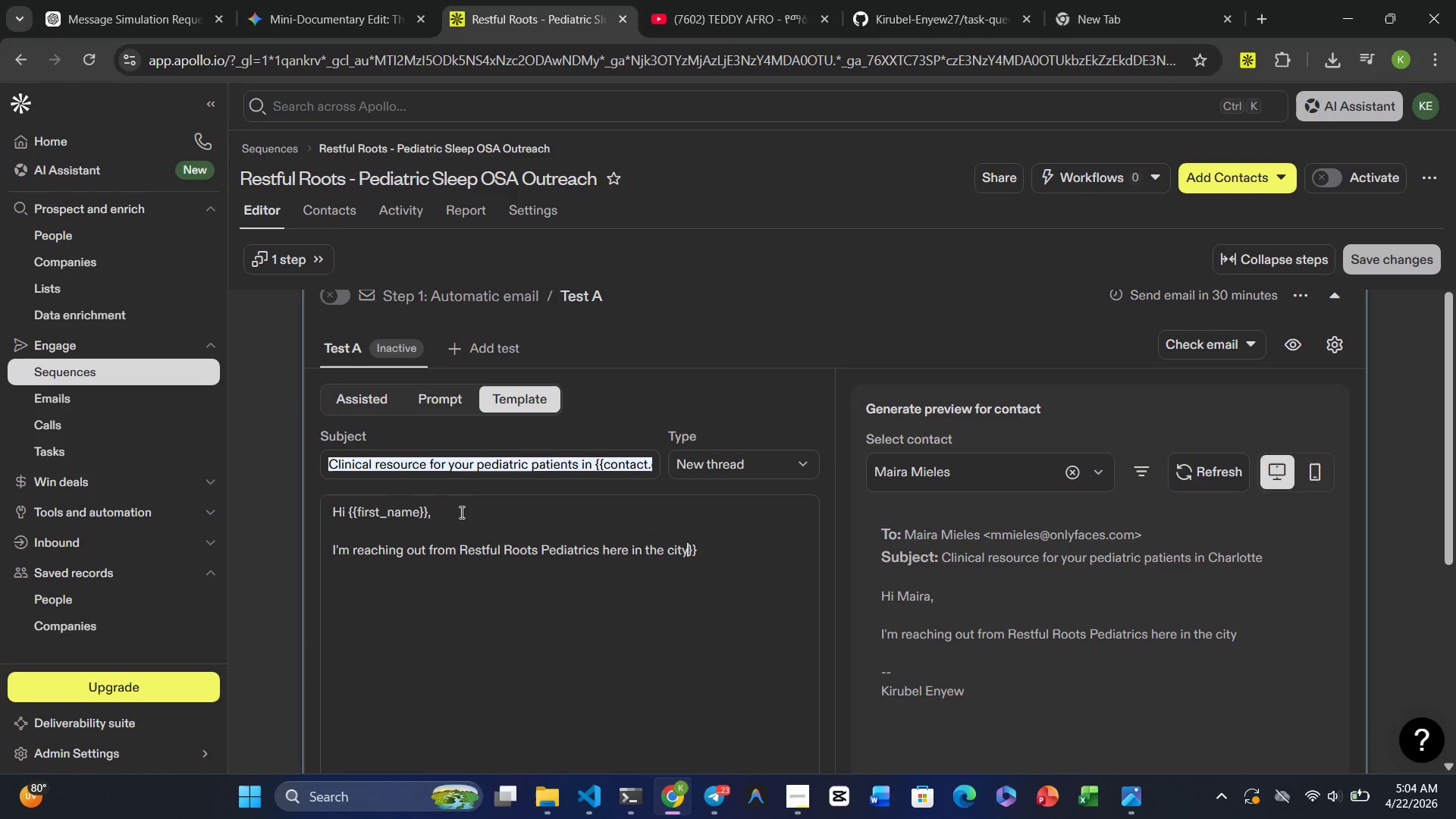 
key(ArrowLeft)
 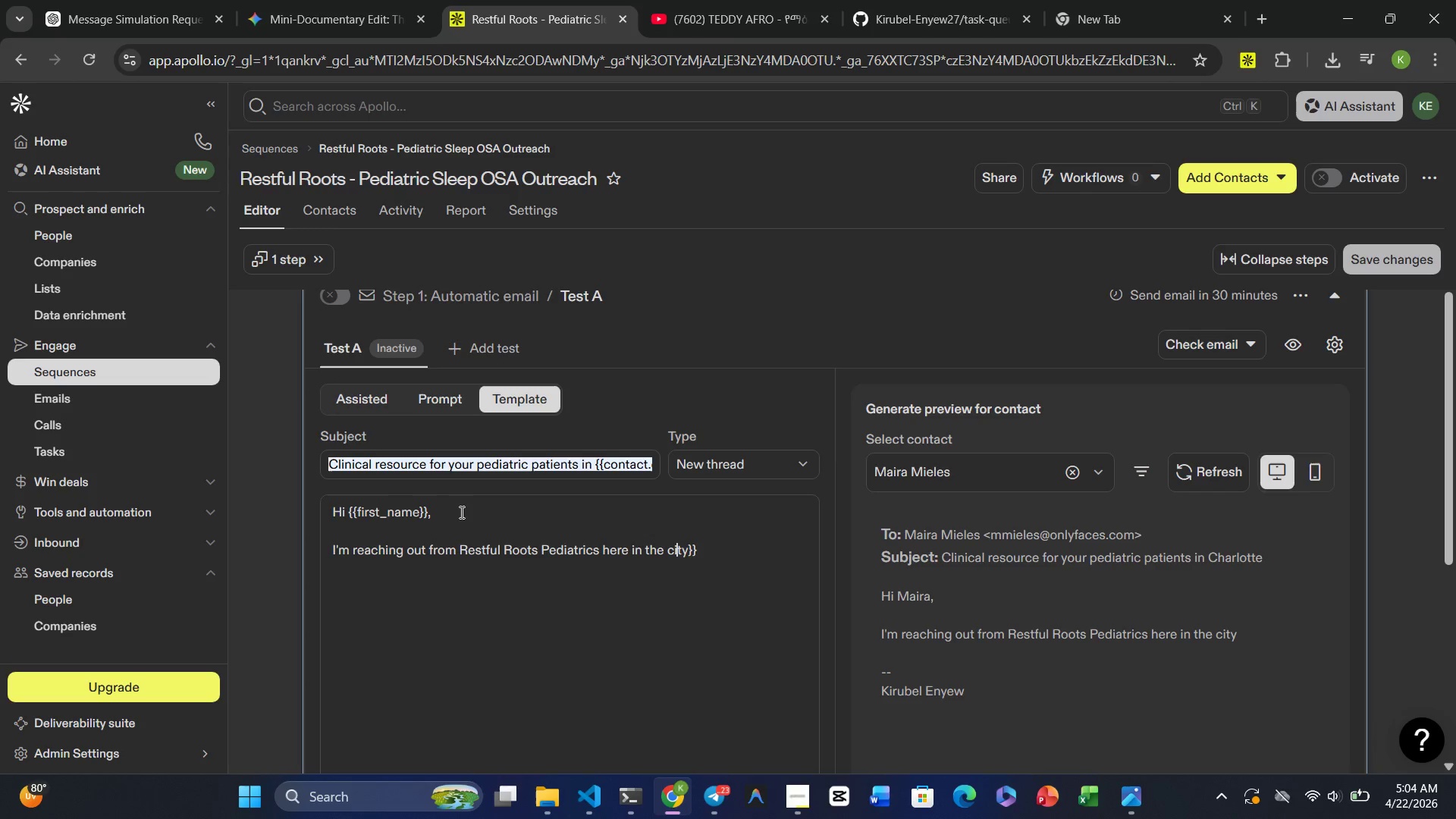 
key(ArrowLeft)
 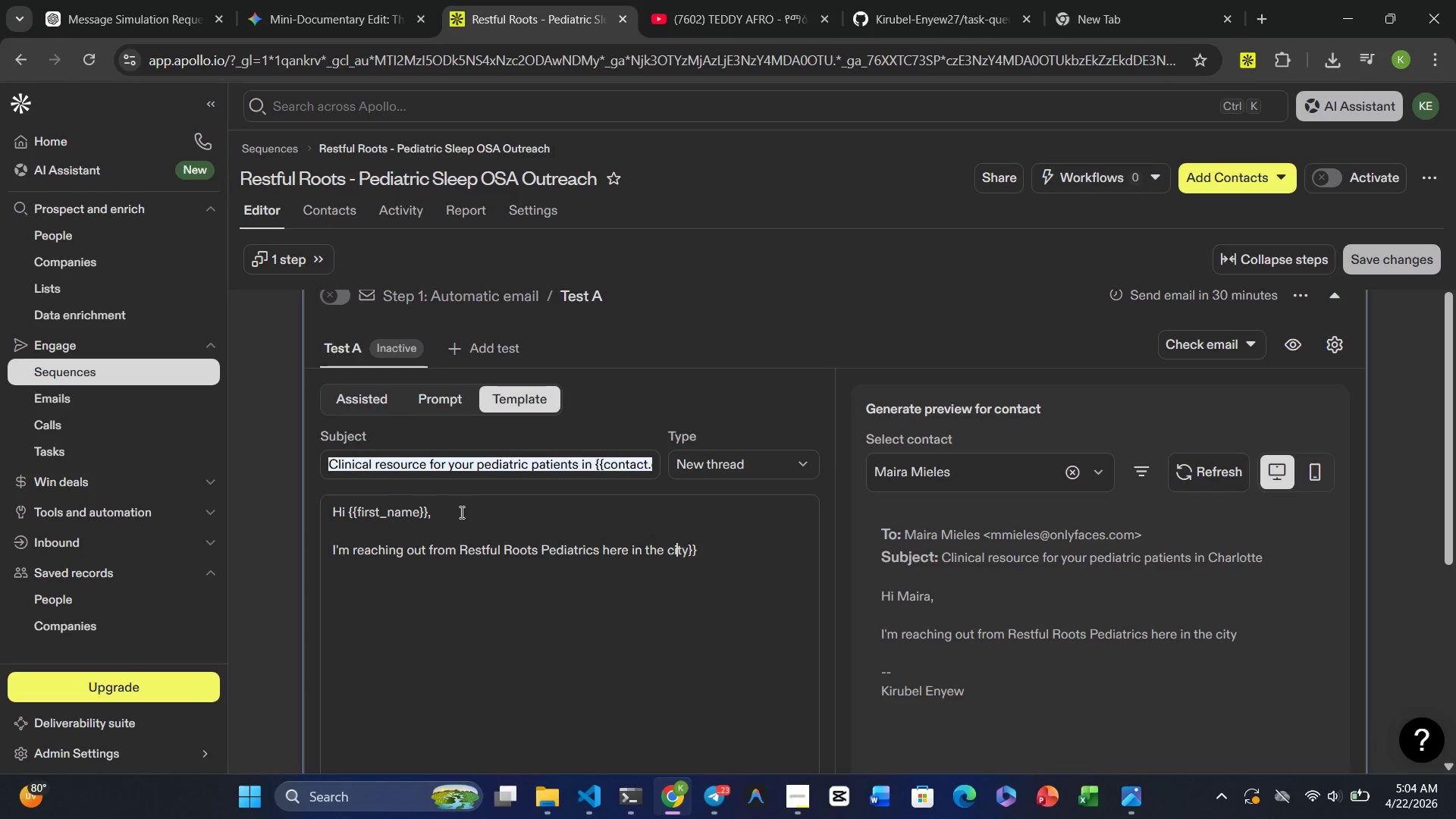 
key(ArrowLeft)
 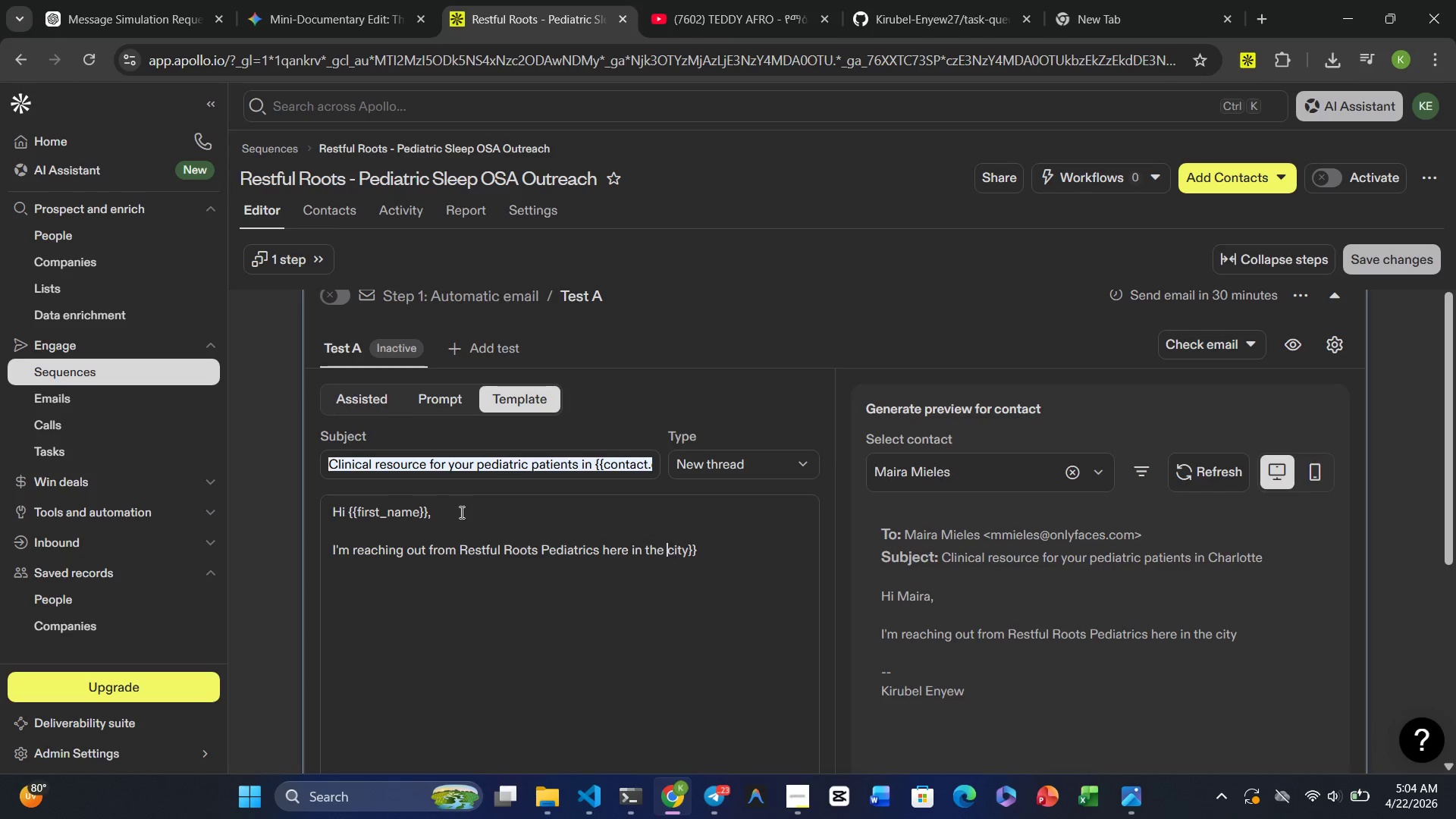 
key(ArrowLeft)
 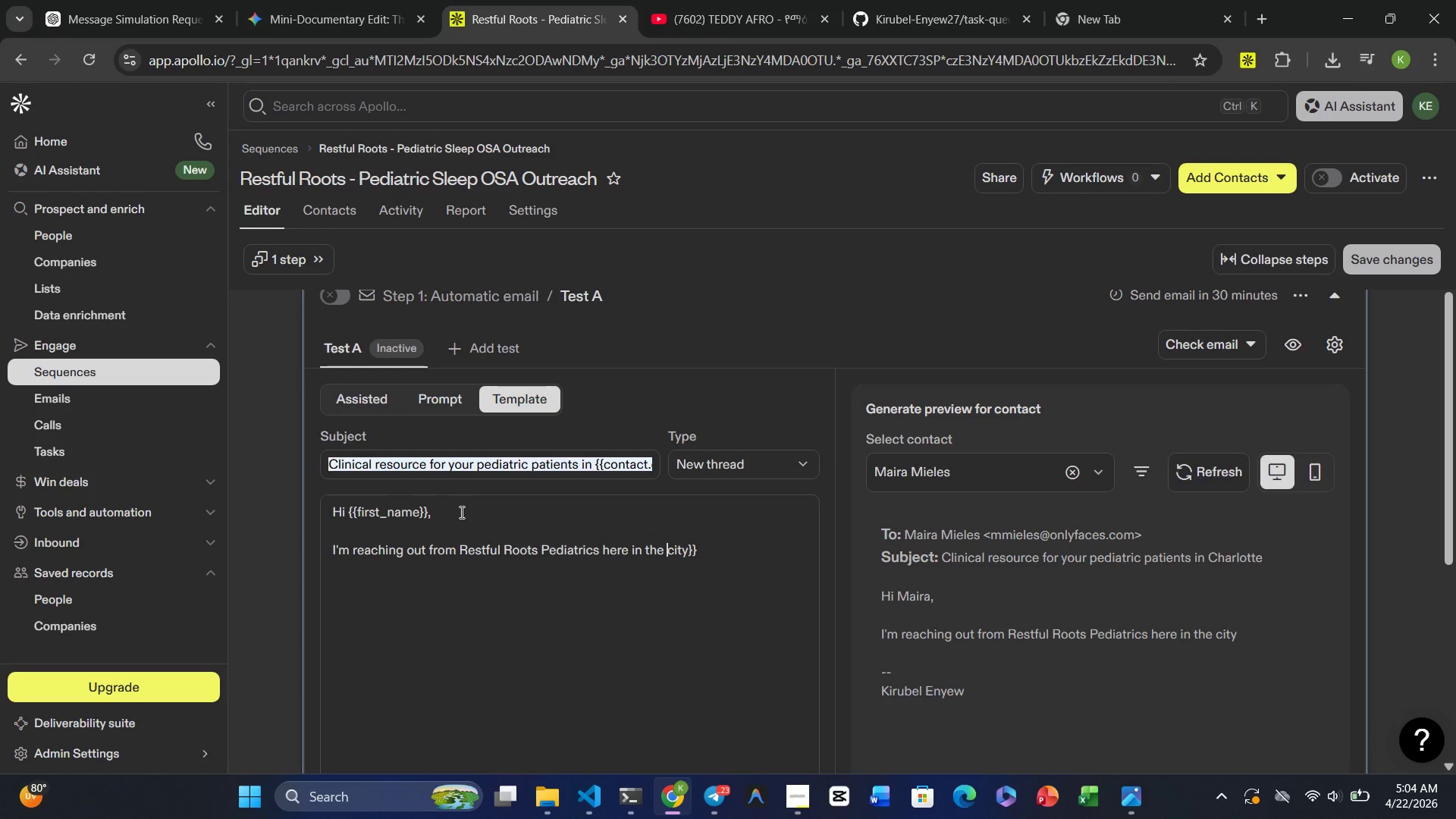 
key(Shift+BracketLeft)
 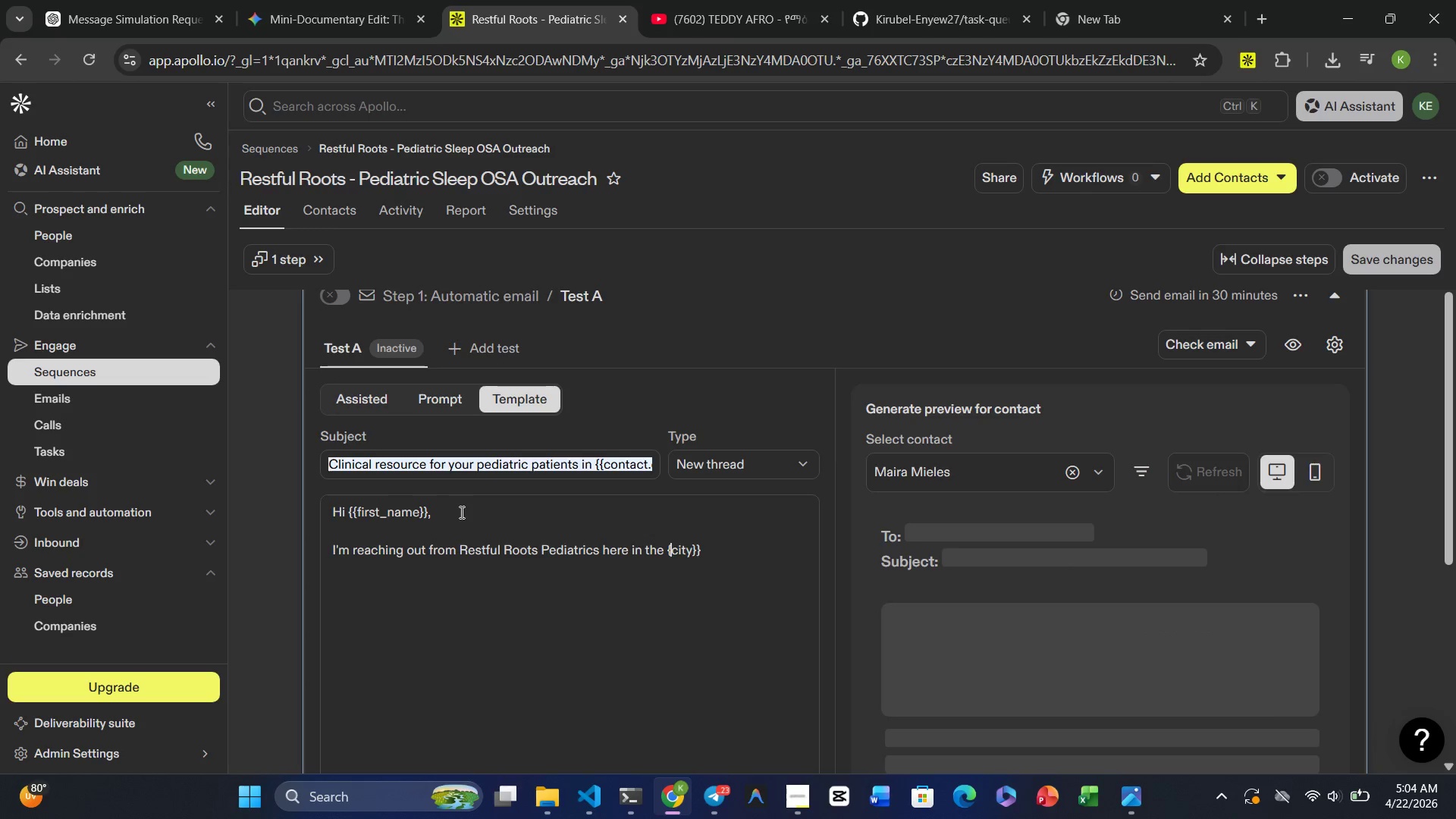 
key(Shift+BracketLeft)
 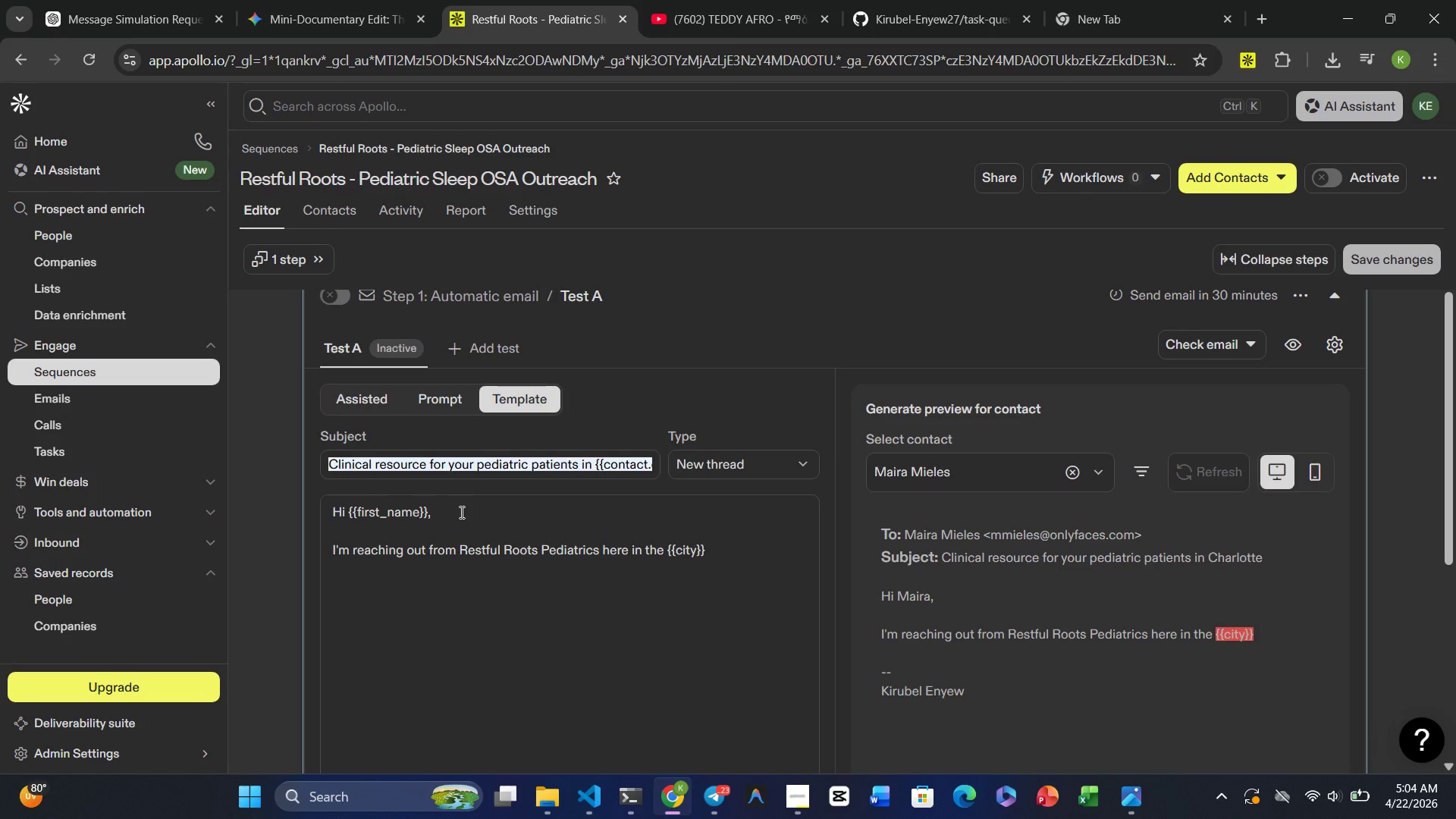 
wait(5.38)
 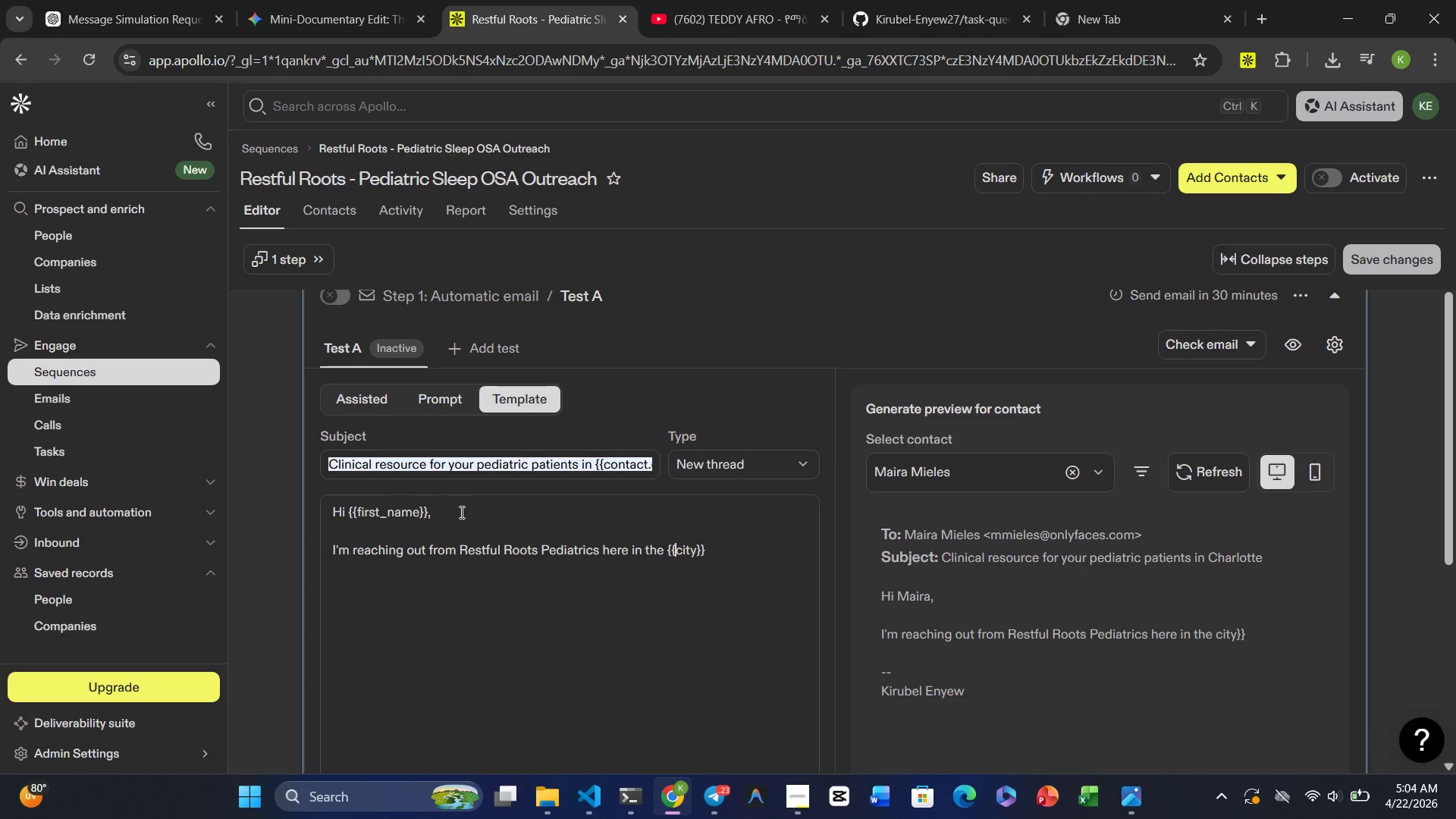 
type(contact.)
 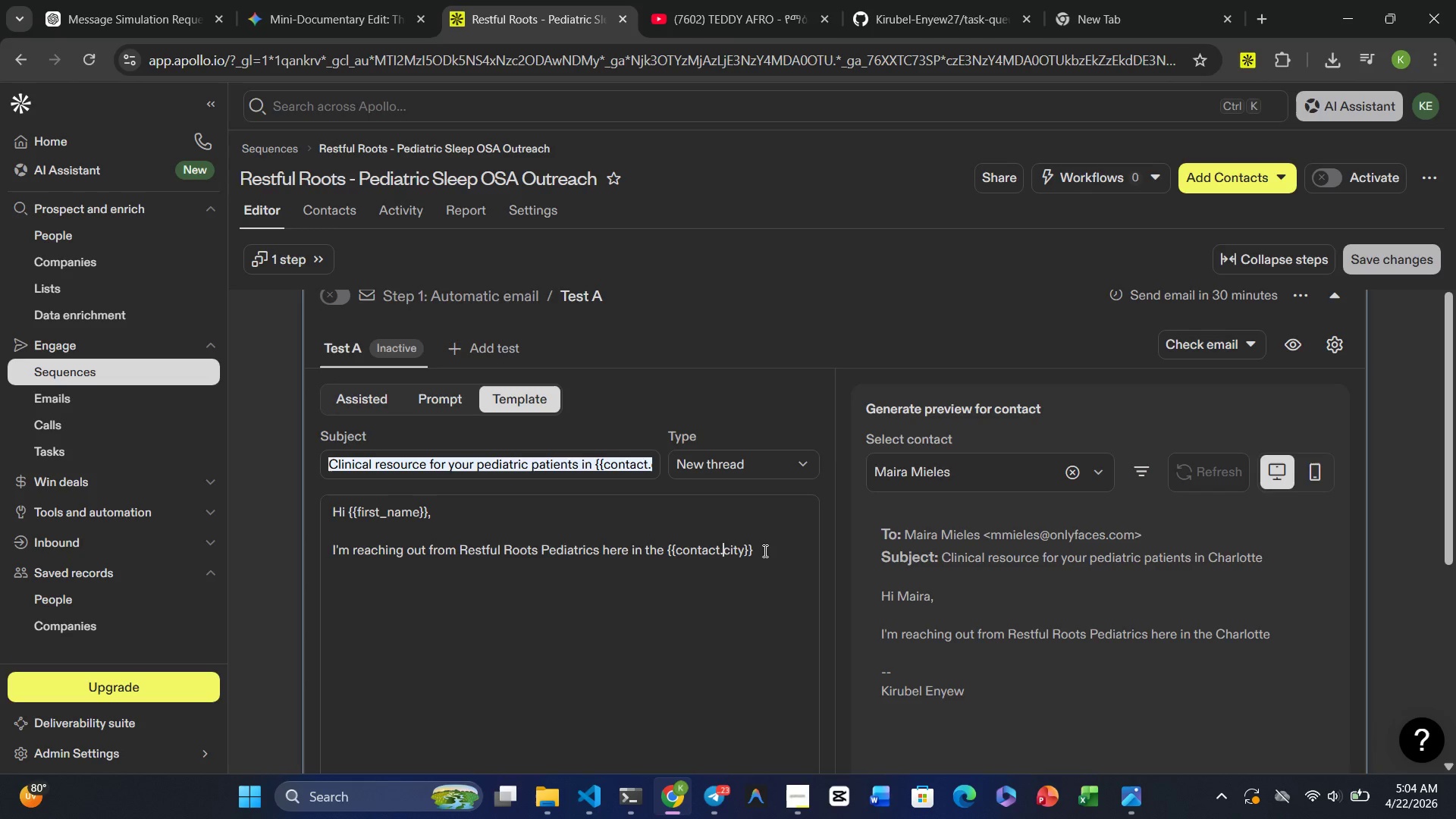 
wait(19.86)
 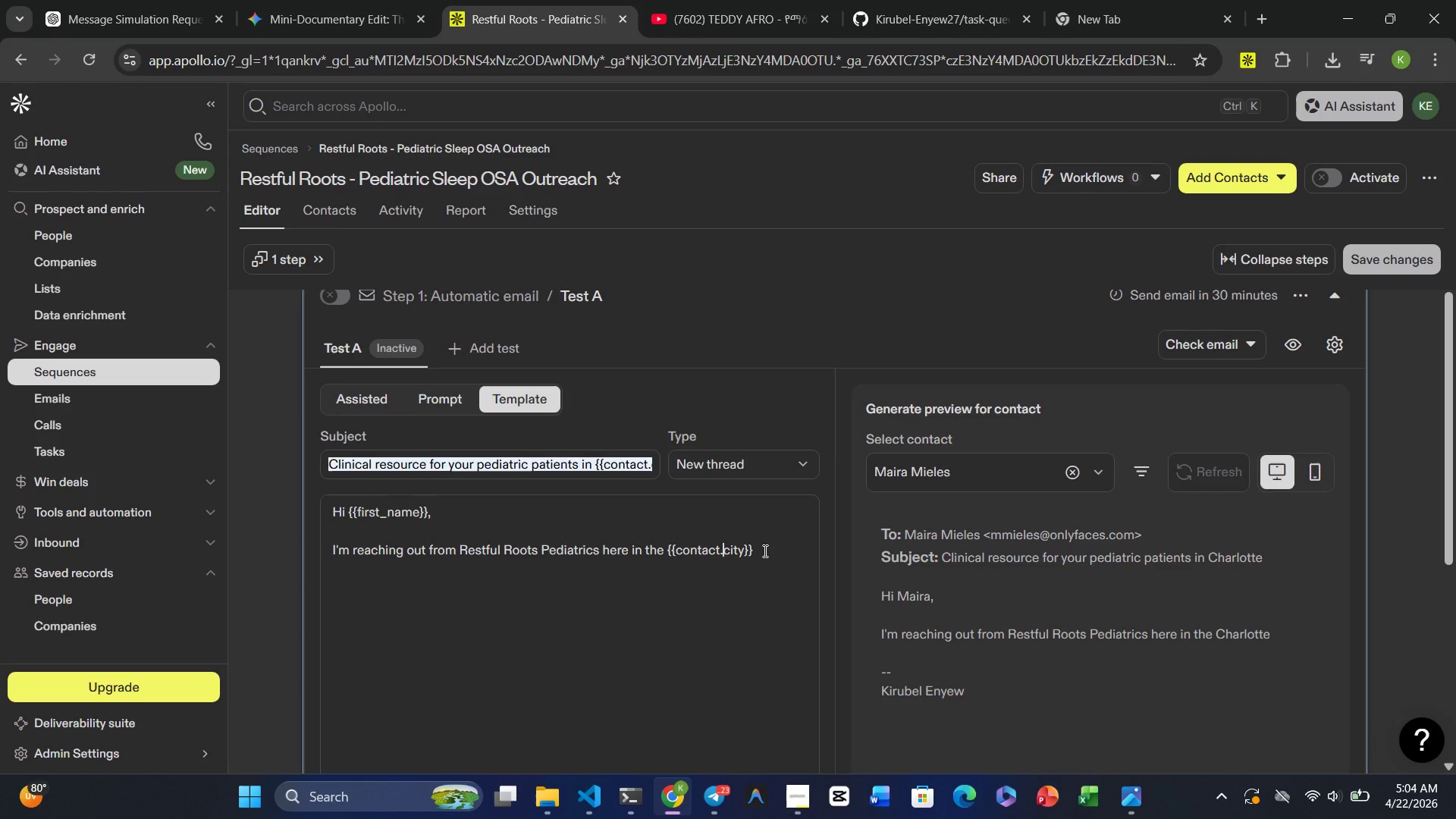 
left_click([767, 545])
 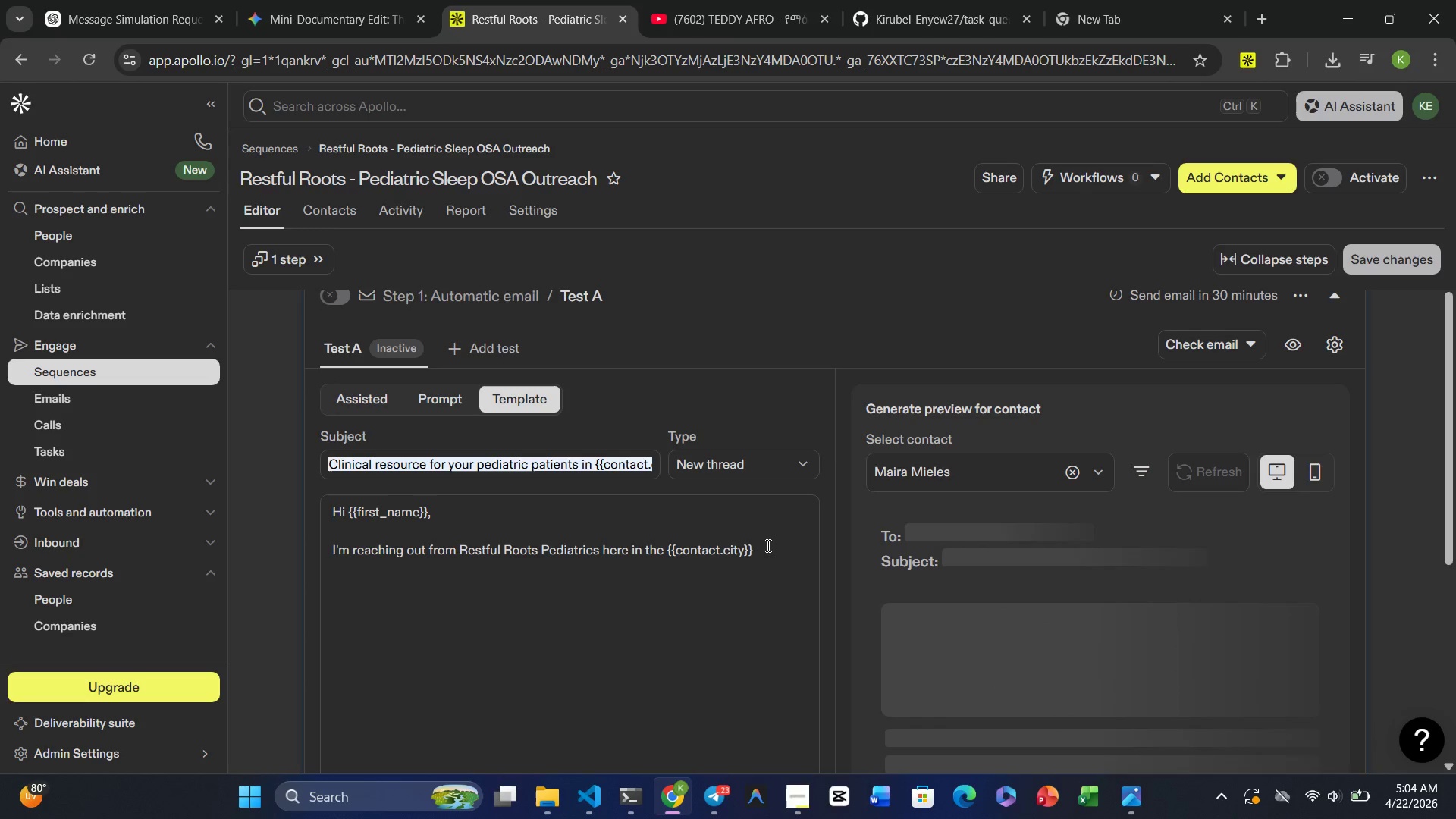 
type( area. We've )
 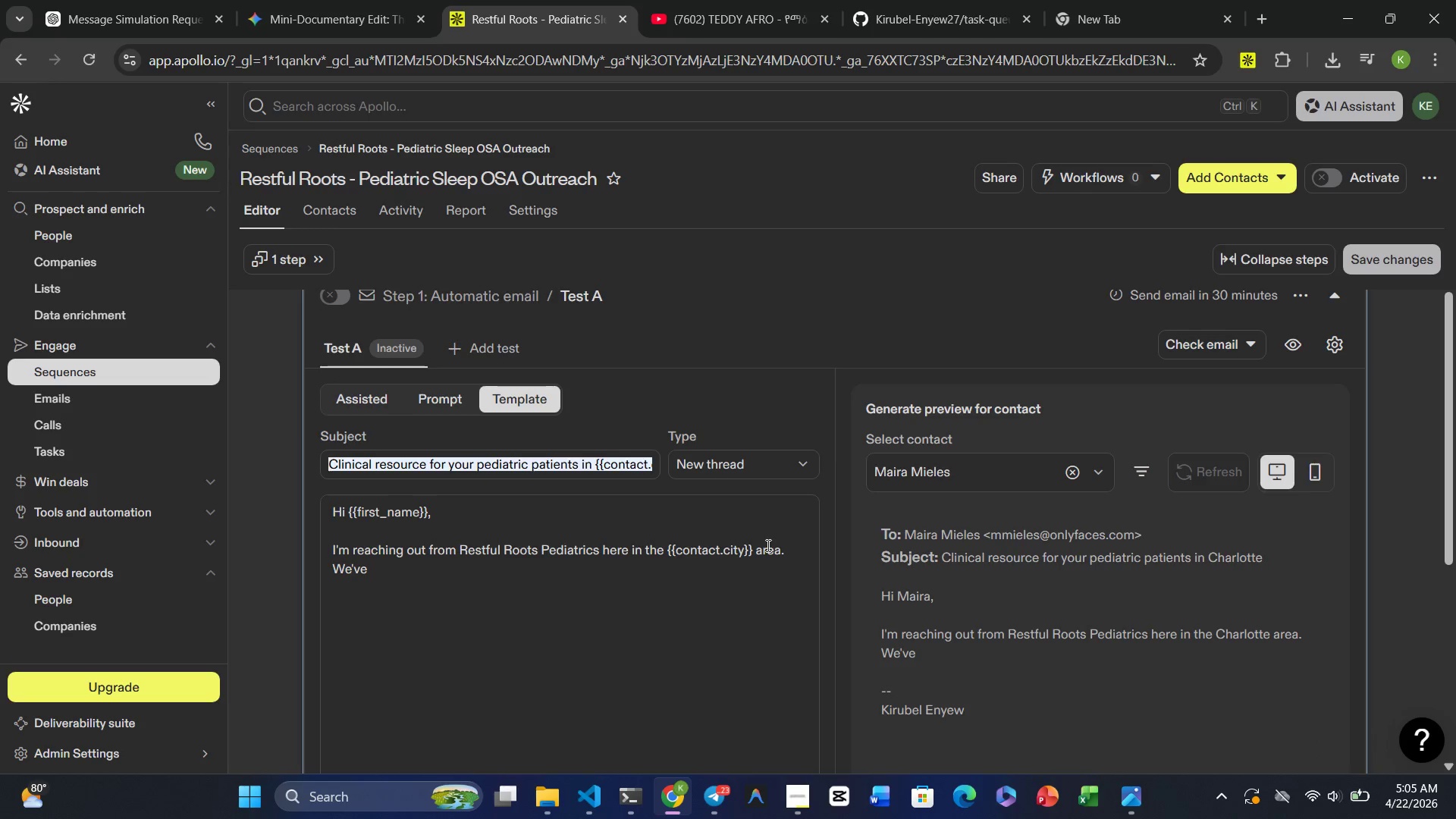 
type(noticed an increase in )
 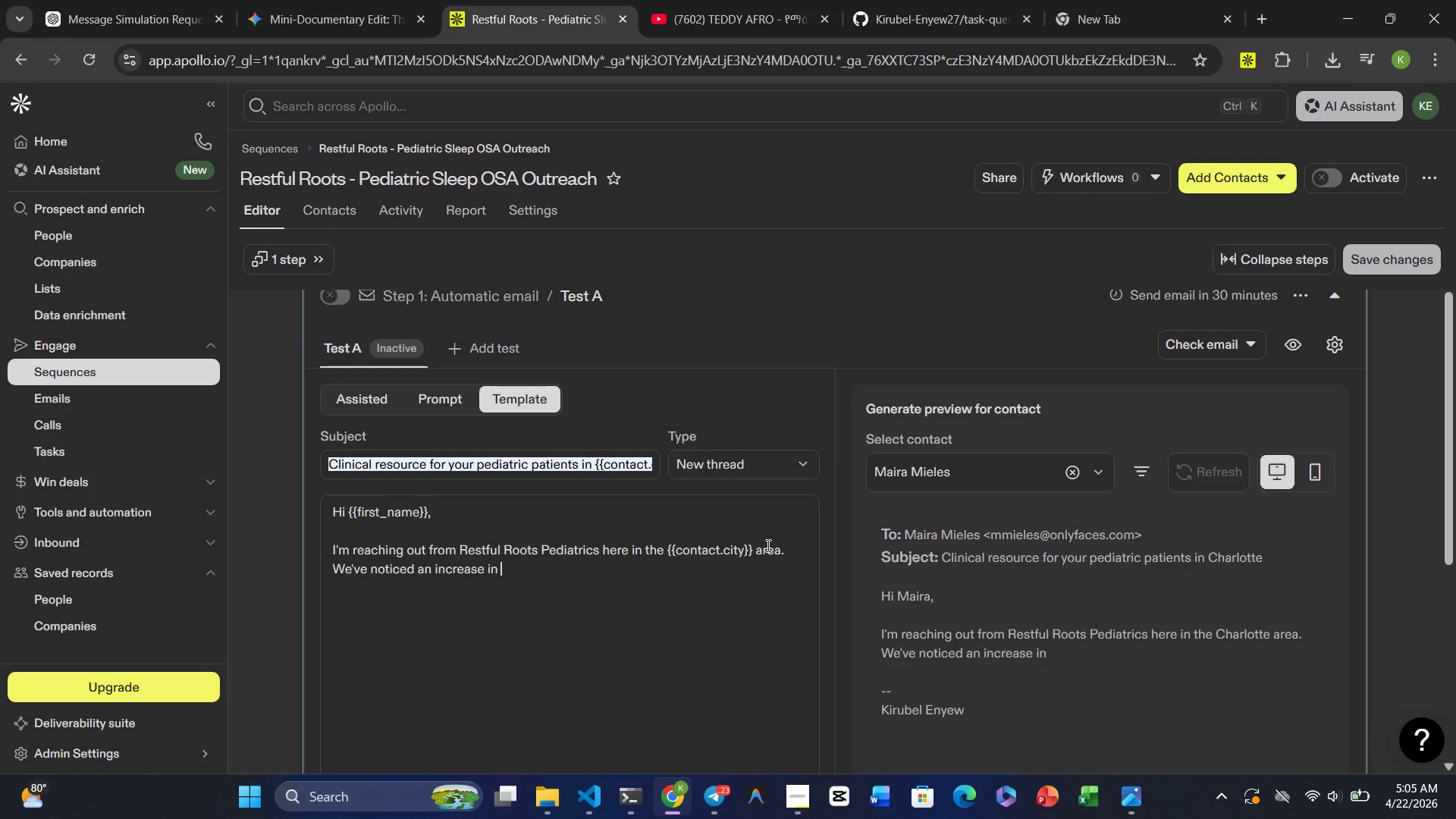 
wait(5.97)
 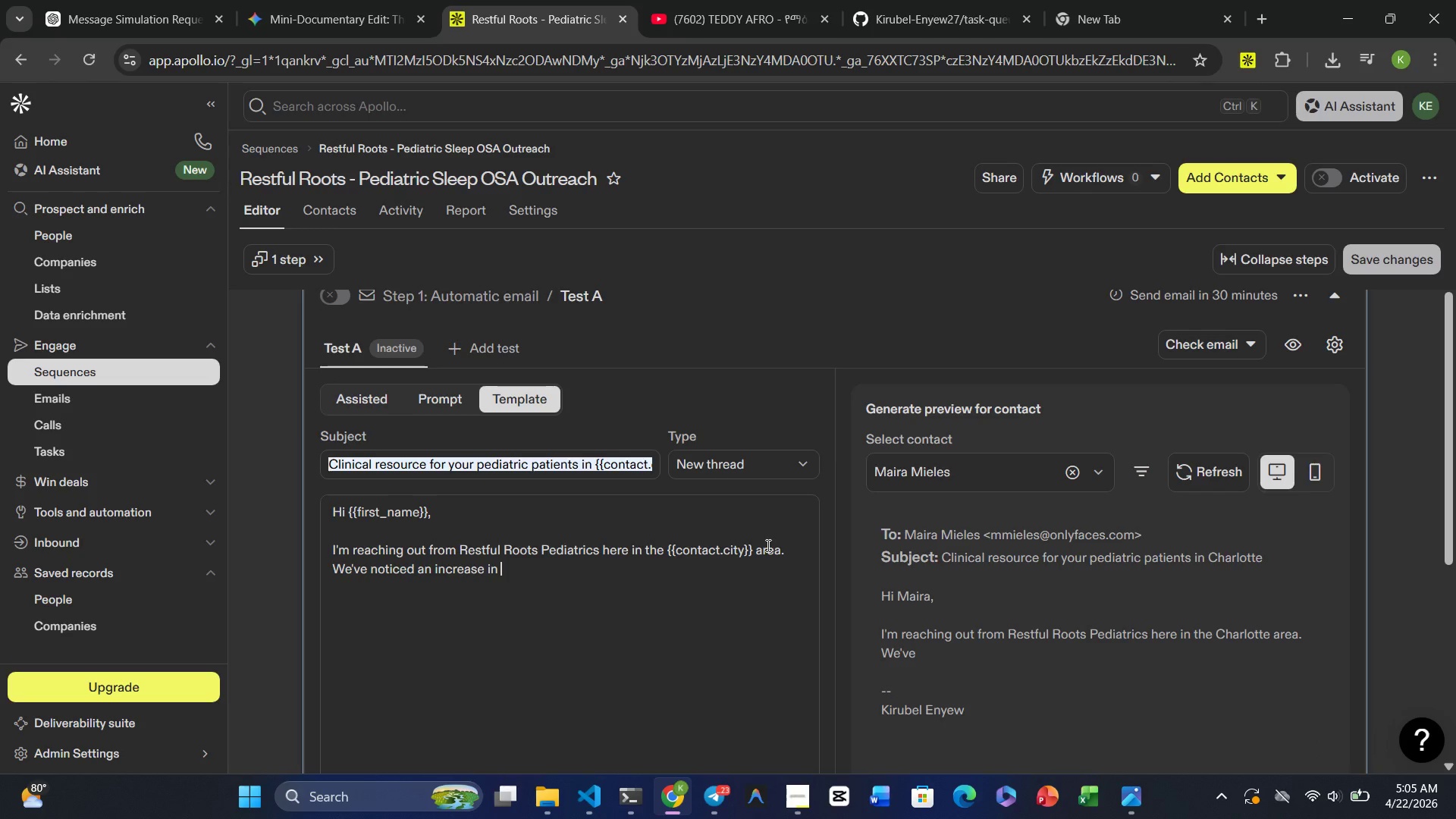 
type(undiagnosed sleep )
 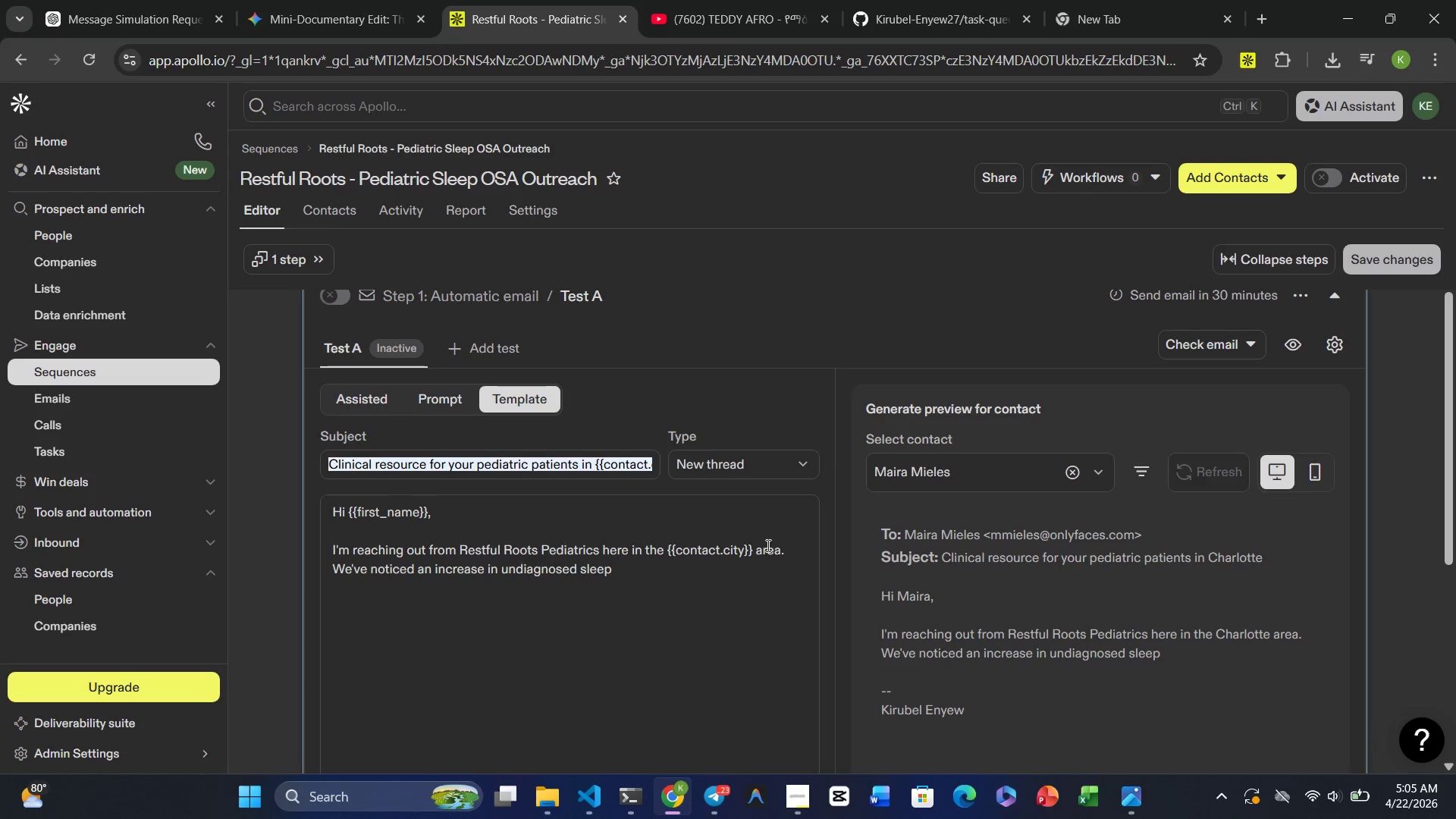 
type(issues in local )
 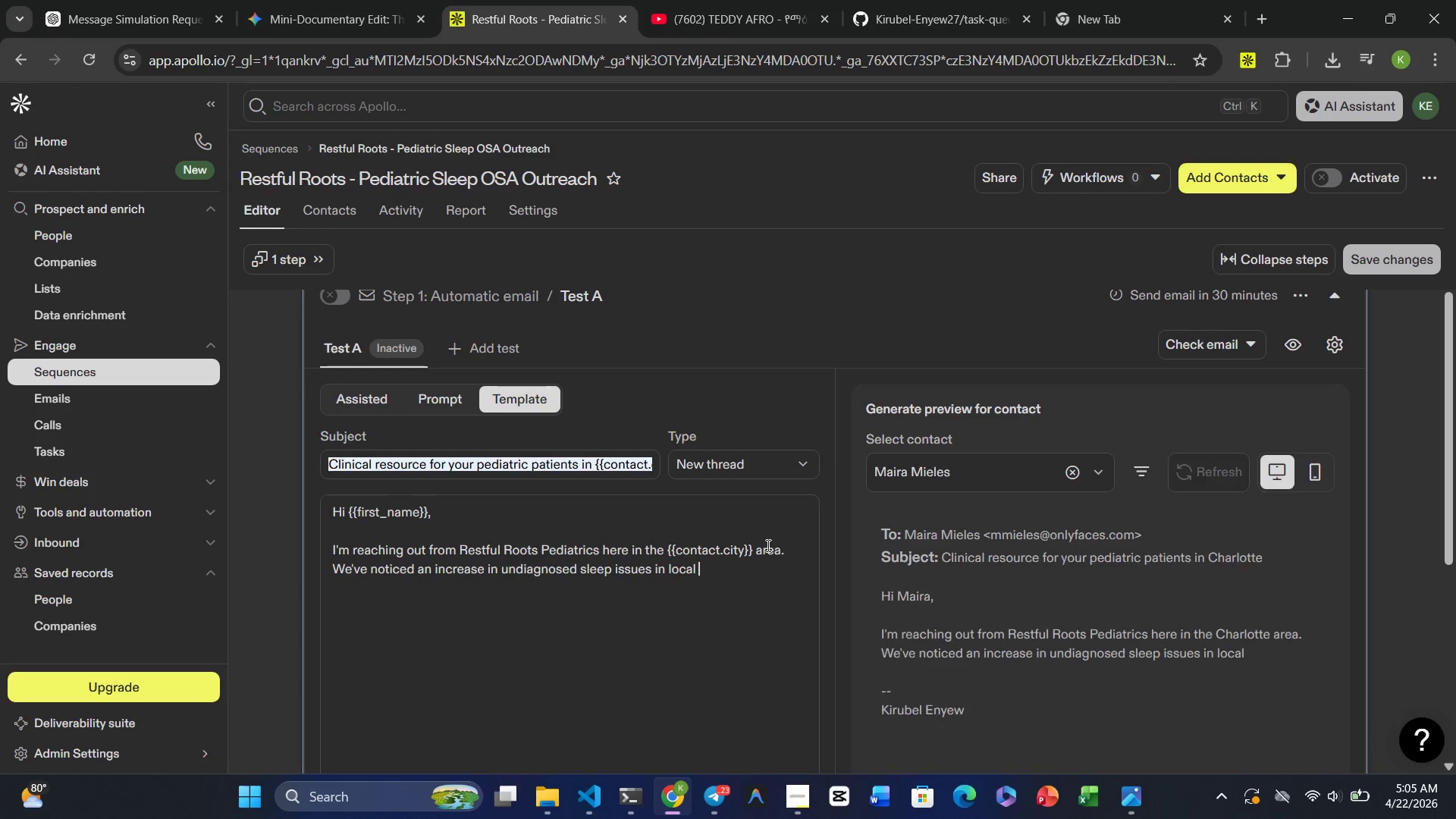 
type(toddlers)
 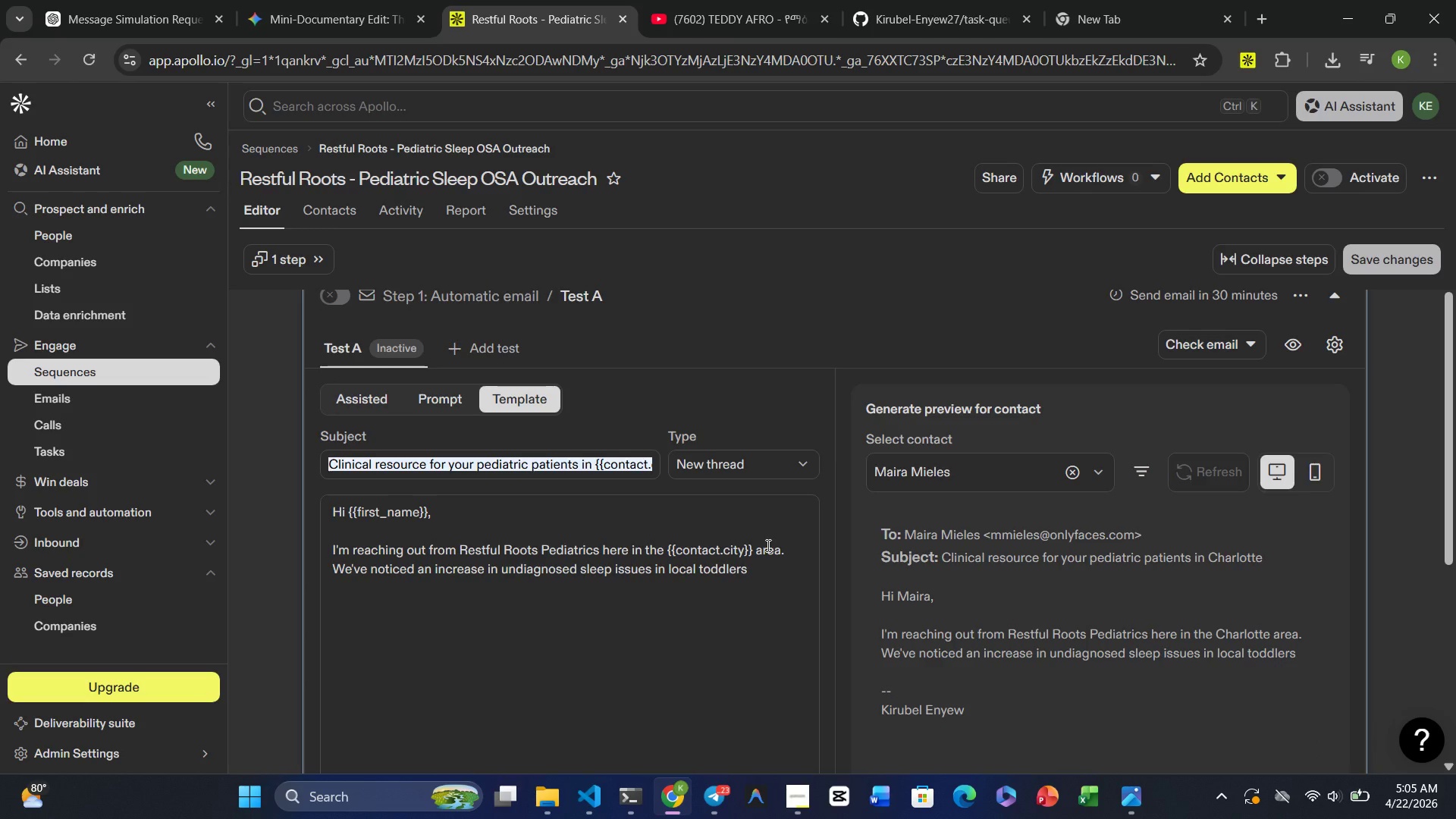 
type(, so our clinical )
 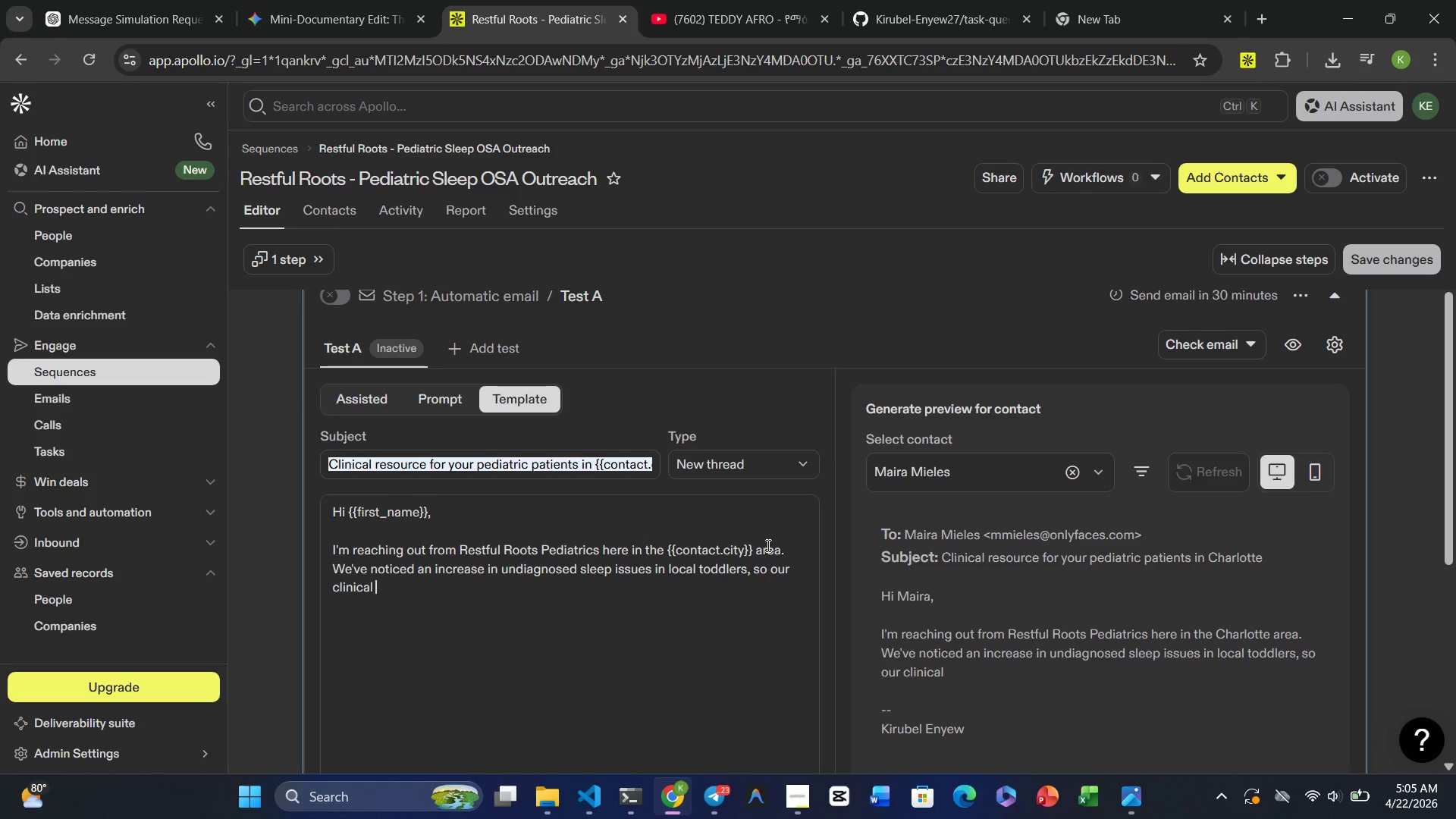 
type(team put togethr )
key(Backspace)
key(Backspace)
type(er a resource: "")
 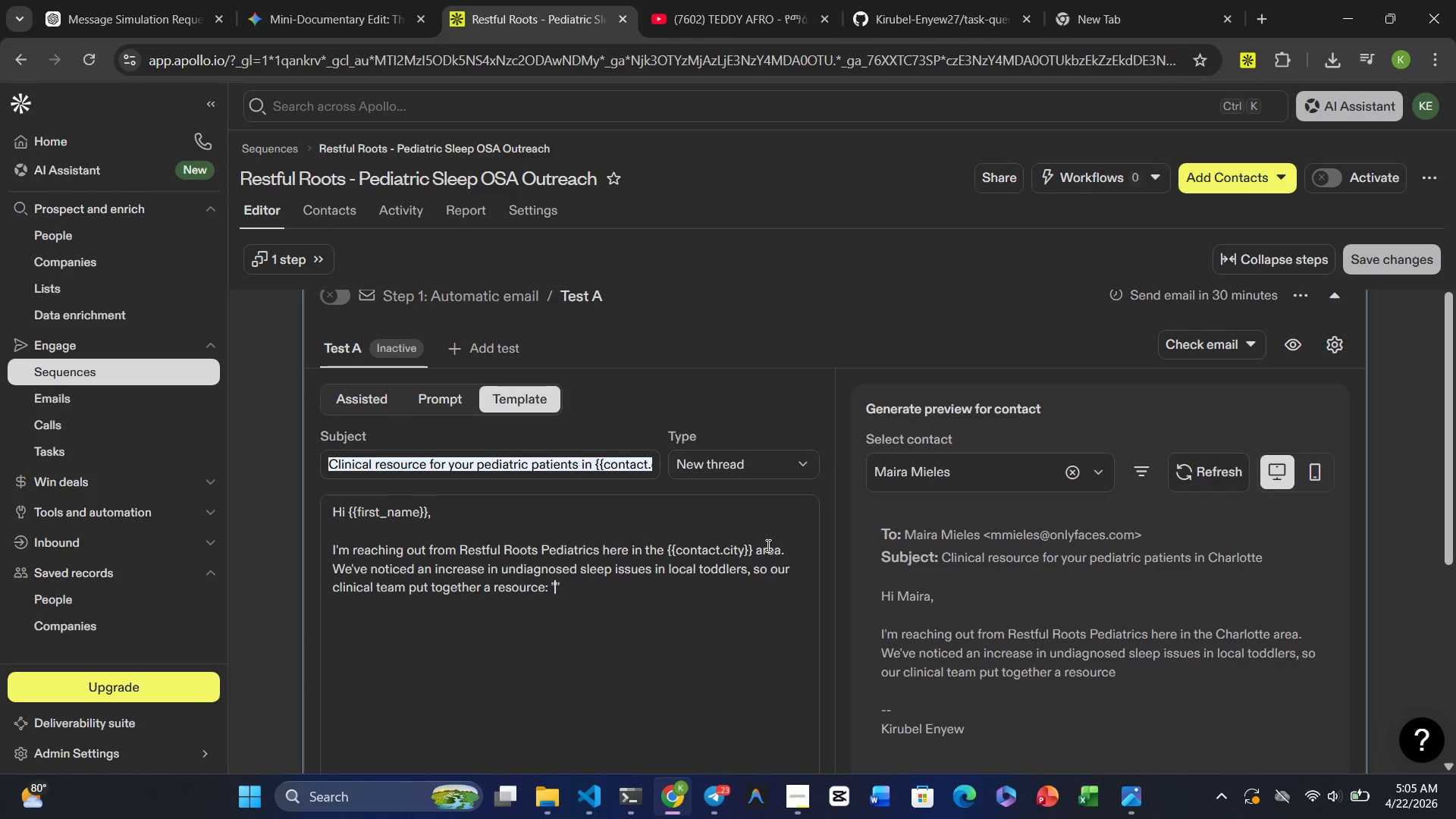 
 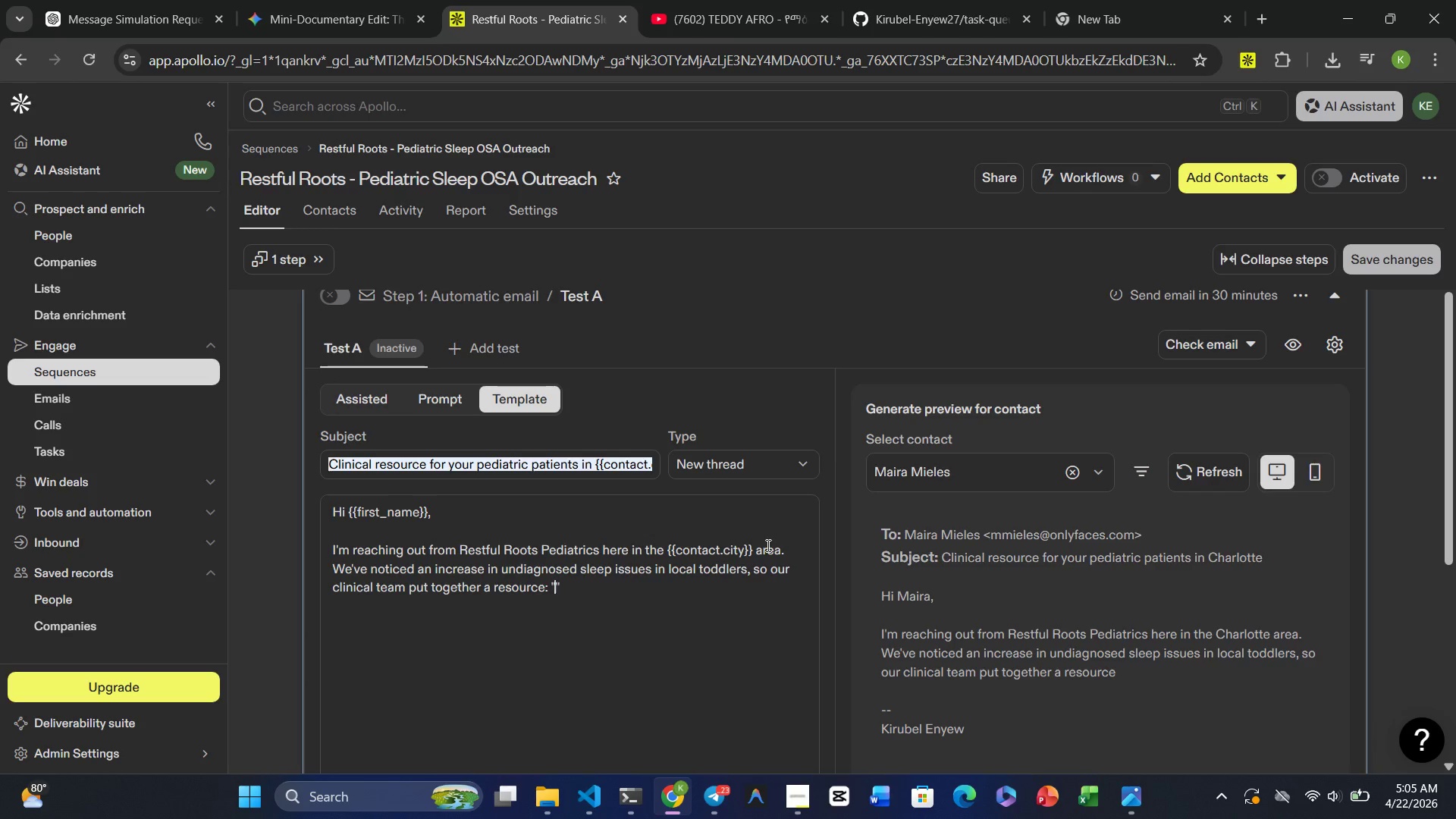 
key(ArrowLeft)
 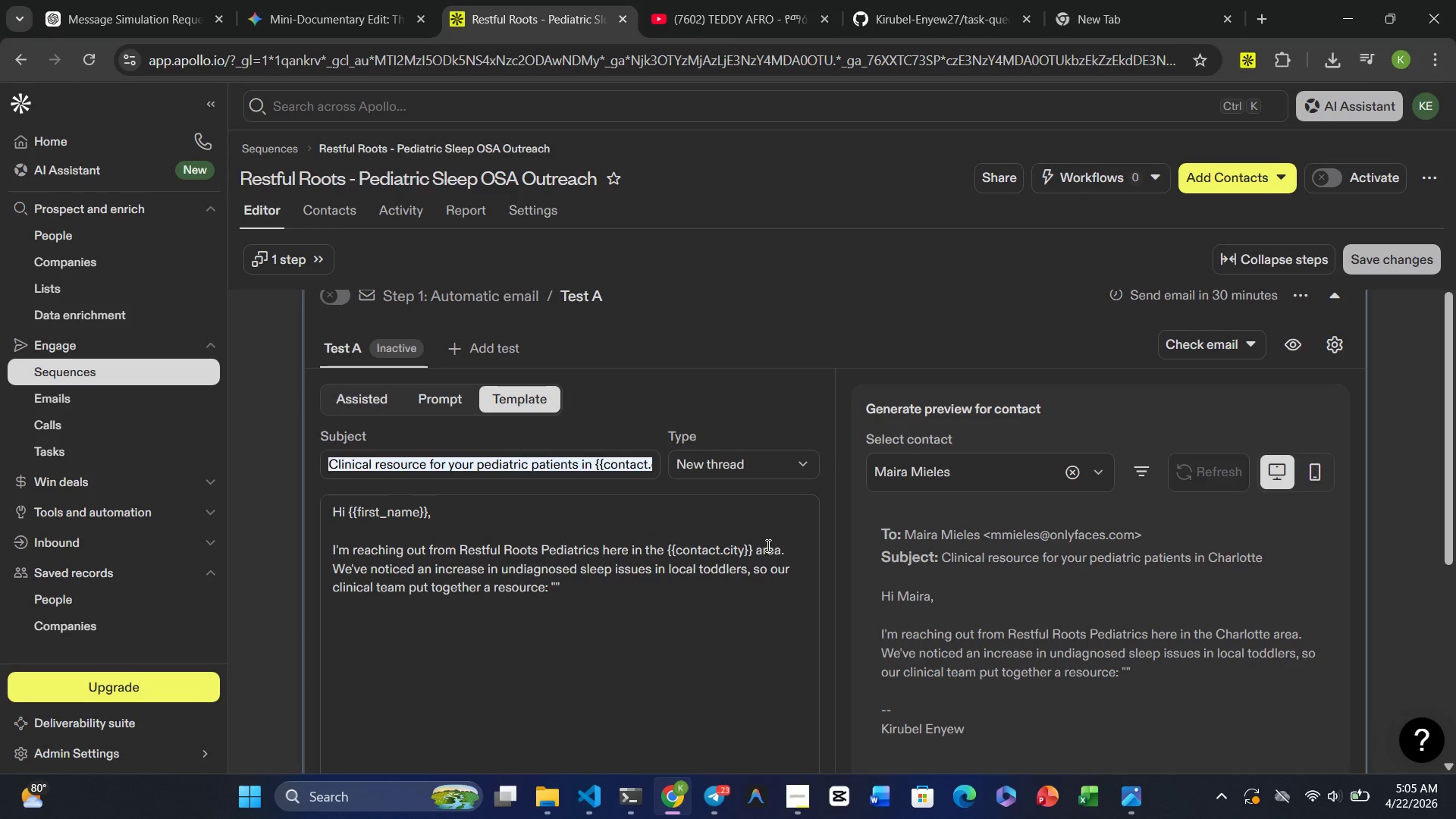 
type(Diagnostic Red Flags For )
key(Backspace)
key(Backspace)
key(Backspace)
key(Backspace)
type(for Obstructiv )
key(Backspace)
type(e Sleep Apnea in Toddlers)
 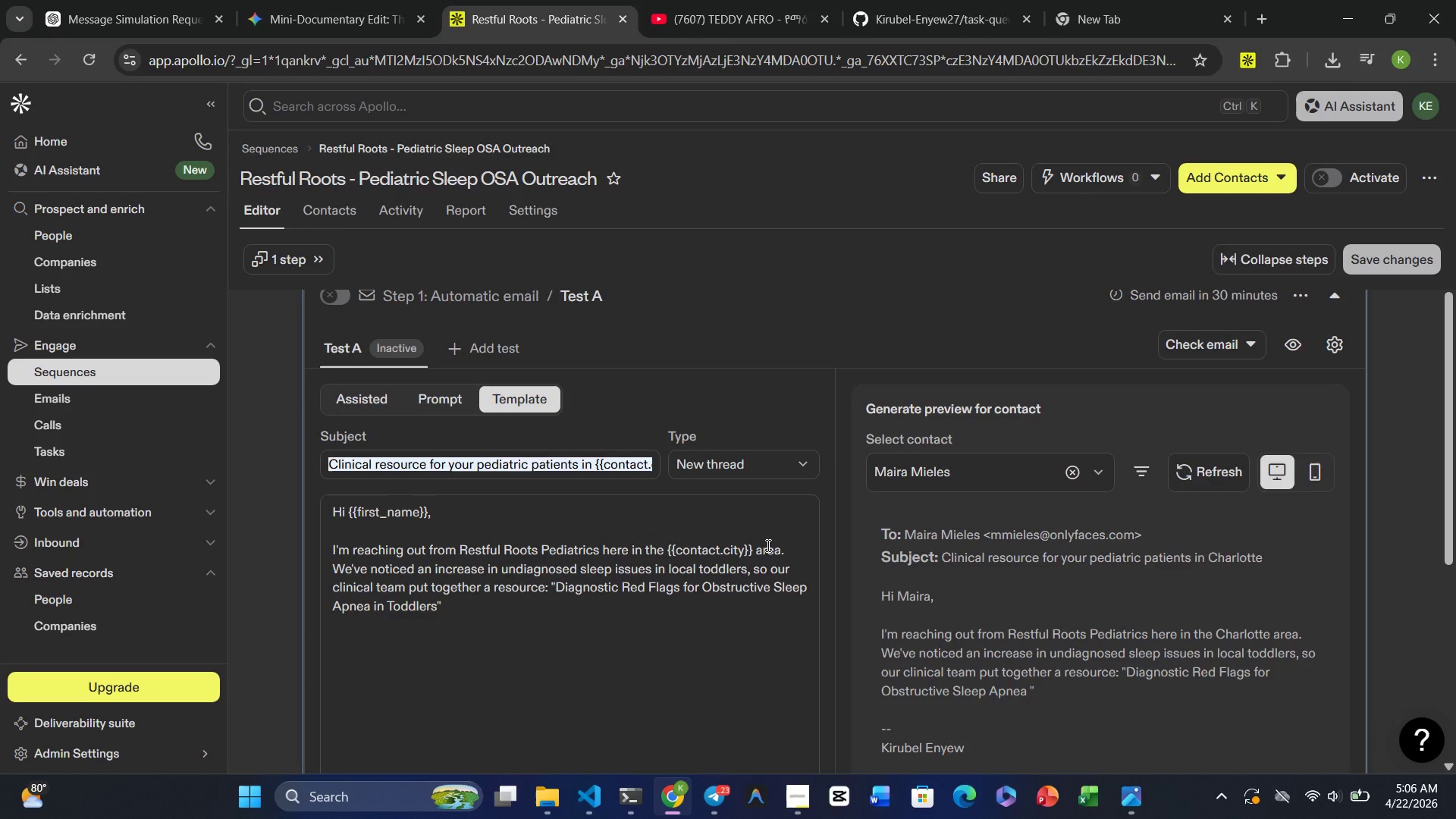 
key(Period)
 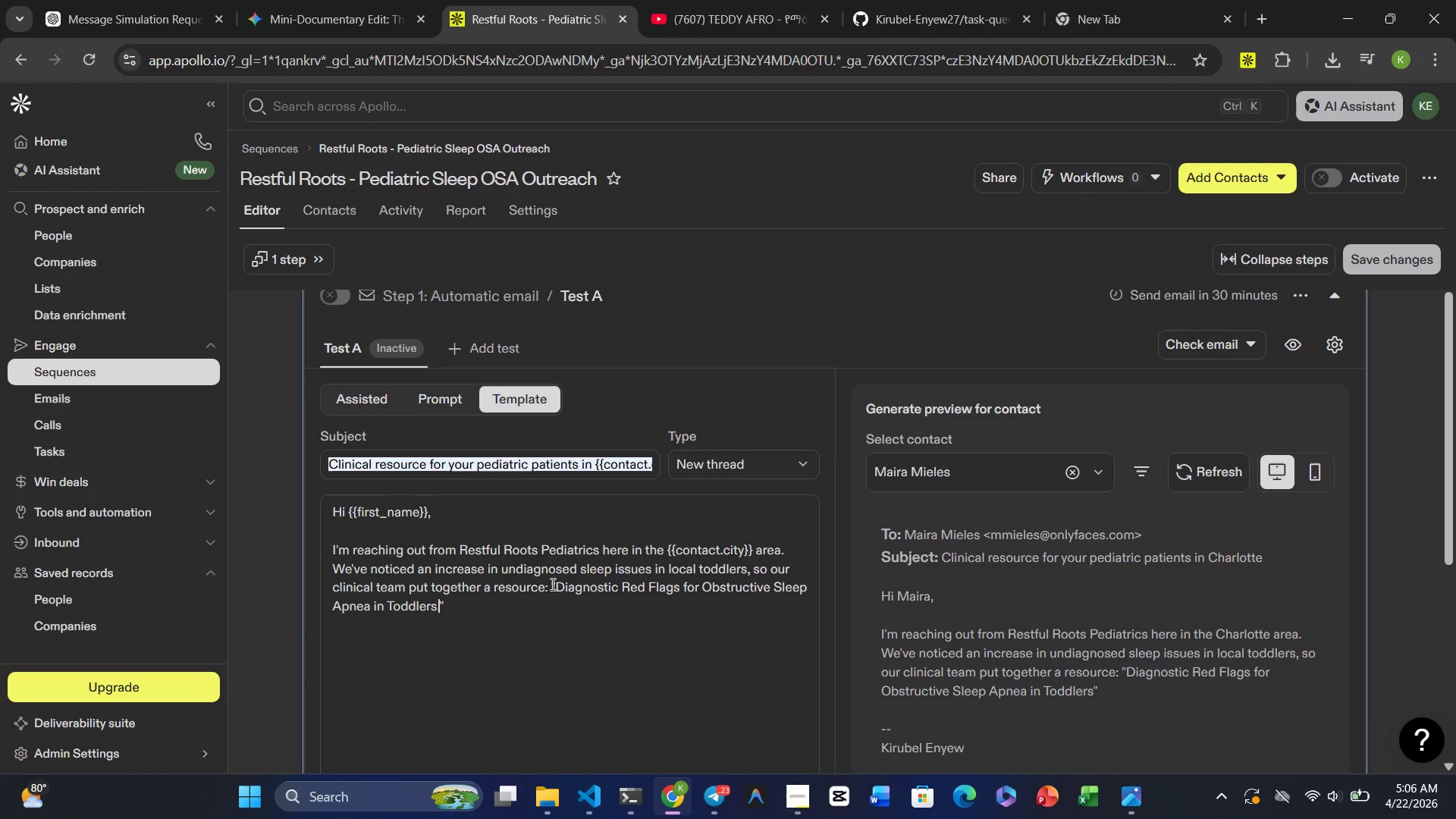 
left_click_drag(start_coordinate=[550, 584], to_coordinate=[448, 607])
 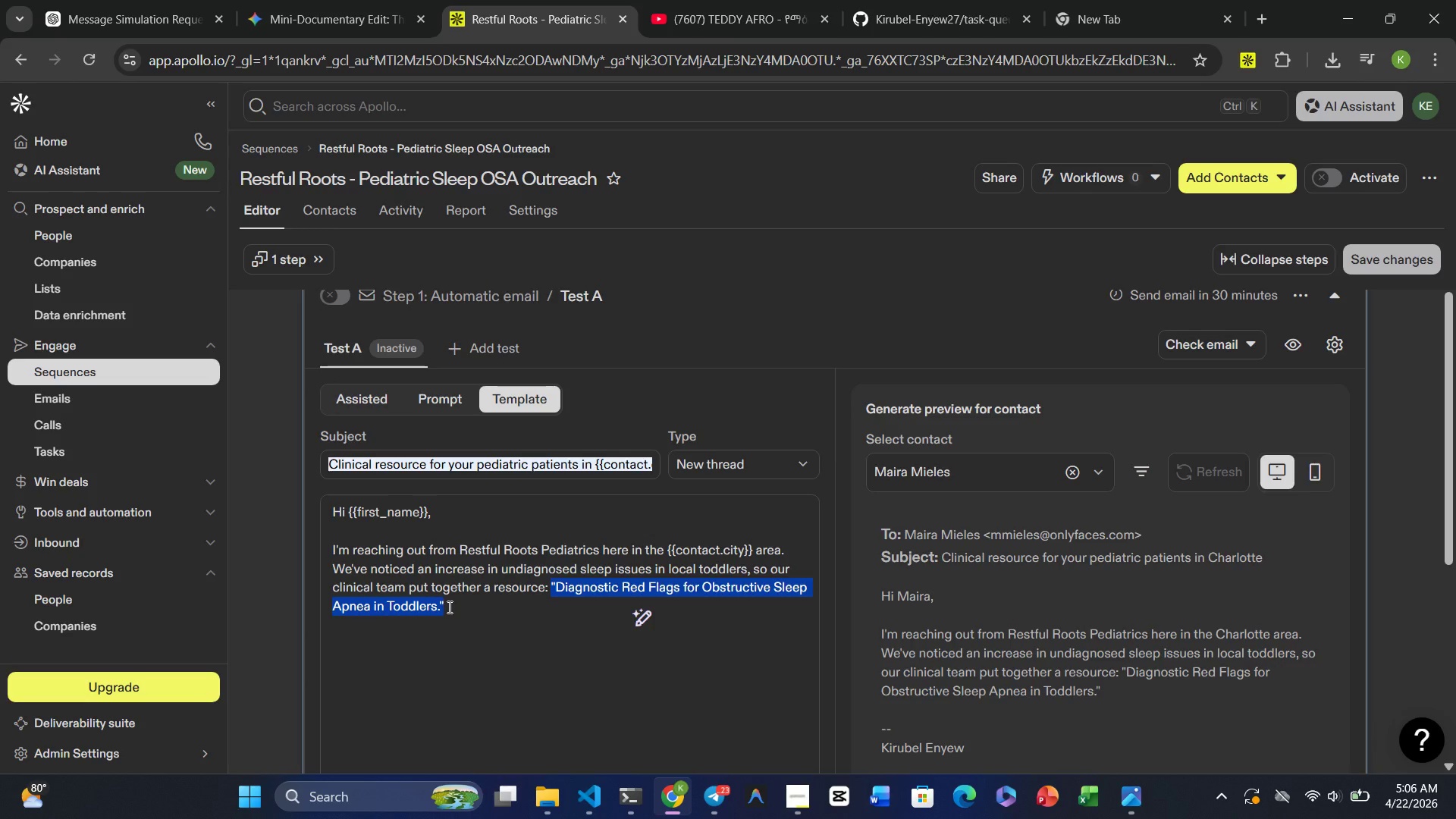 
key(Control+B)
 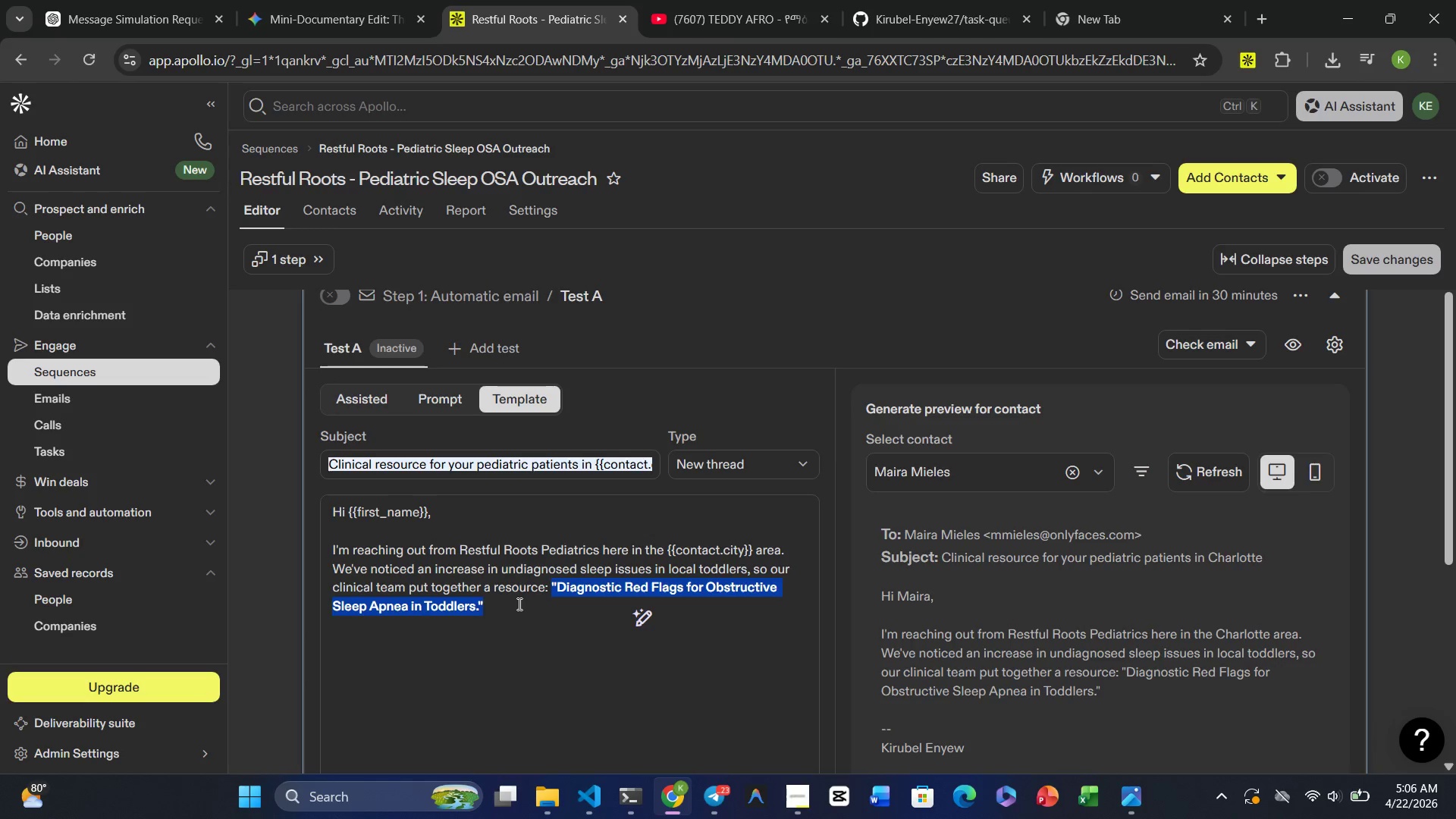 
left_click([504, 604])
 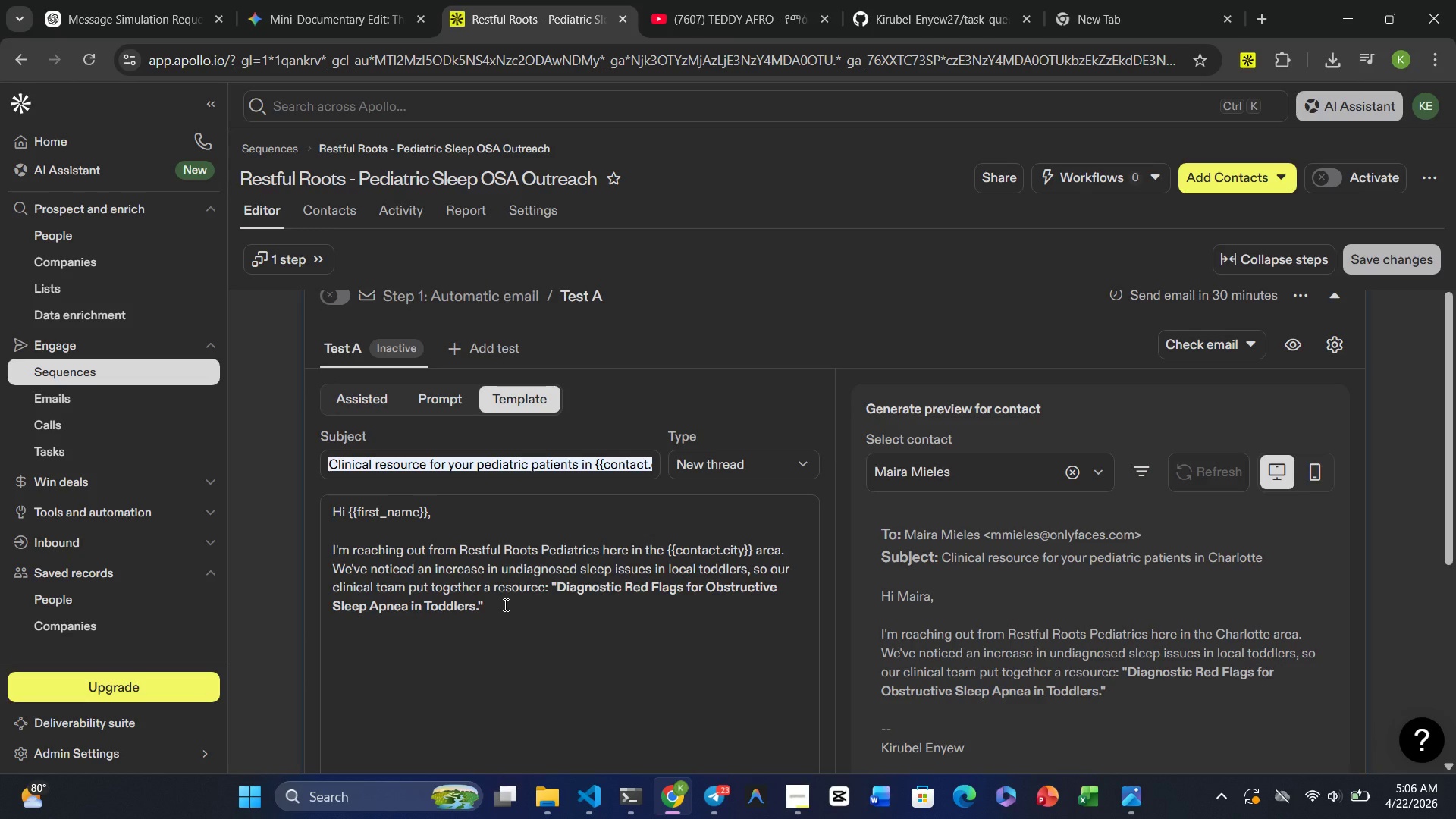 
wait(5.66)
 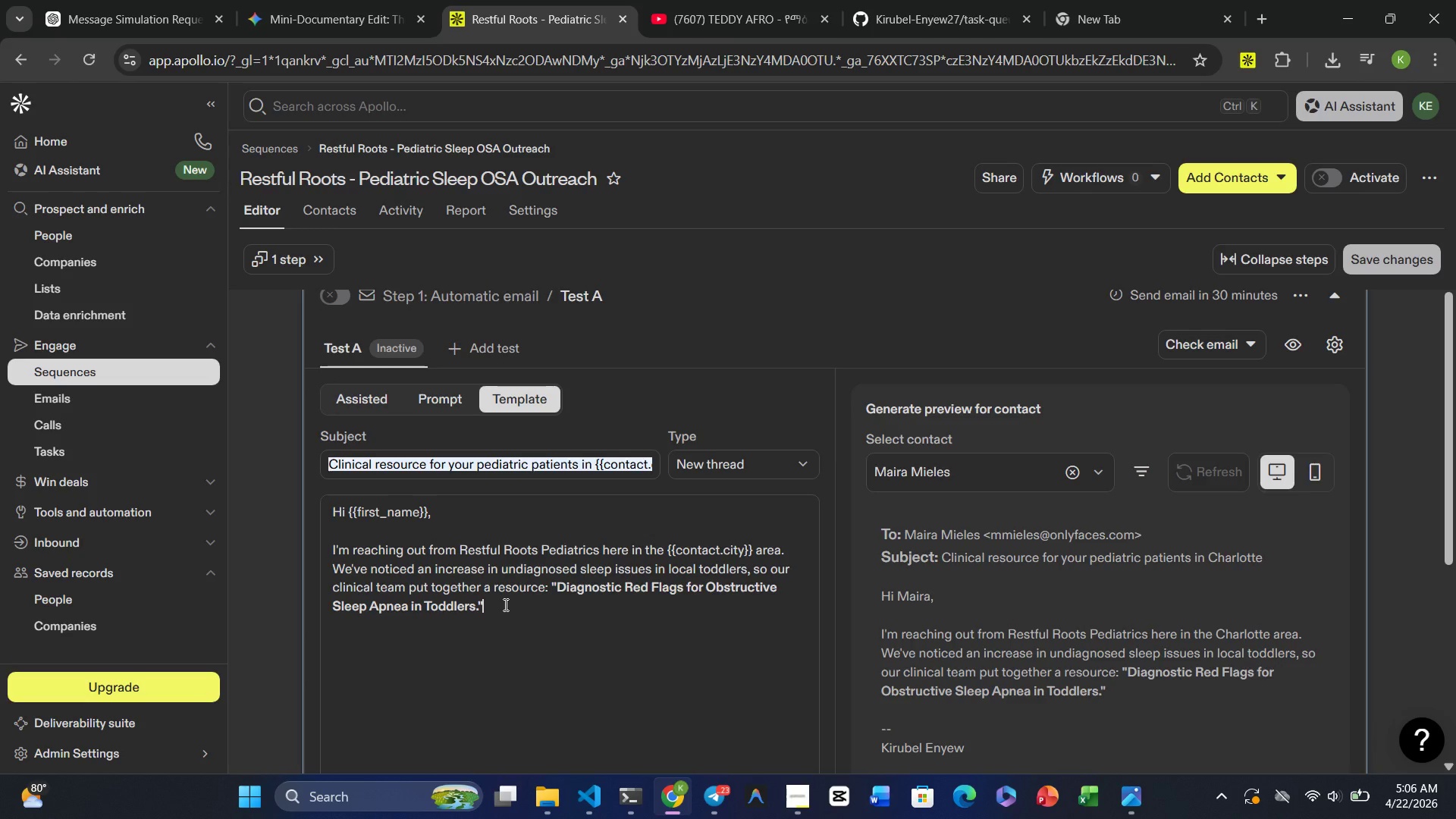 
key(Enter)
 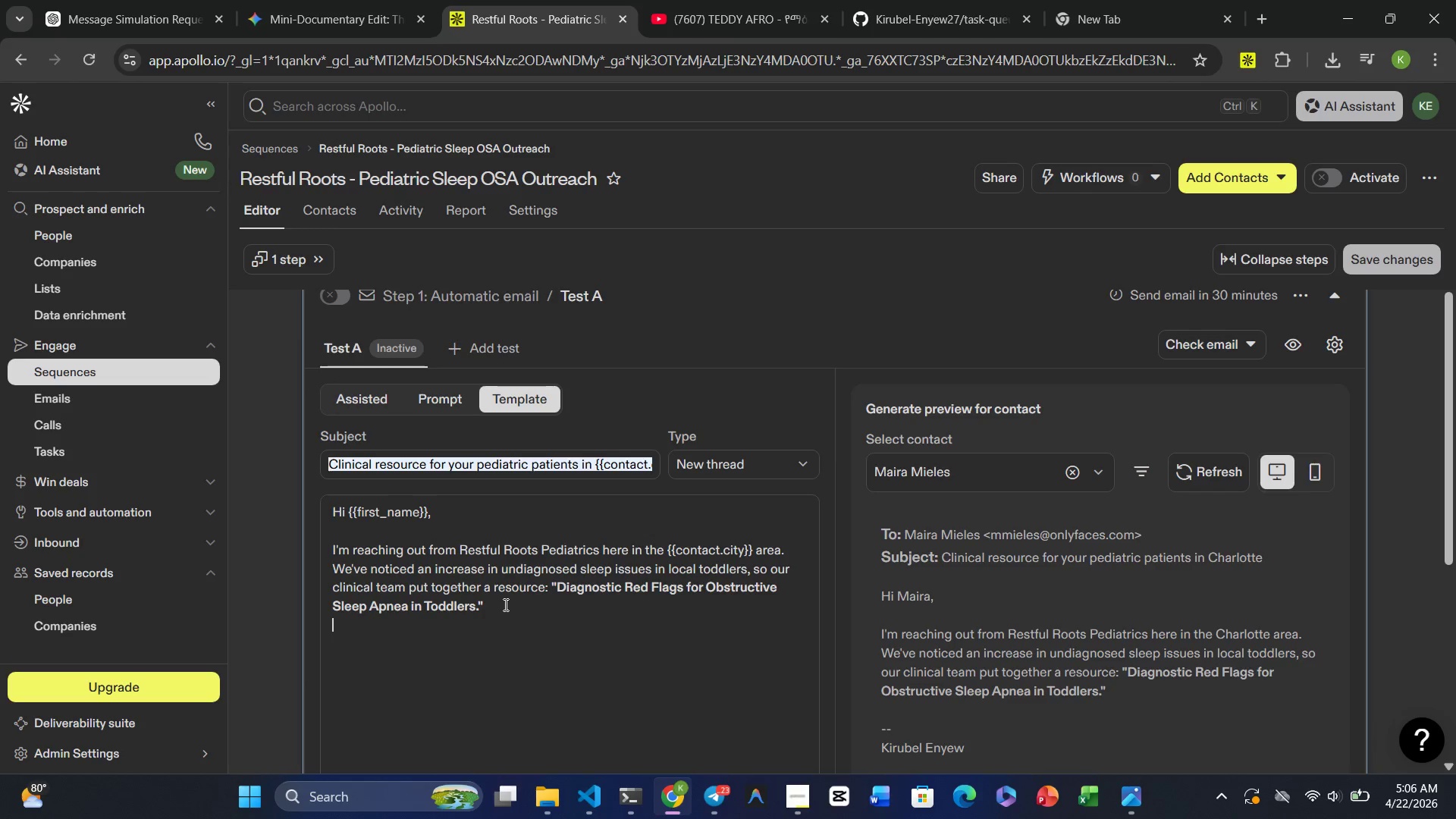 
key(Enter)
 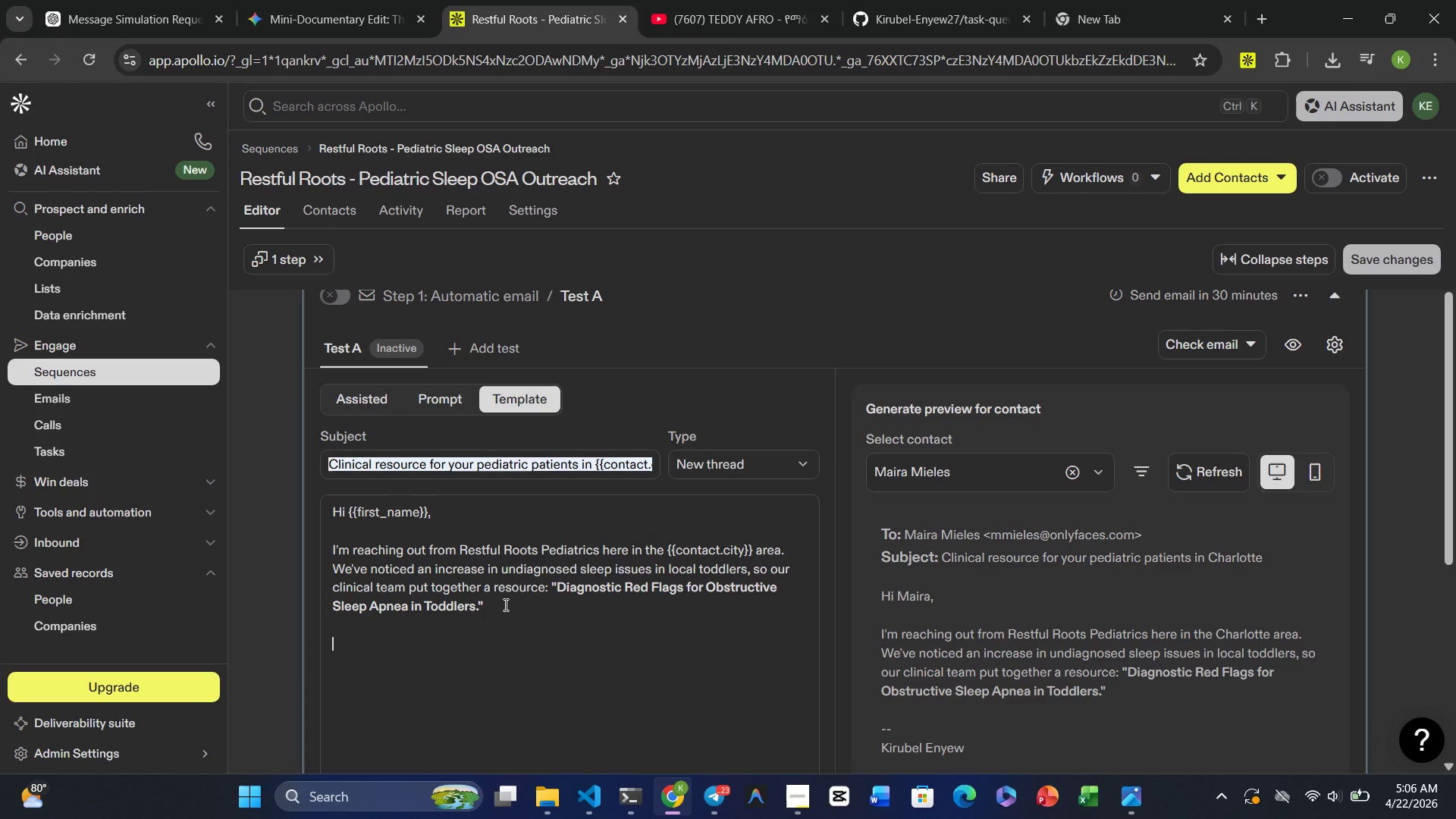 
key(Shift+ShiftRight)
 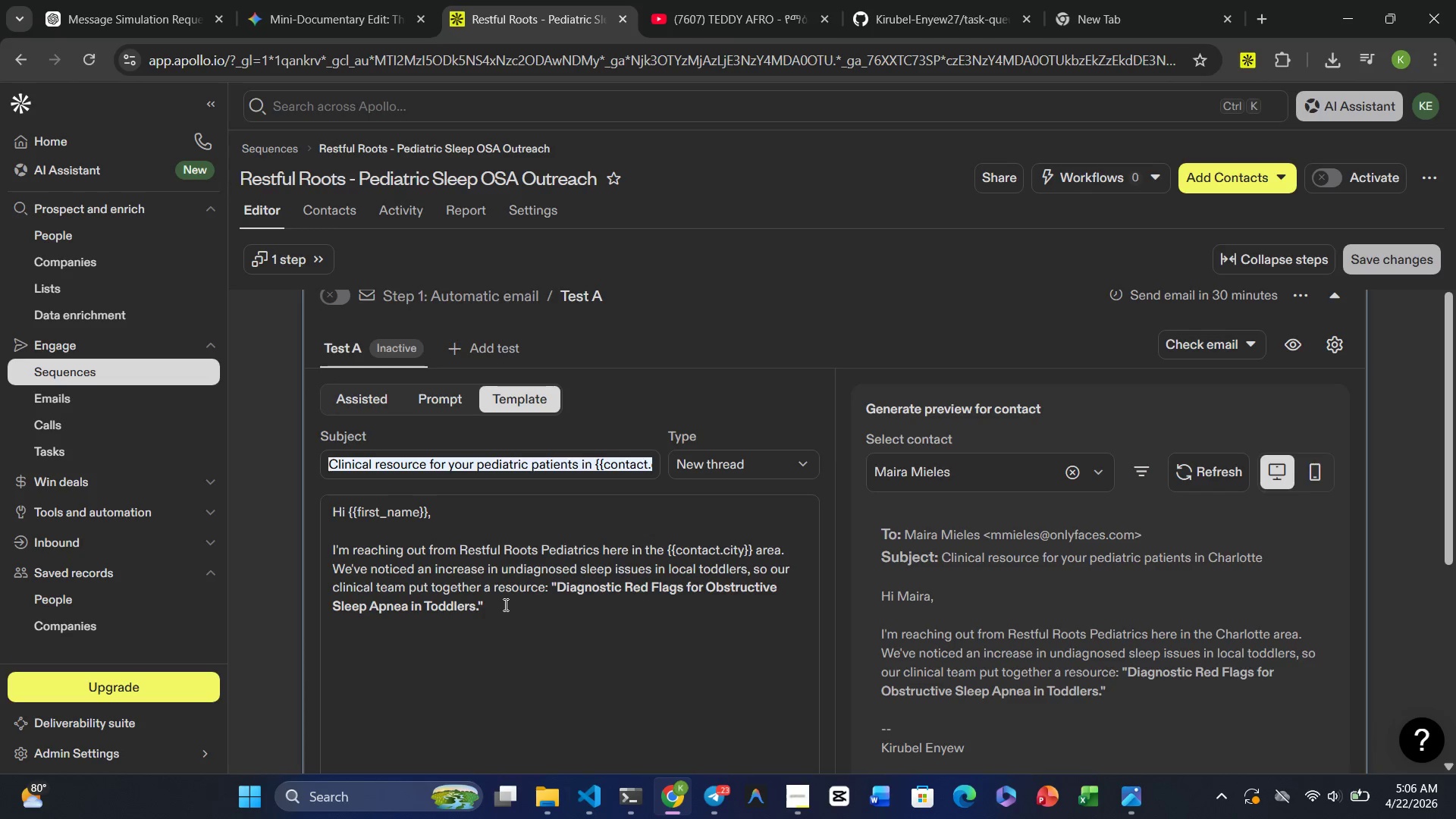 
key(Shift+T)
 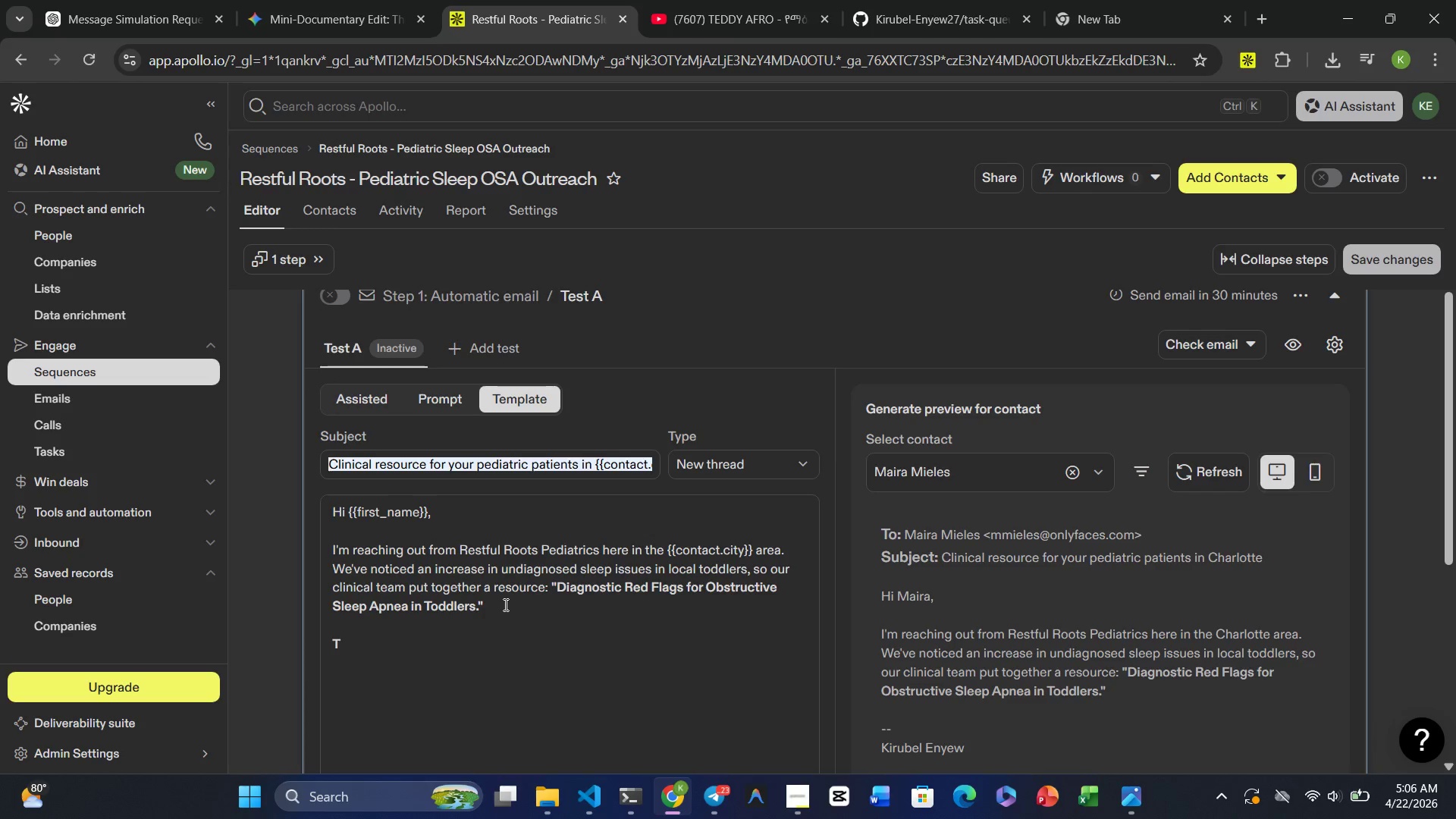 
key(Shift+ArrowLeft)
 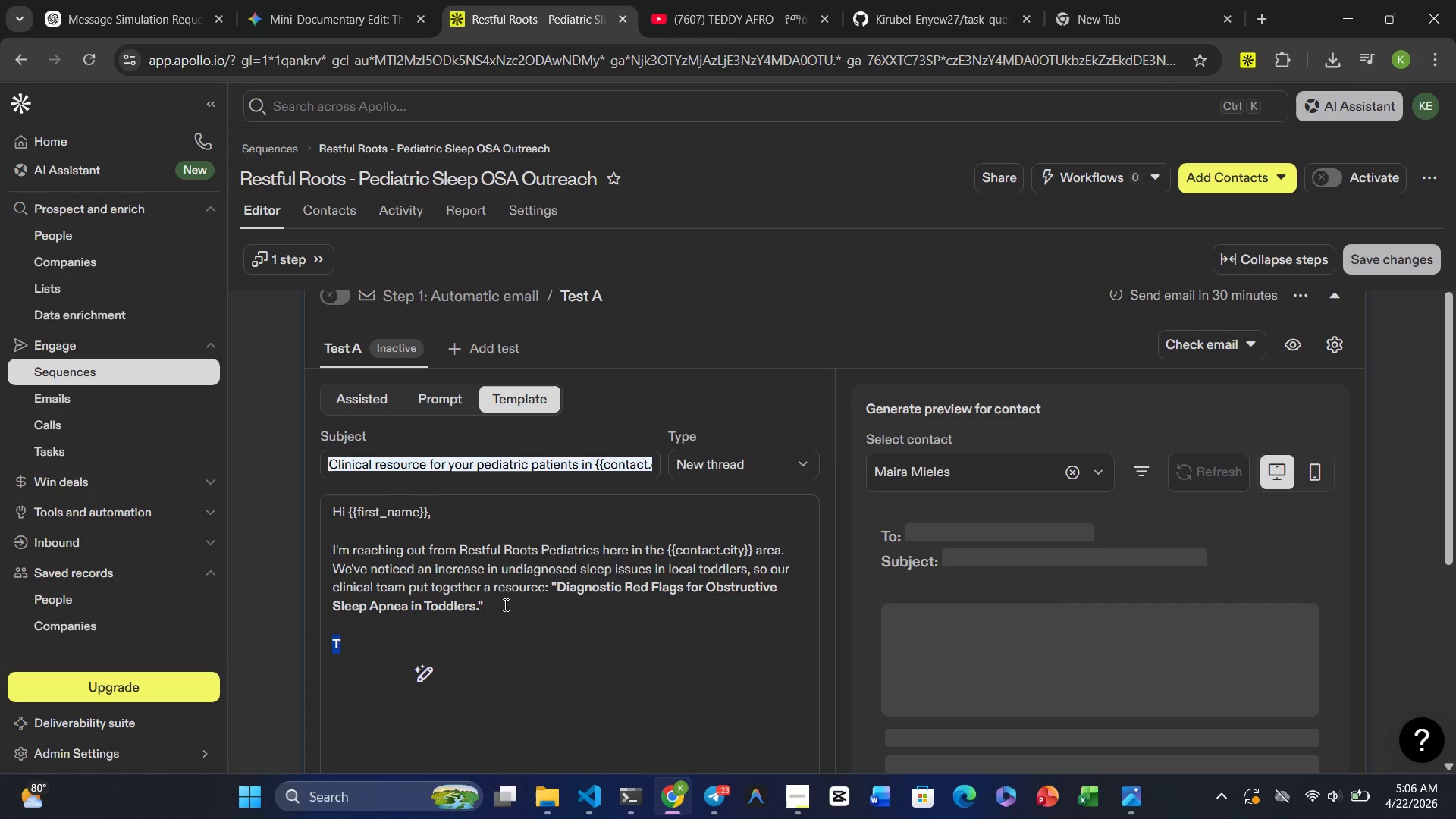 
key(Control+B)
 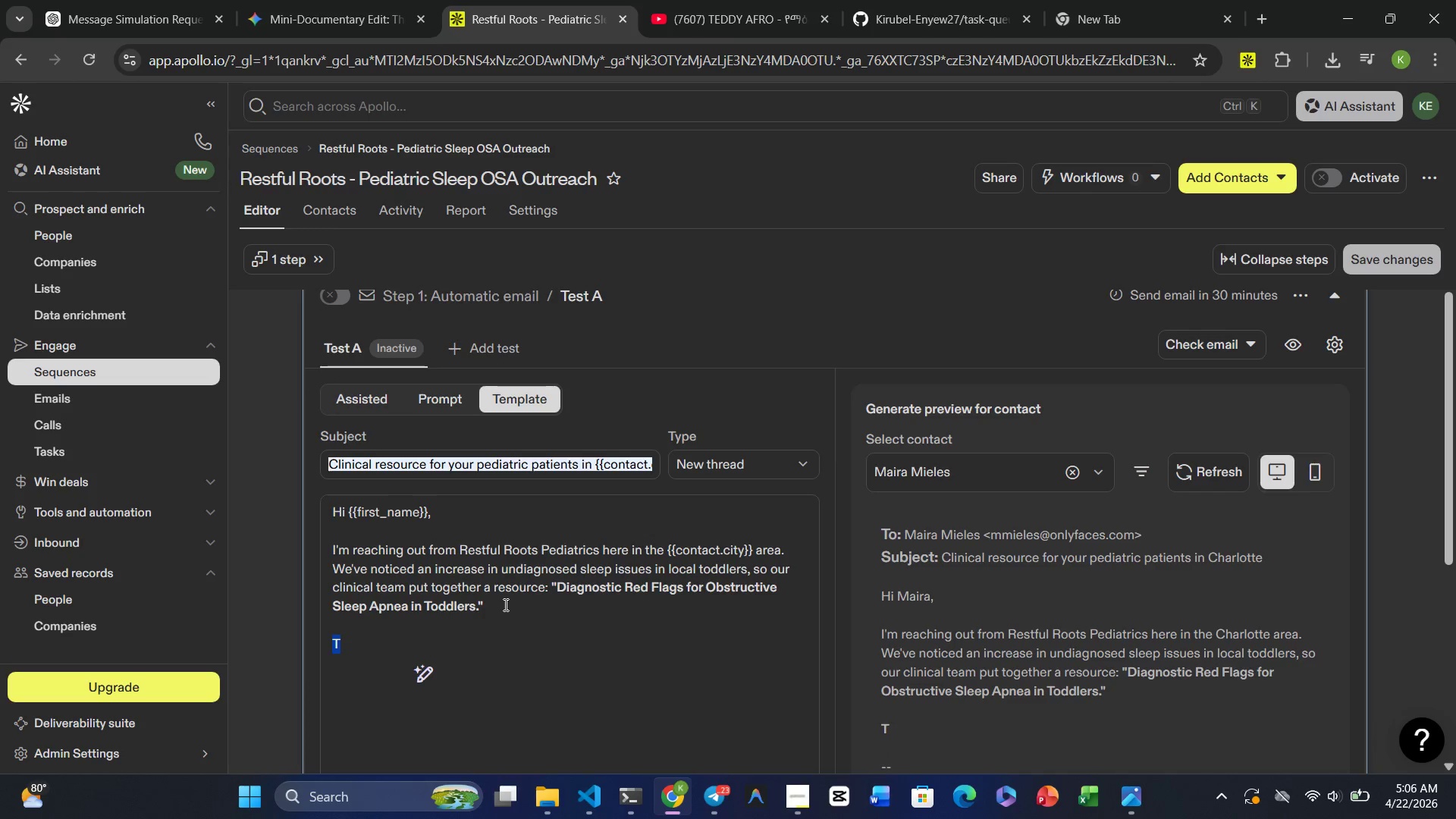 
key(ArrowRight)
 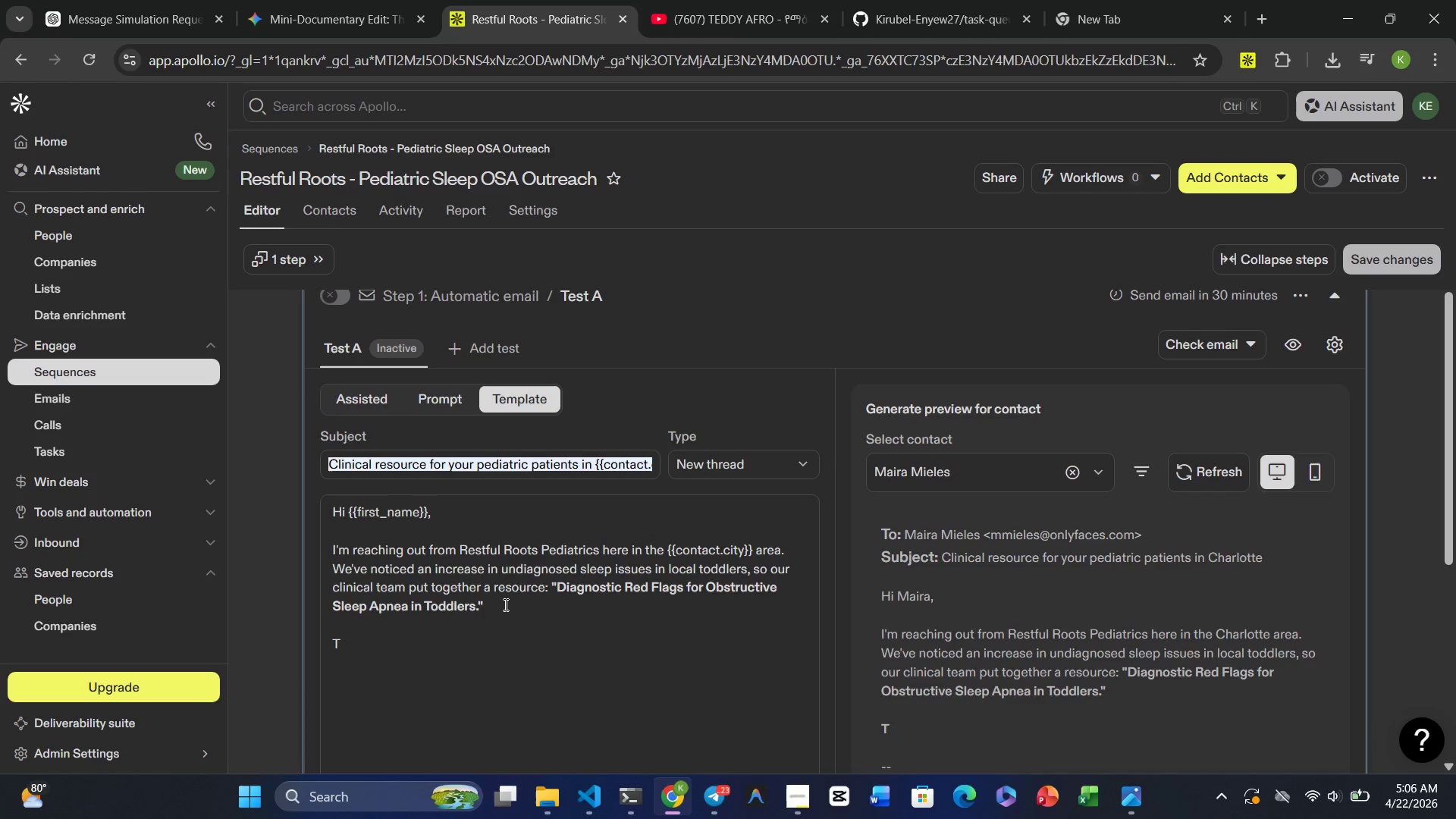 
type(hough this might be )
 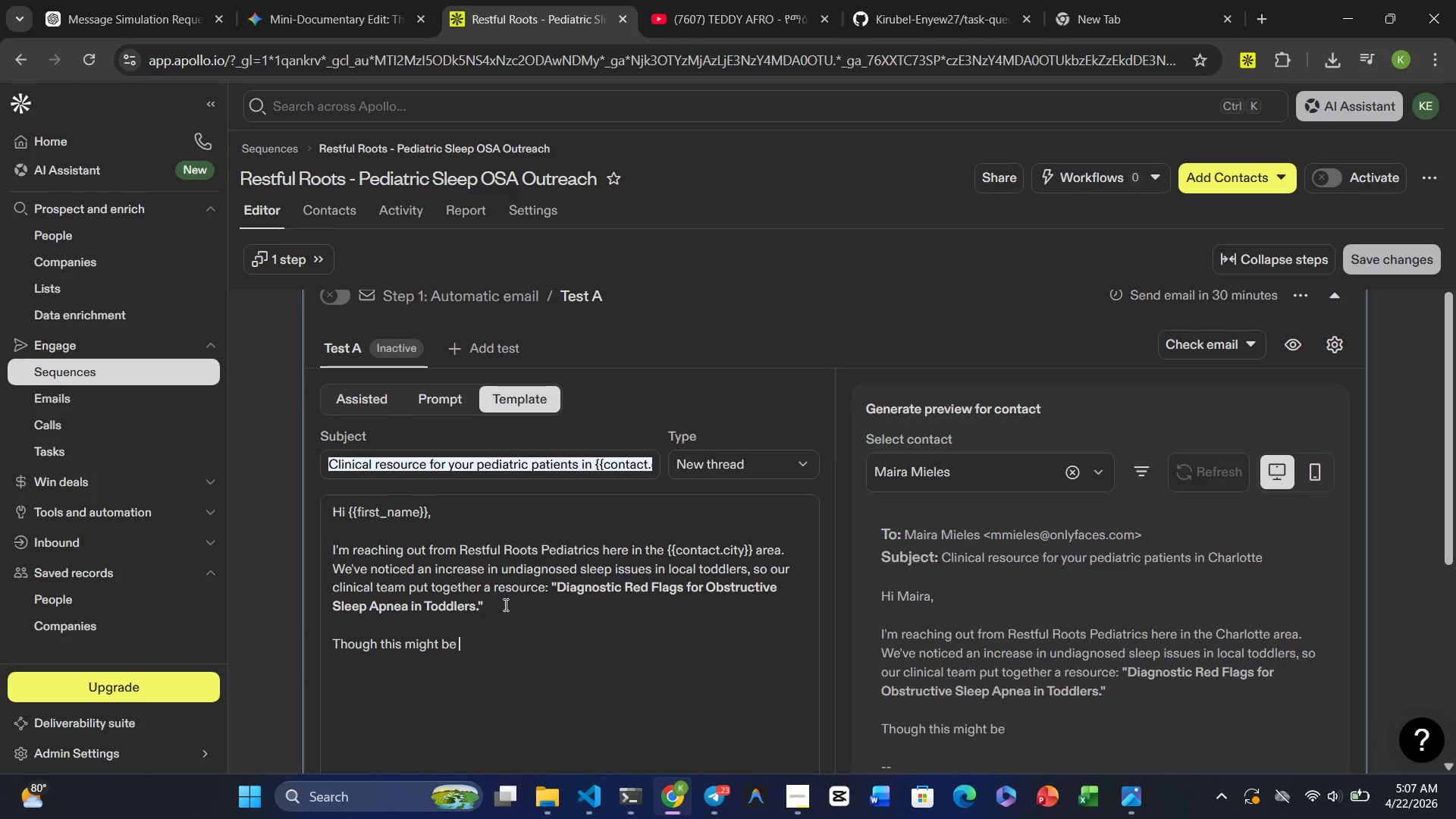 
type(a helpful referecn)
key(Backspace)
key(Backspace)
type(nce for the team at )
 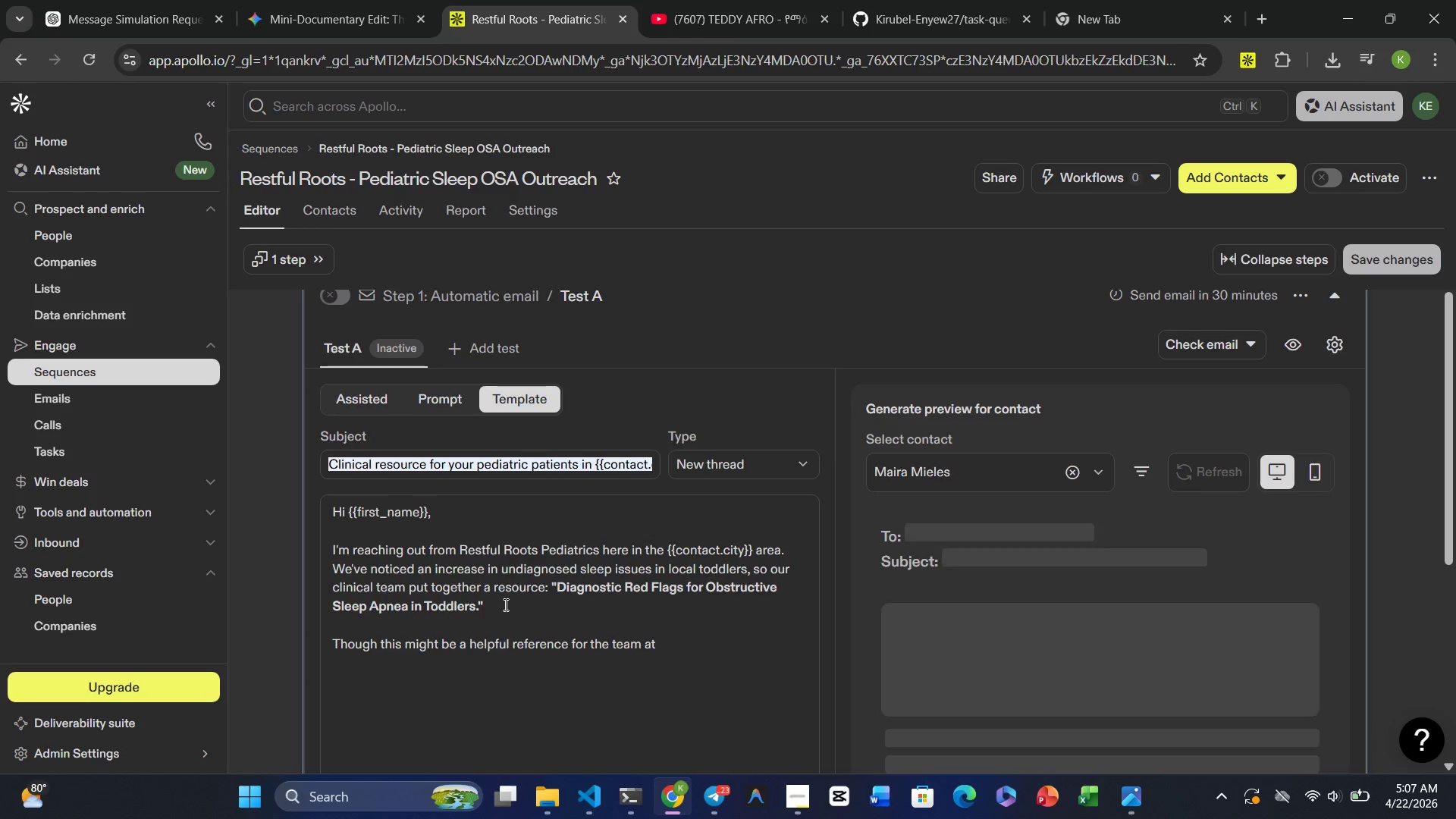 
key(Shift+BracketLeft)
 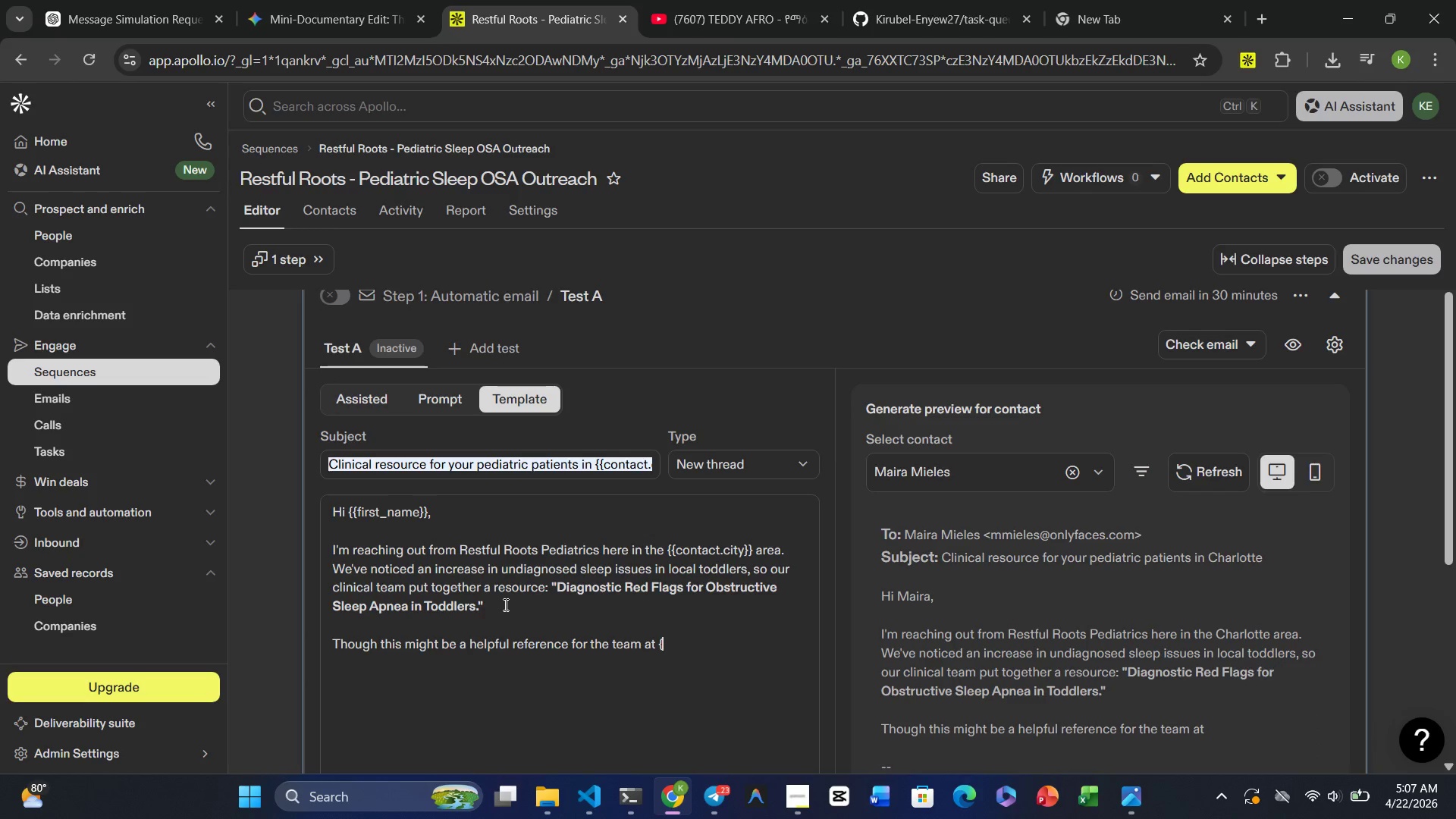 
key(Shift+BracketLeft)
 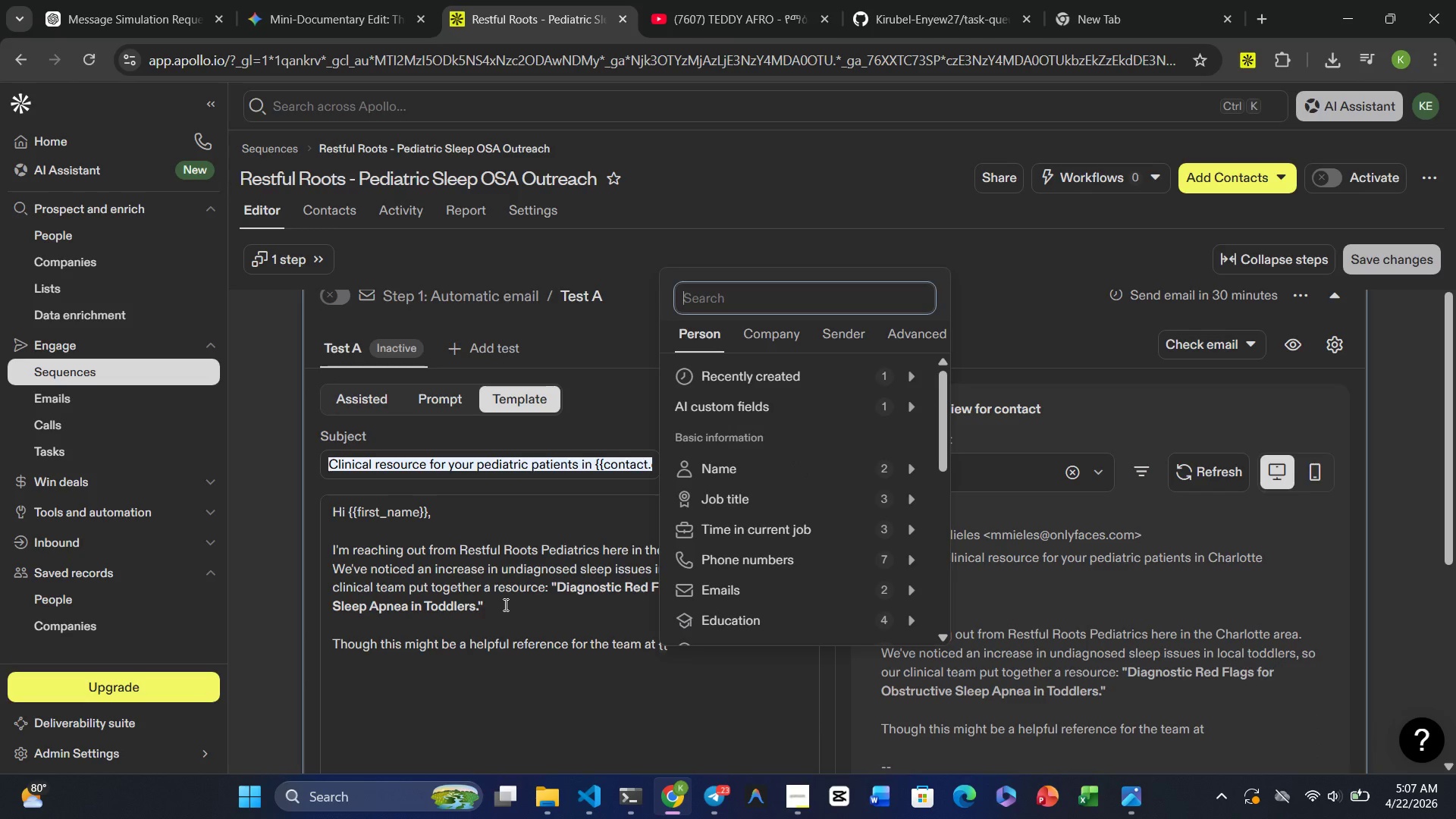 
key(Backspace)
 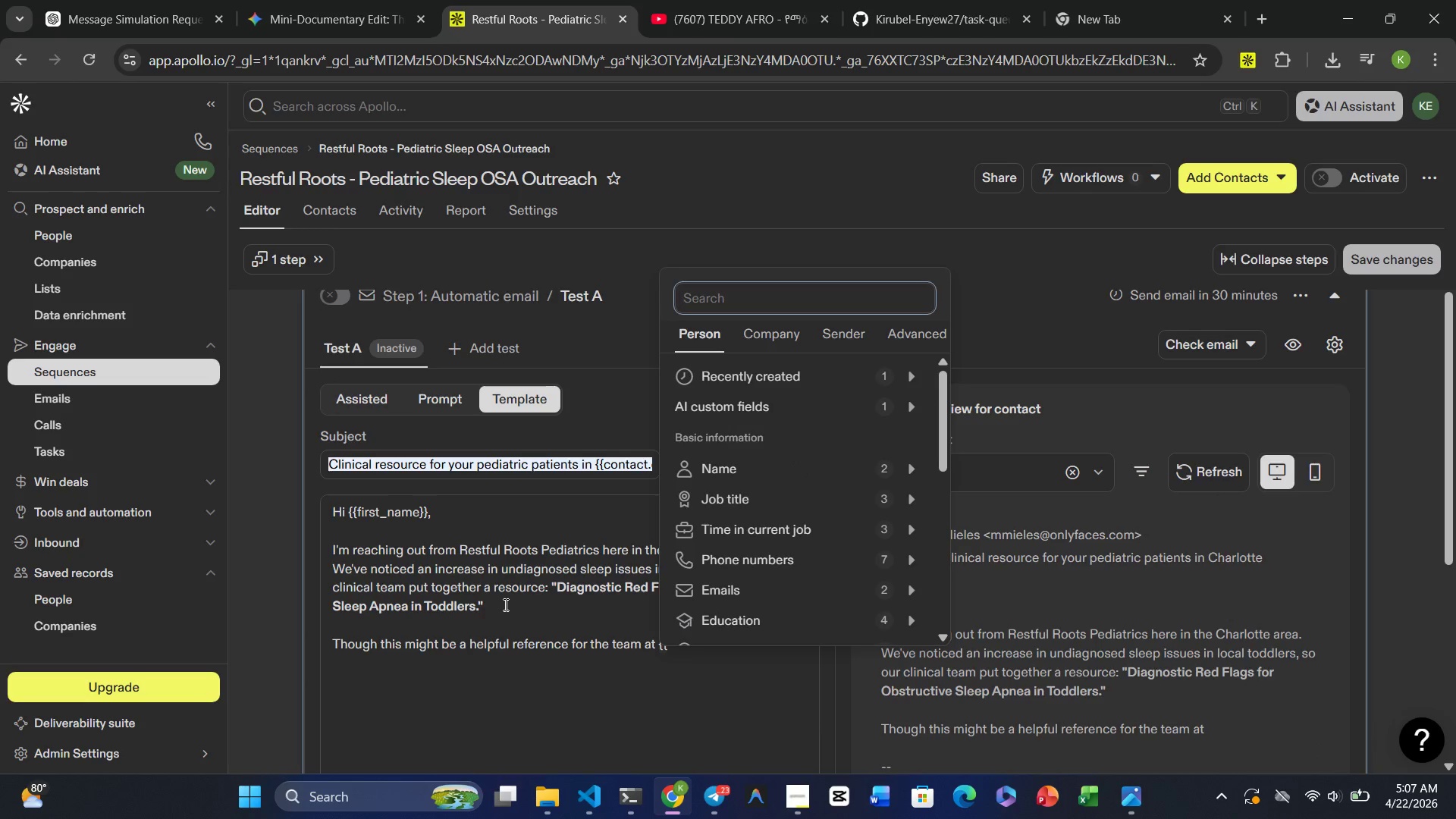 
key(Backspace)
 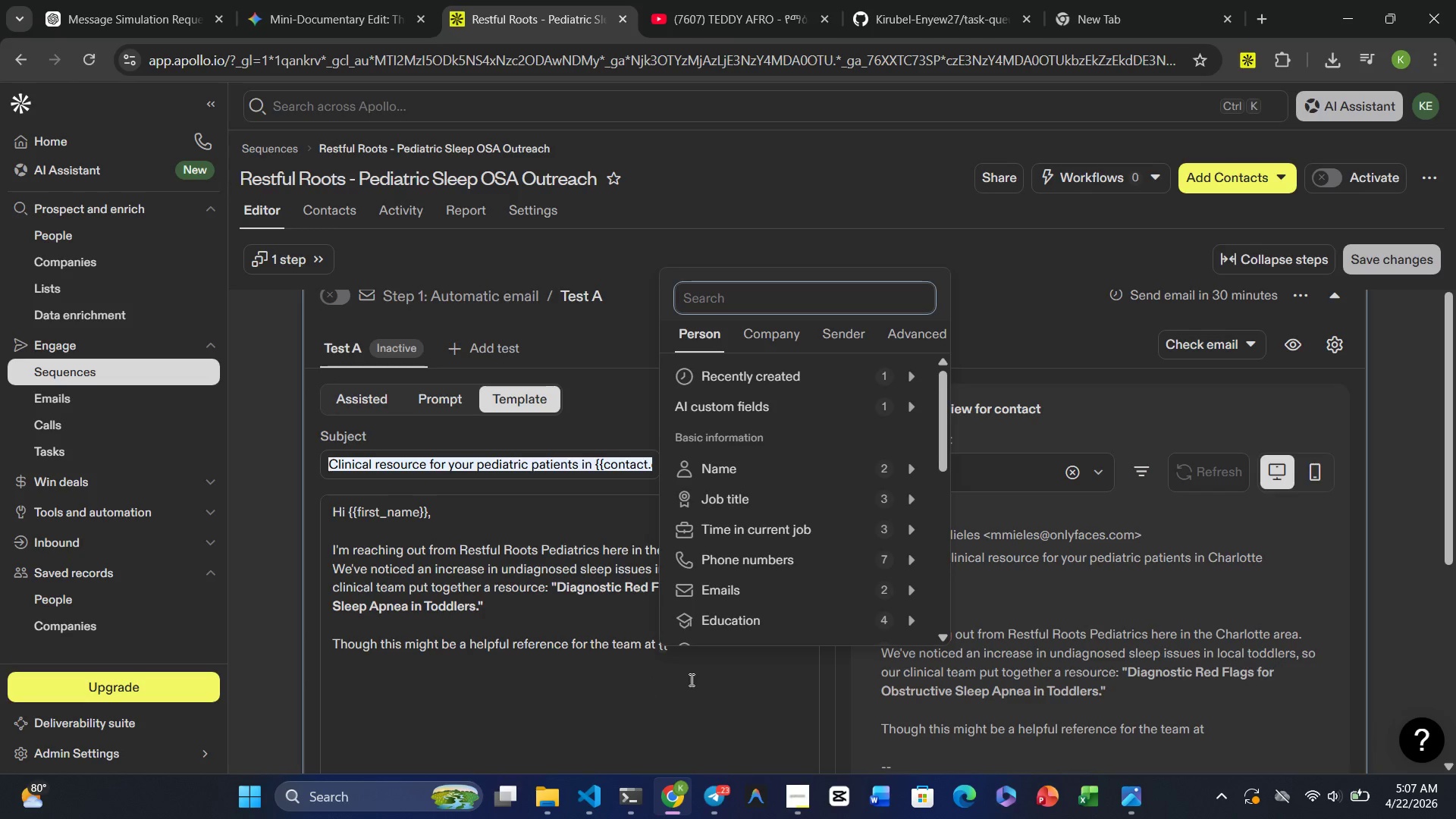 
left_click([727, 651])
 